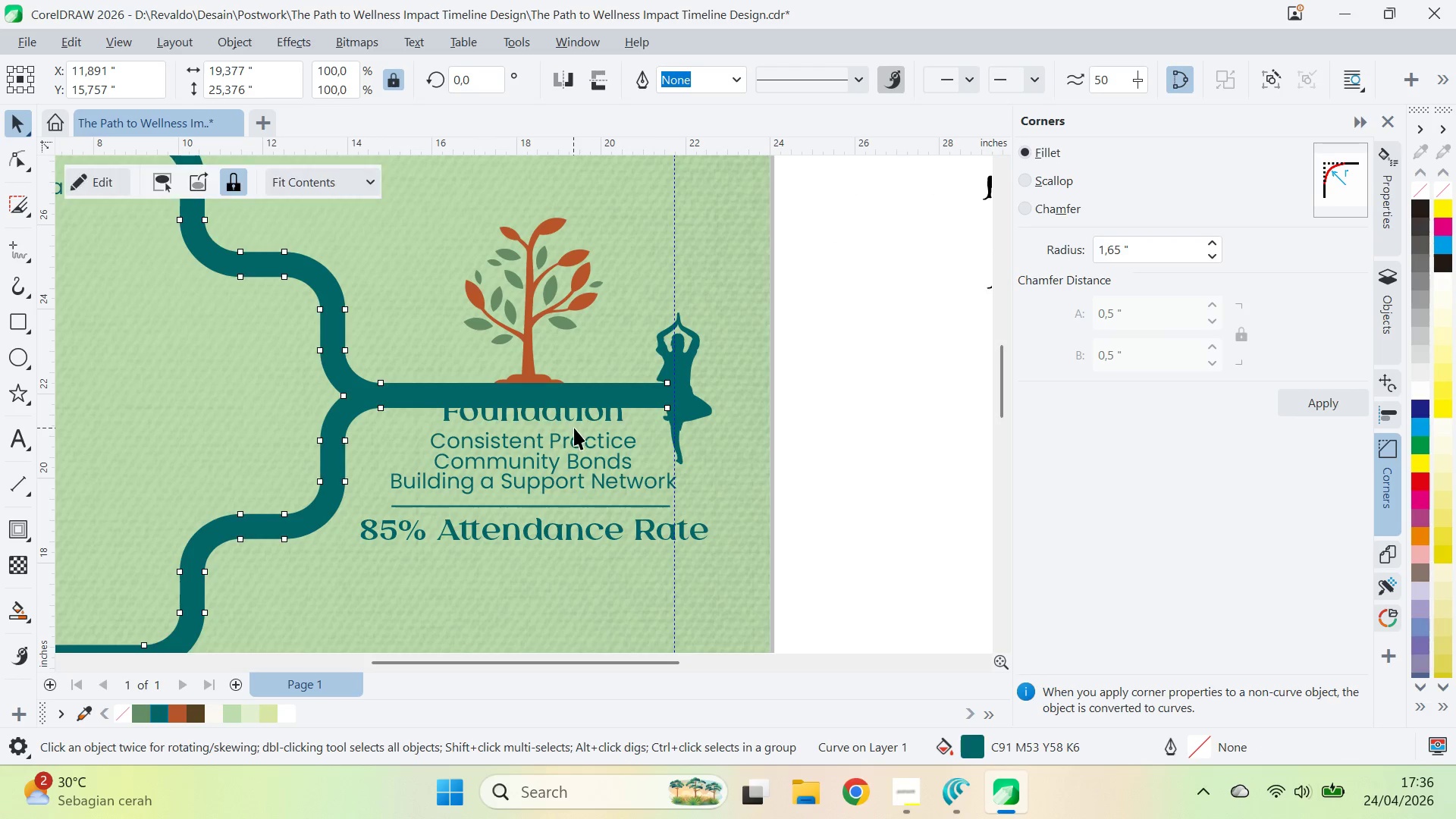 
double_click([582, 414])
 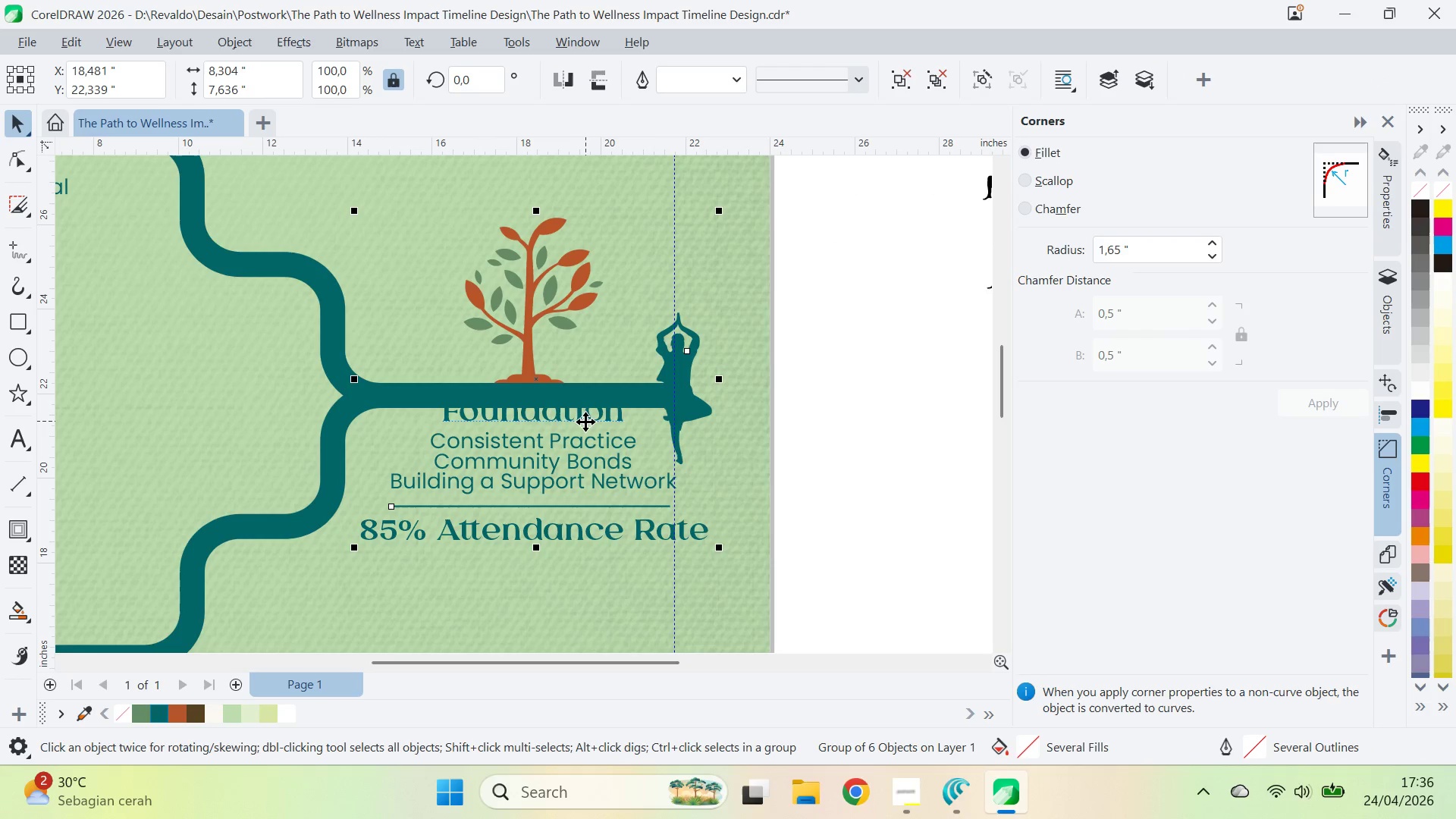 
key(Control+U)
 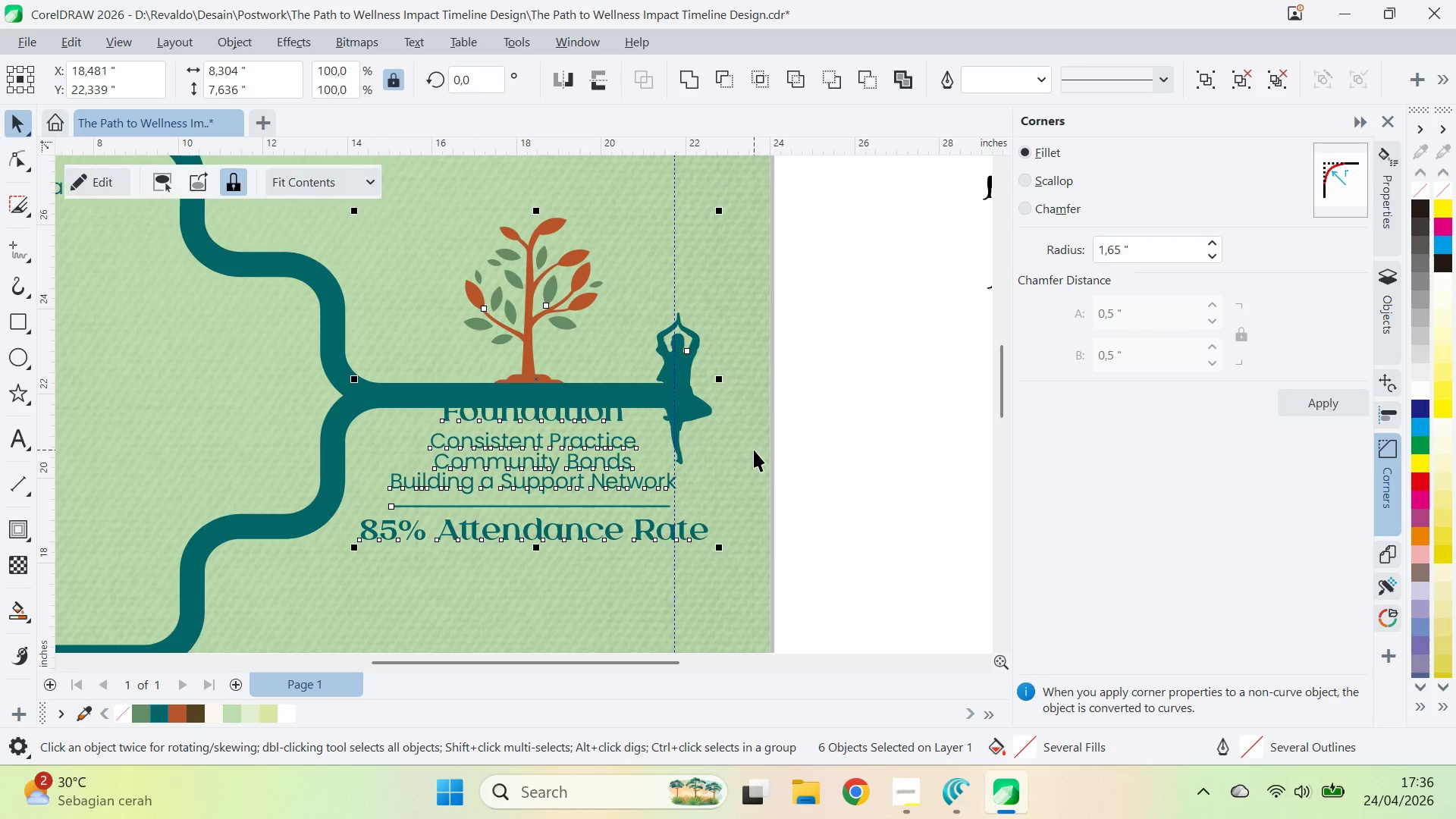 
left_click([754, 450])
 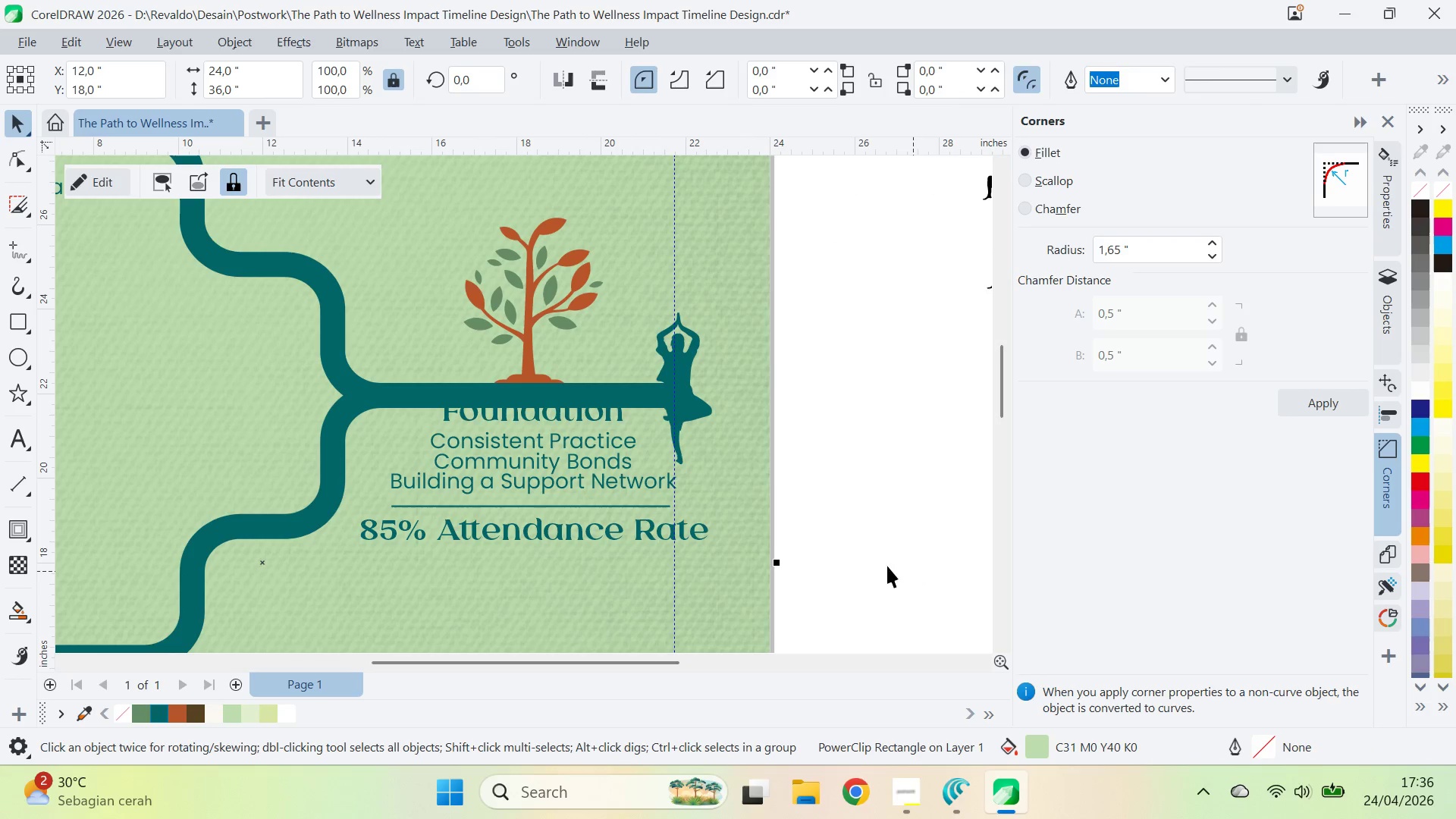 
left_click_drag(start_coordinate=[905, 567], to_coordinate=[334, 384])
 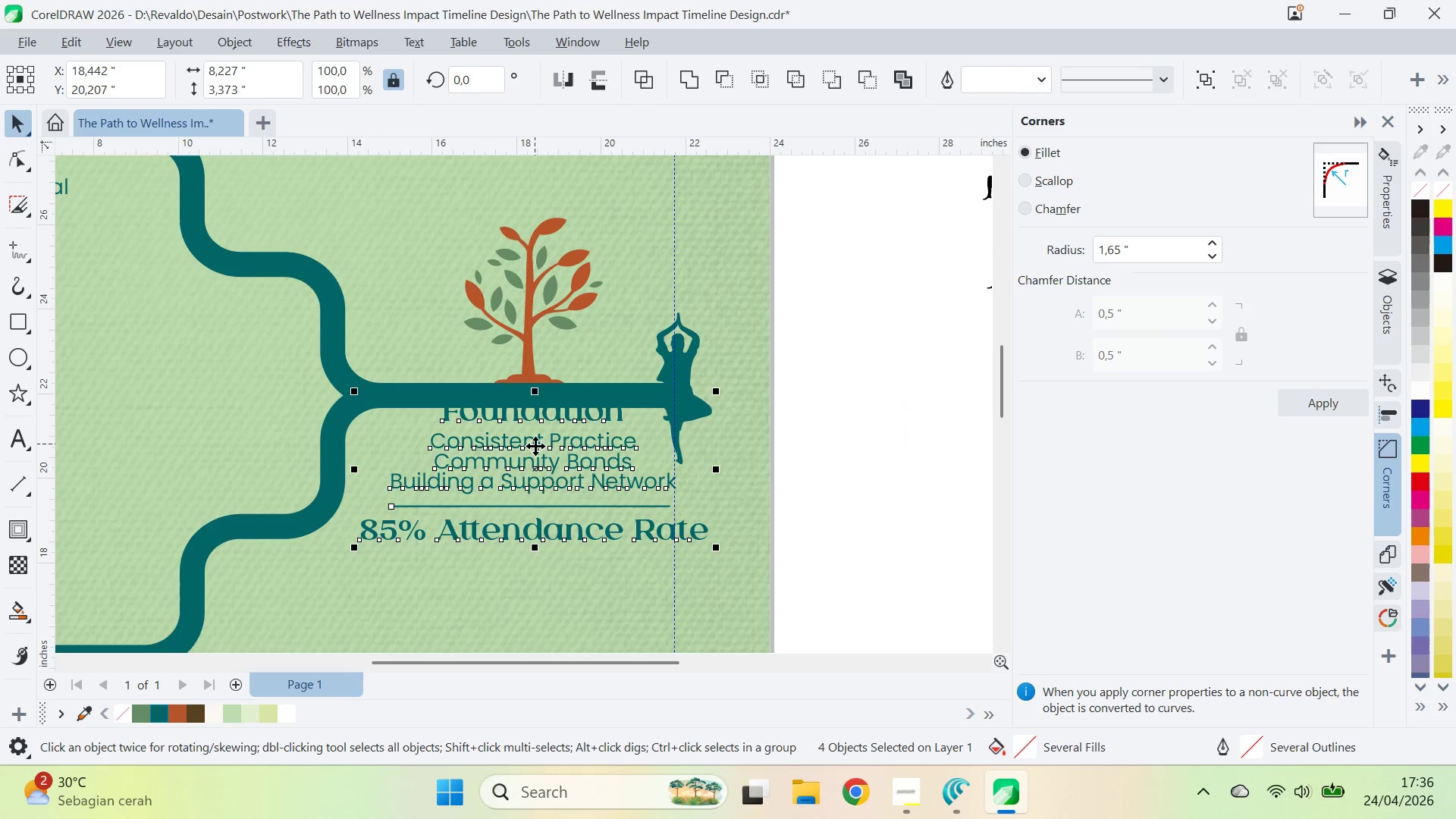 
left_click_drag(start_coordinate=[535, 446], to_coordinate=[538, 466])
 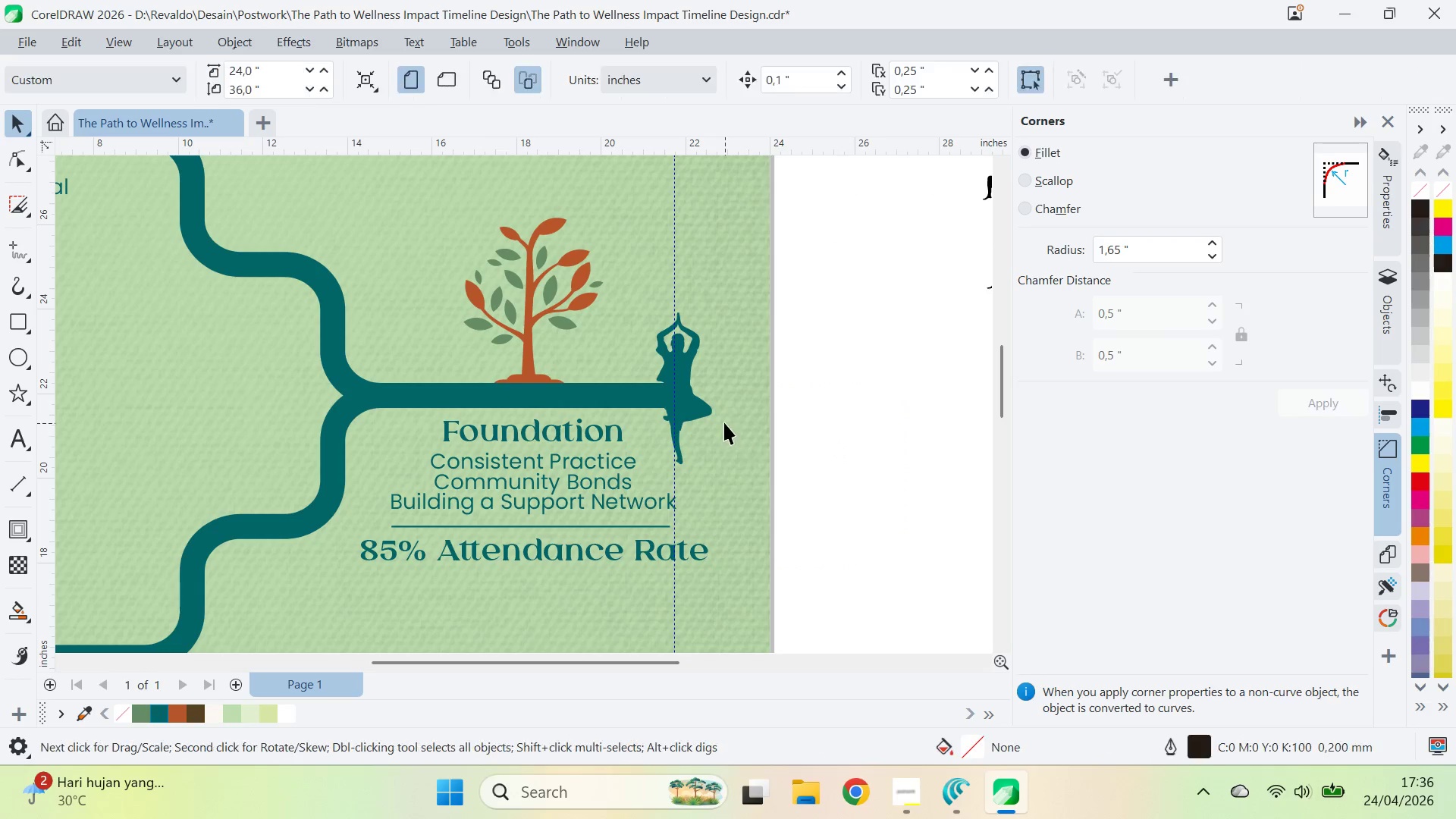 
hold_key(key=ShiftLeft, duration=0.88)
 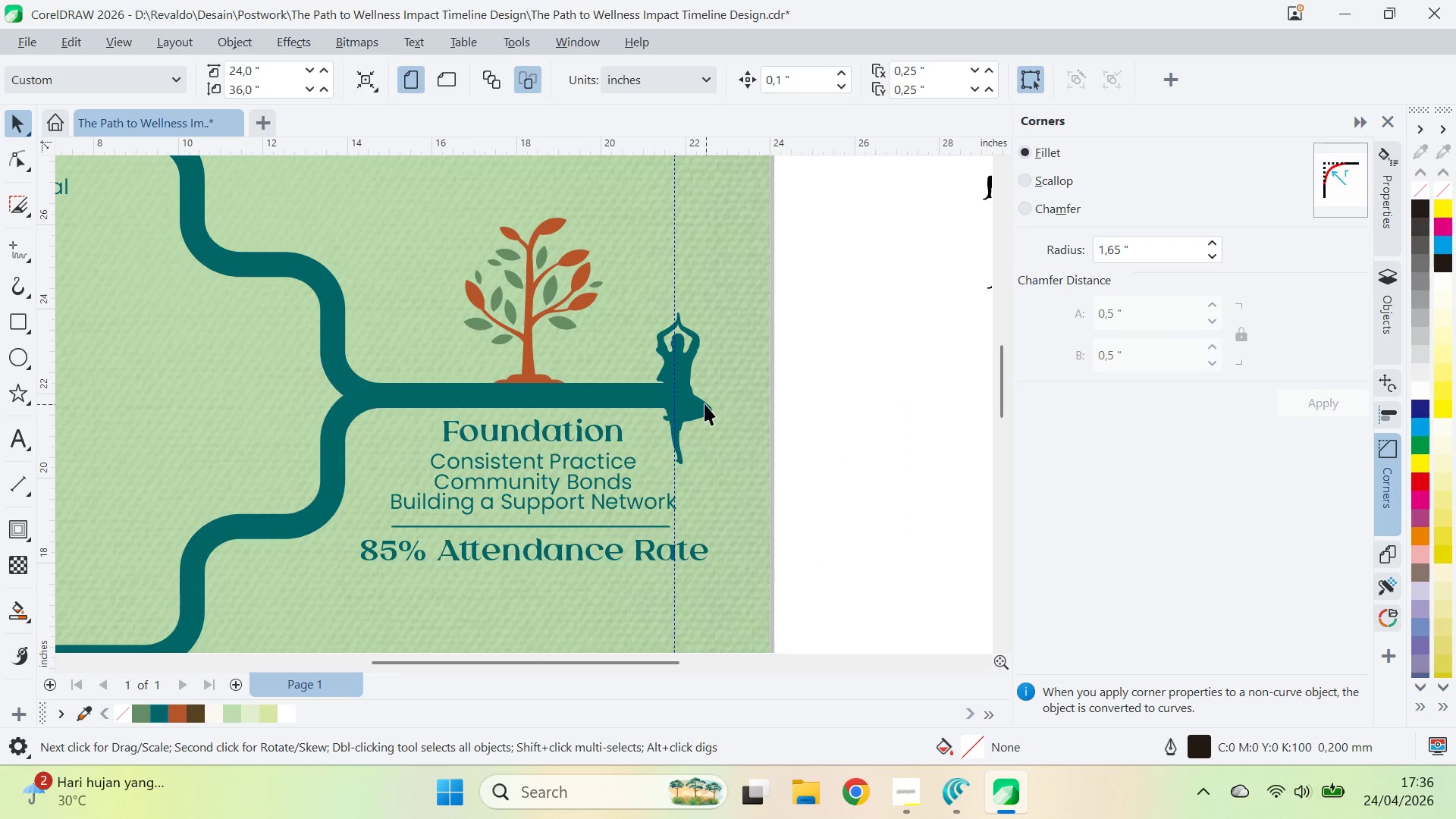 
left_click_drag(start_coordinate=[704, 403], to_coordinate=[669, 317])
 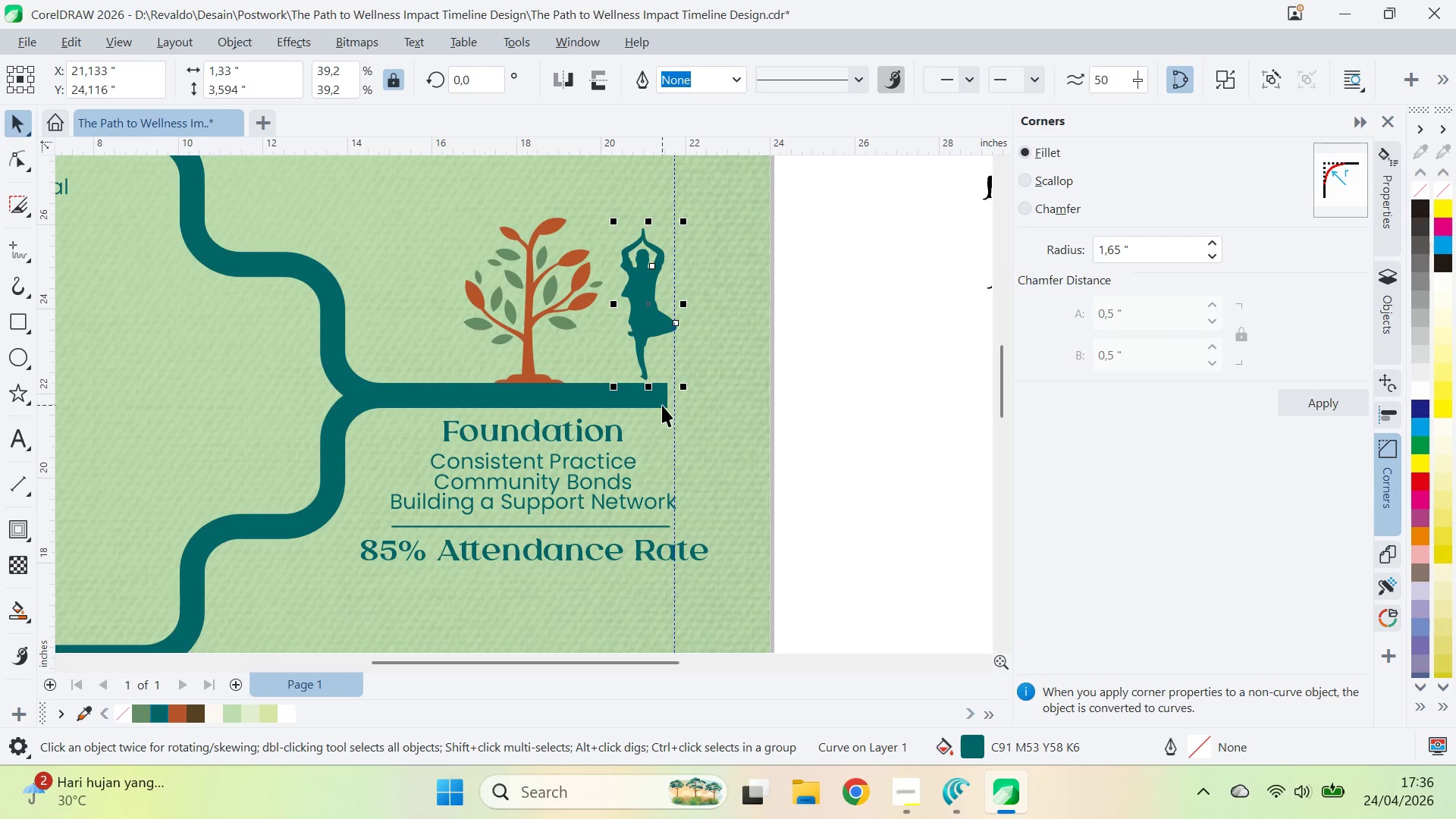 
hold_key(key=ShiftLeft, duration=0.33)
 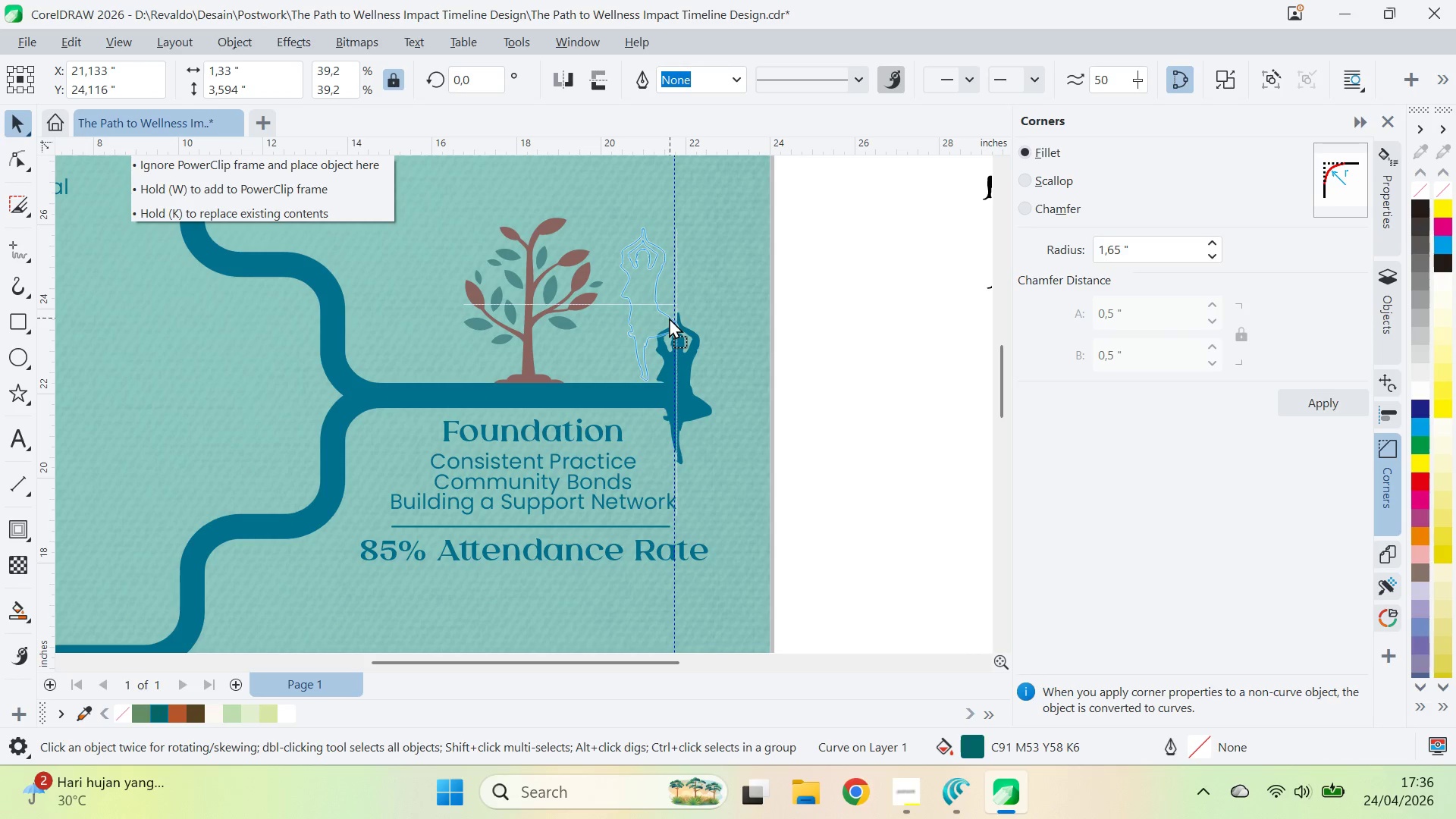 
left_click([662, 403])
 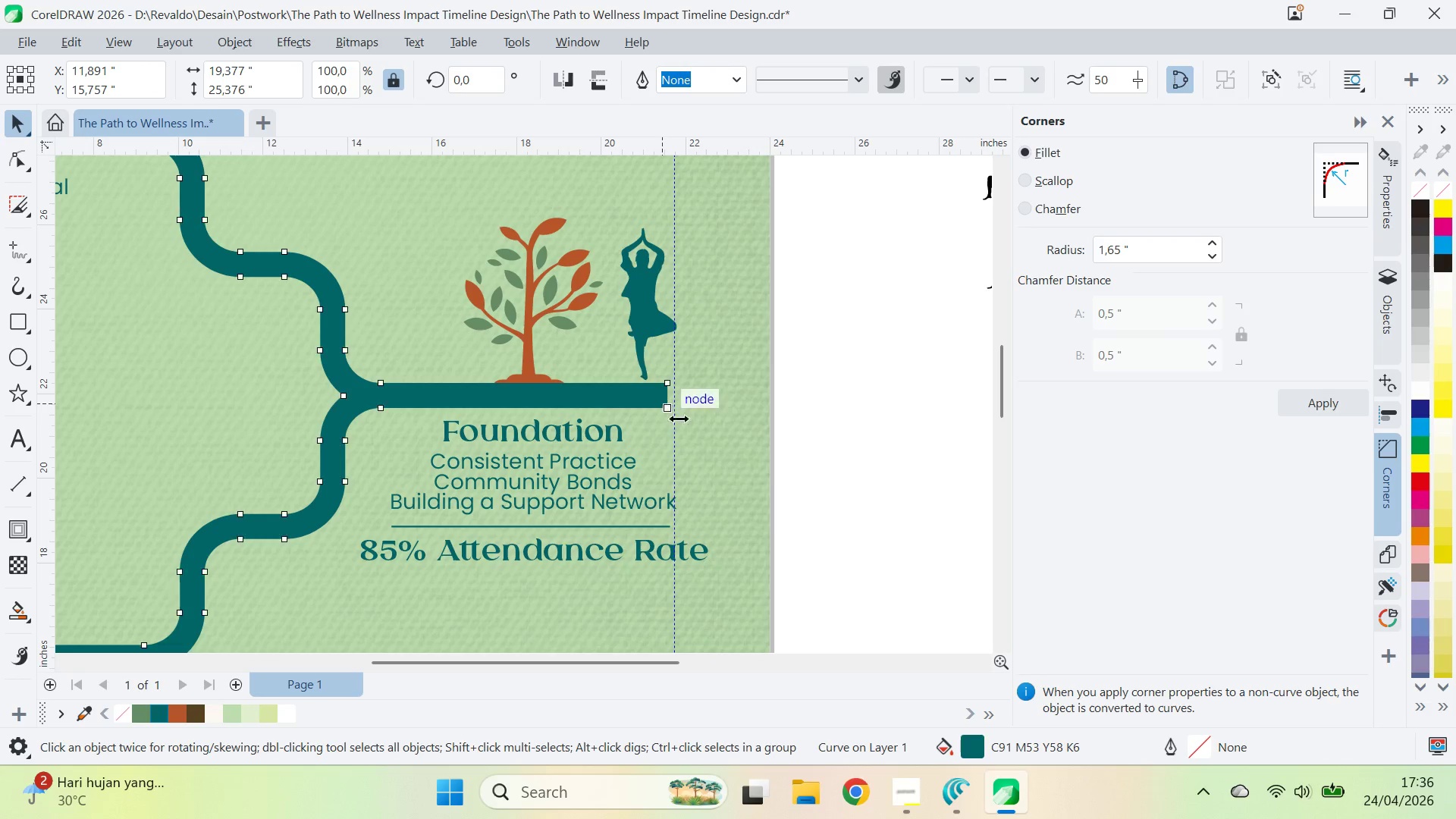 
key(A)
 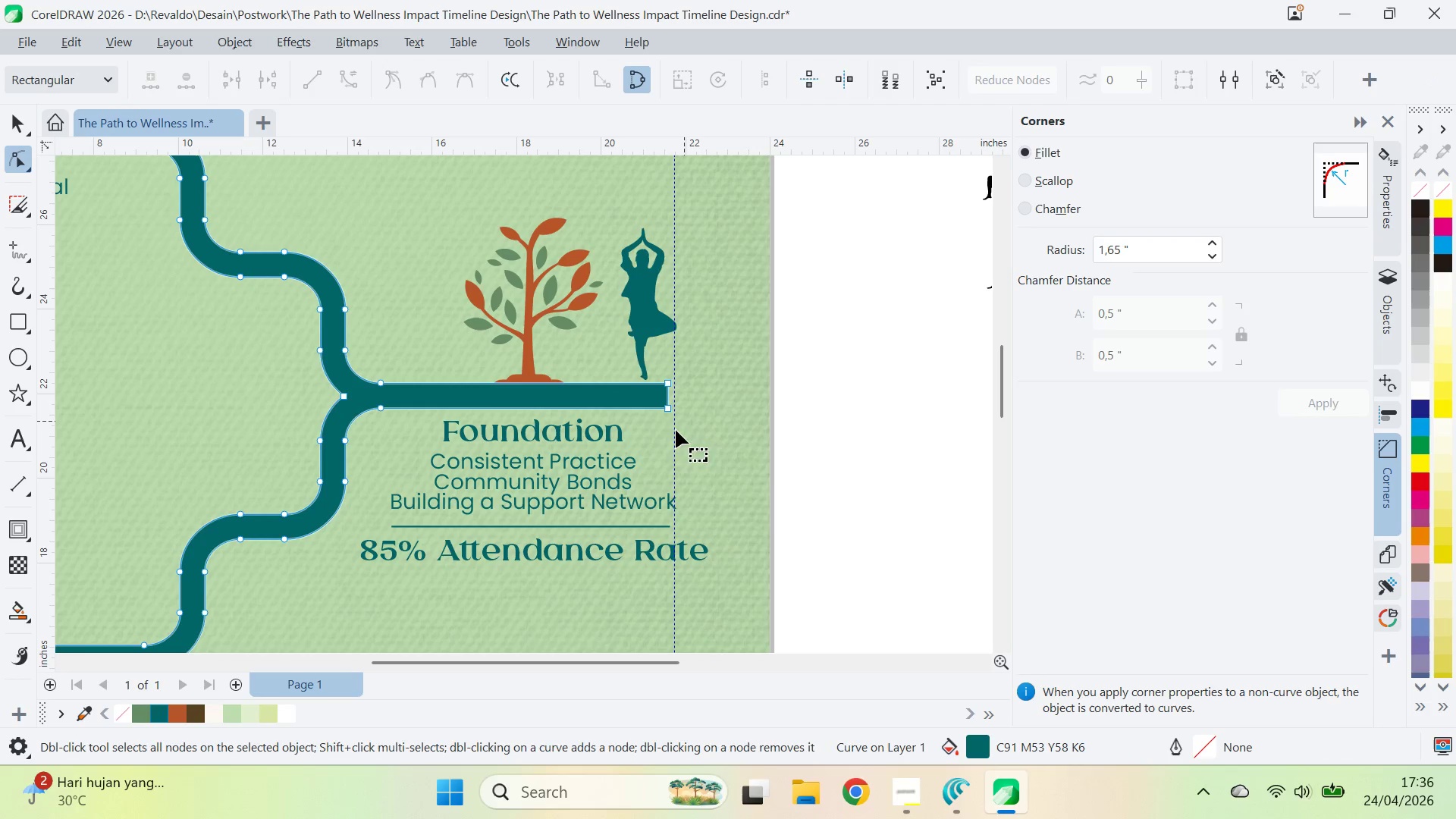 
left_click_drag(start_coordinate=[670, 438], to_coordinate=[648, 356])
 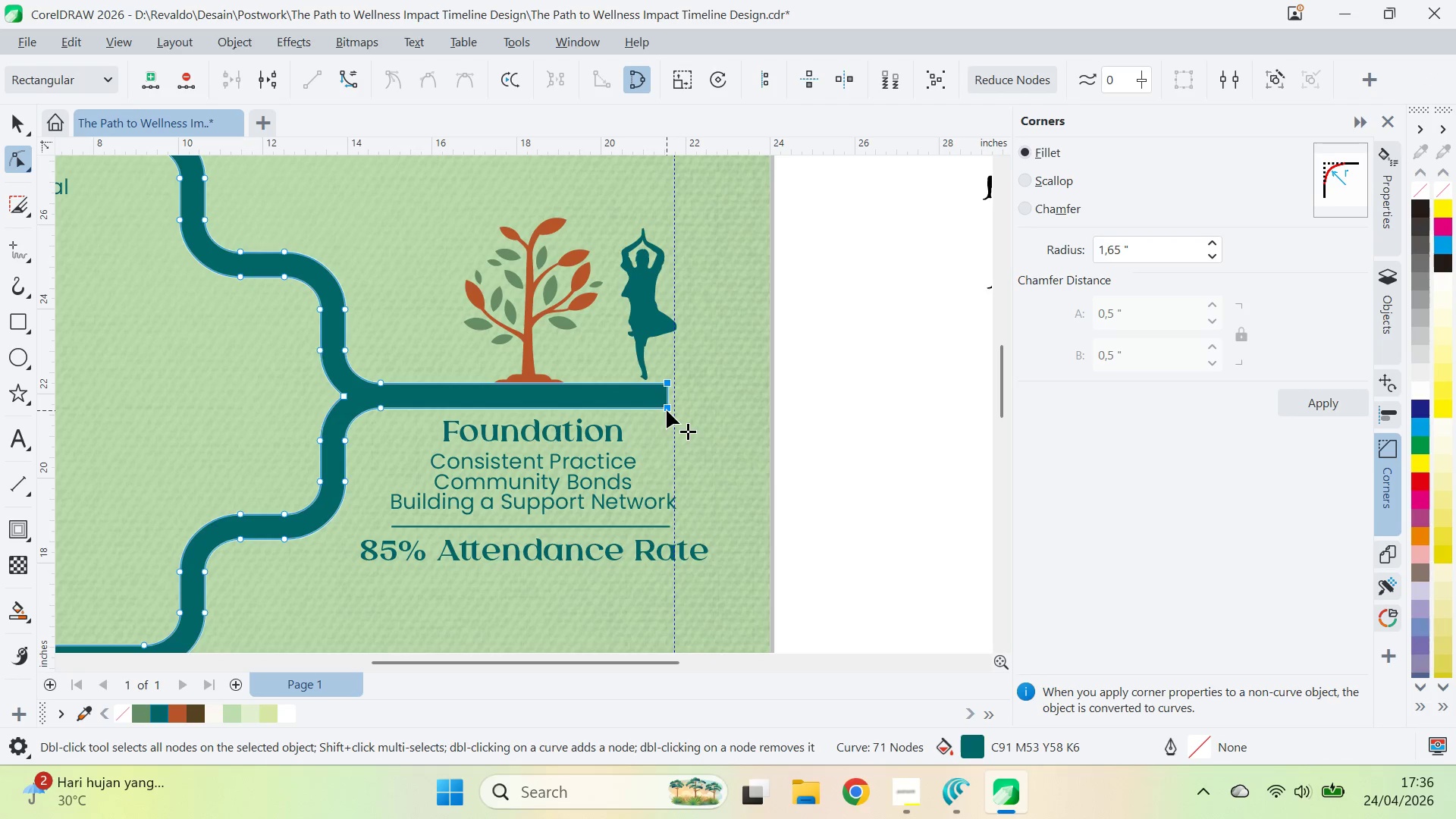 
left_click_drag(start_coordinate=[667, 410], to_coordinate=[736, 407])
 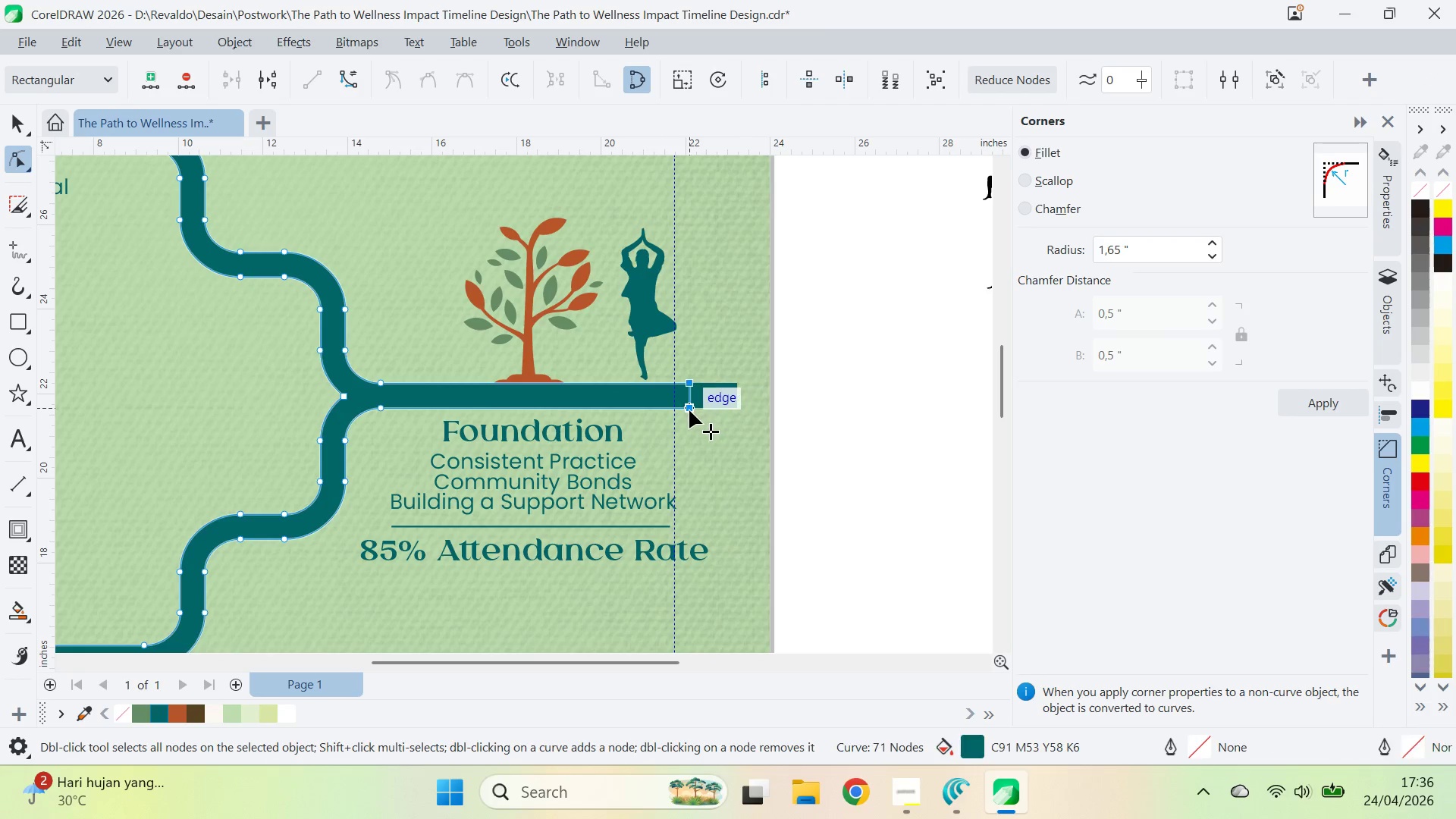 
hold_key(key=ShiftLeft, duration=1.45)
 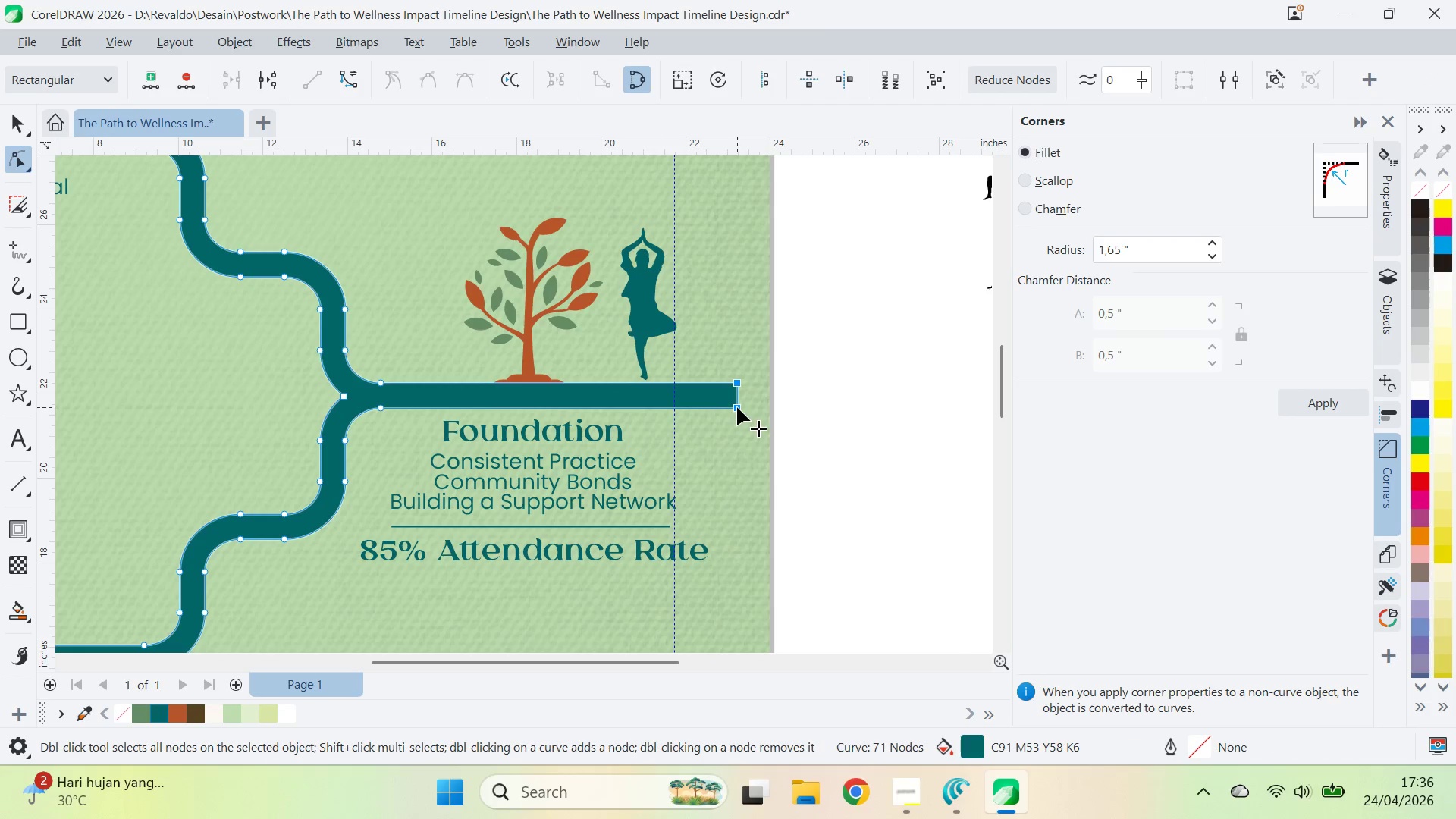 
left_click_drag(start_coordinate=[737, 407], to_coordinate=[674, 410])
 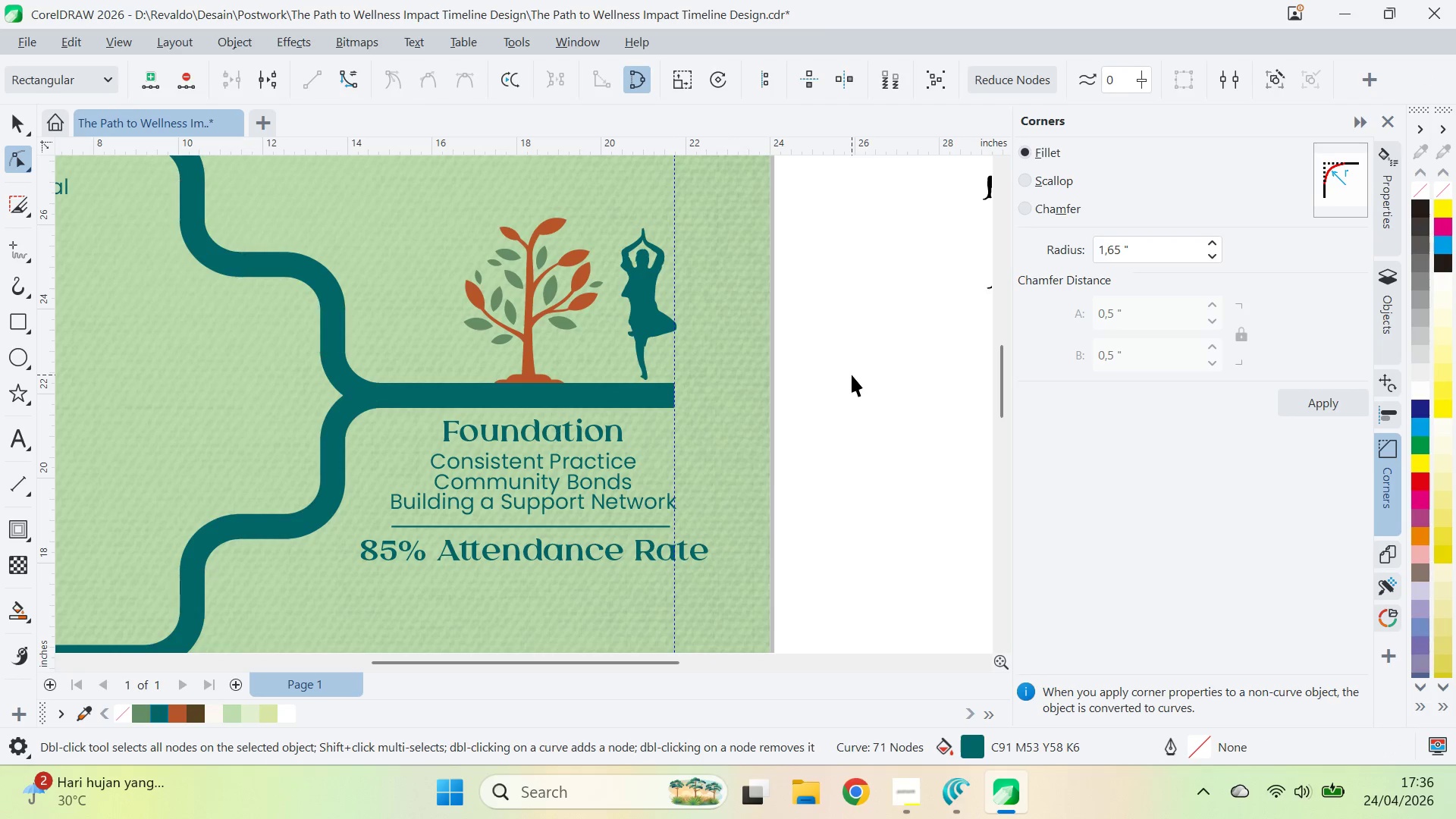 
hold_key(key=ShiftLeft, duration=2.23)
 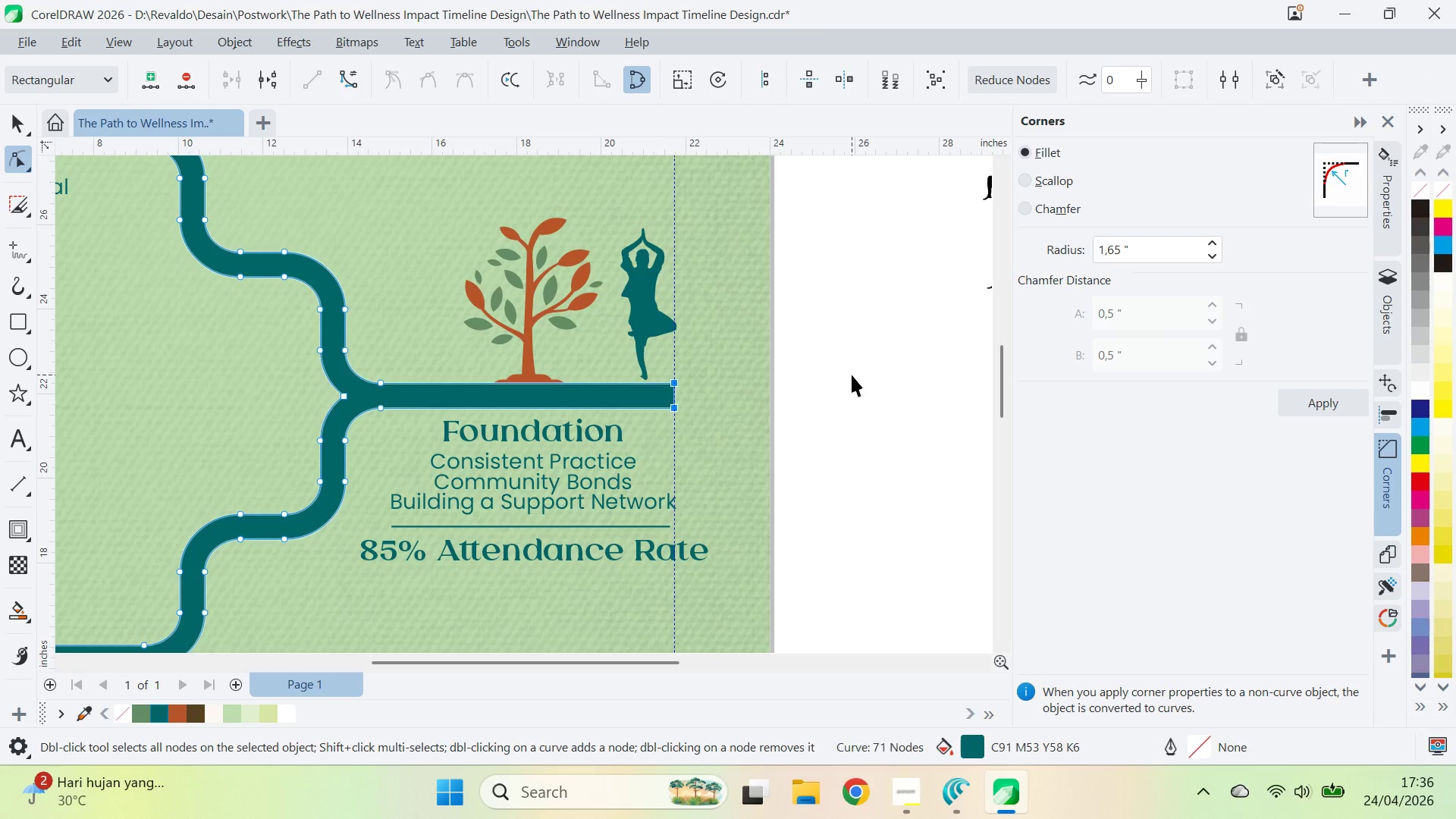 
key(V)
 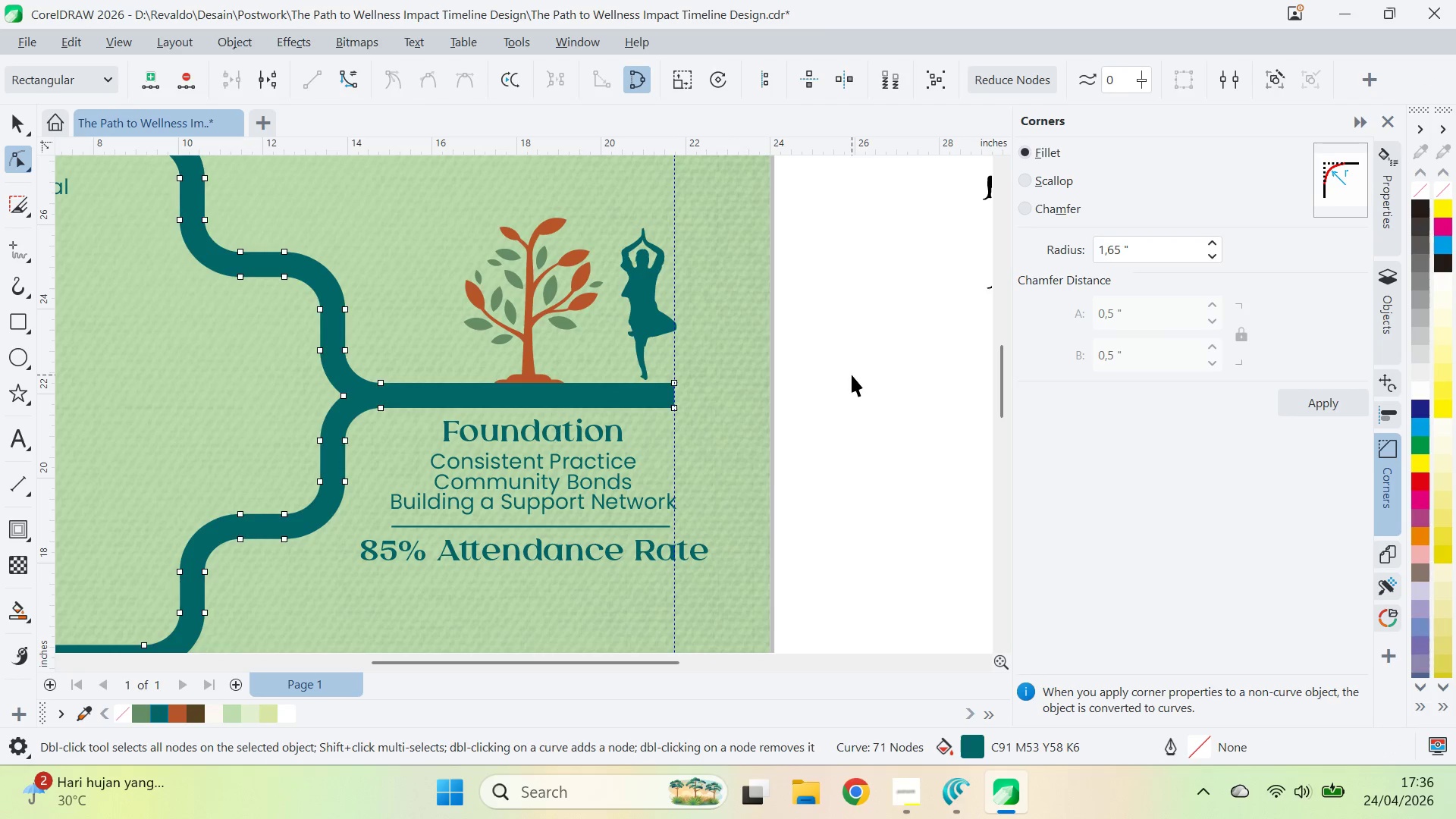 
left_click([852, 375])
 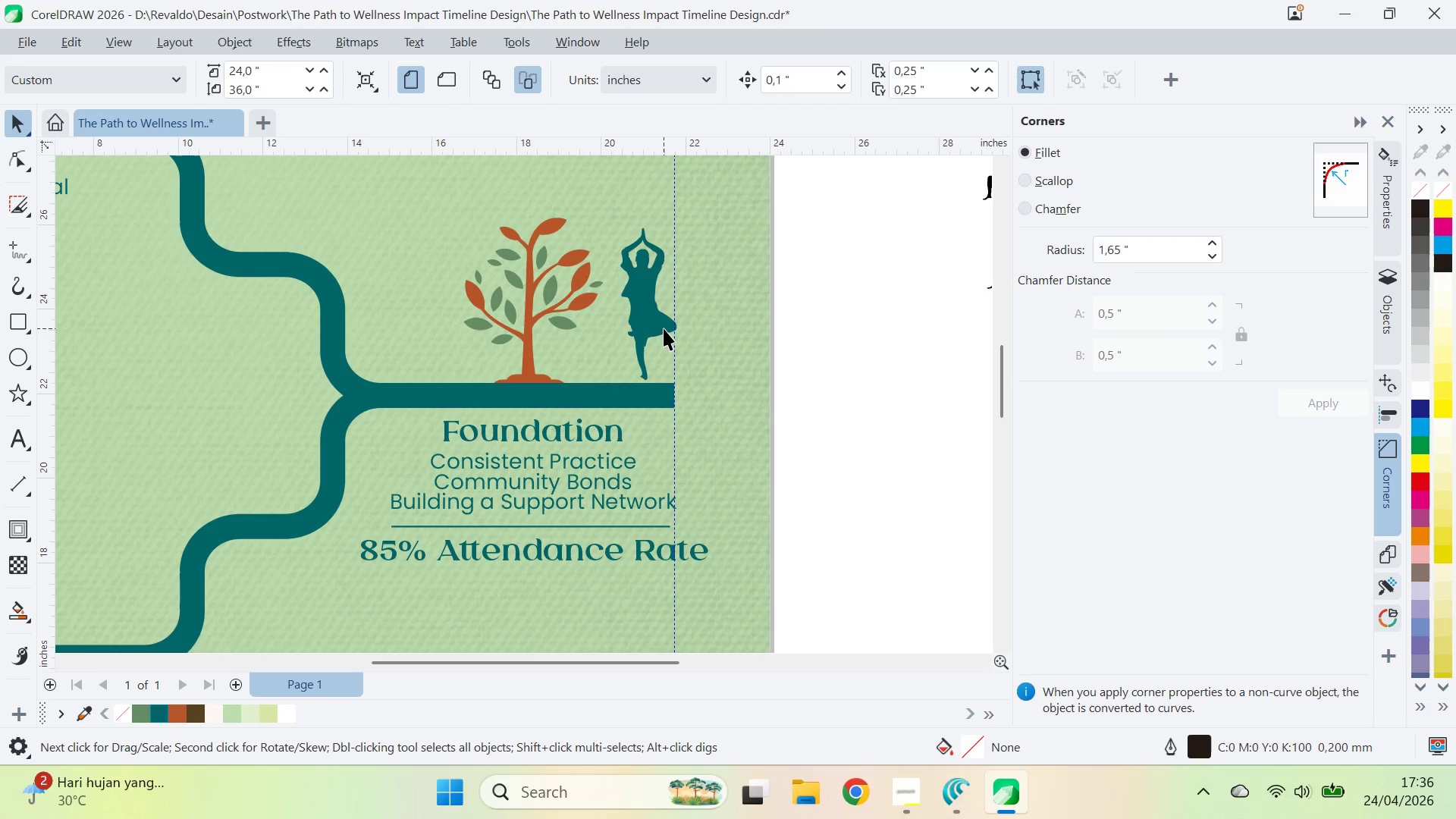 
left_click_drag(start_coordinate=[664, 328], to_coordinate=[660, 328])
 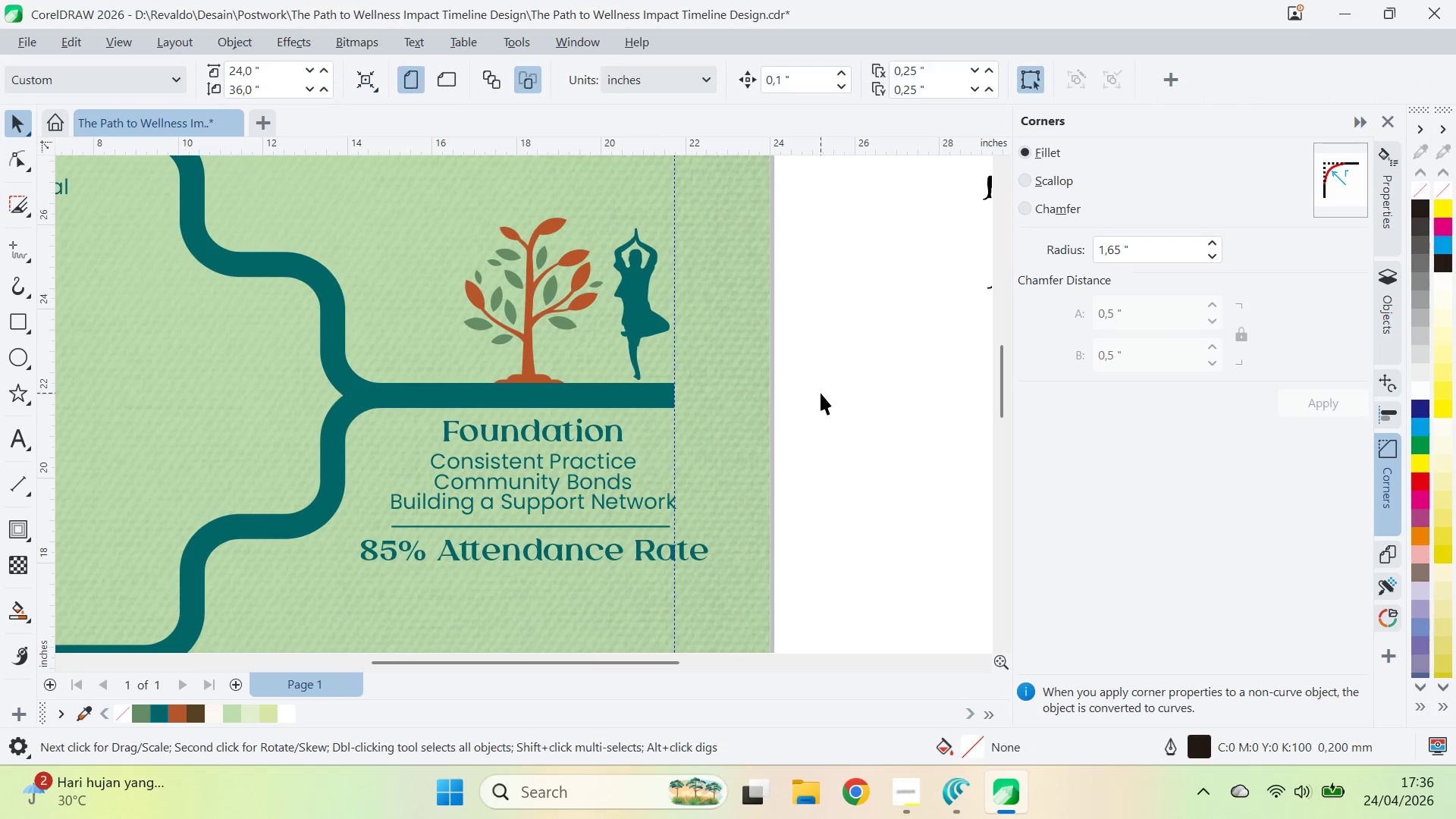 
hold_key(key=ShiftLeft, duration=1.42)
 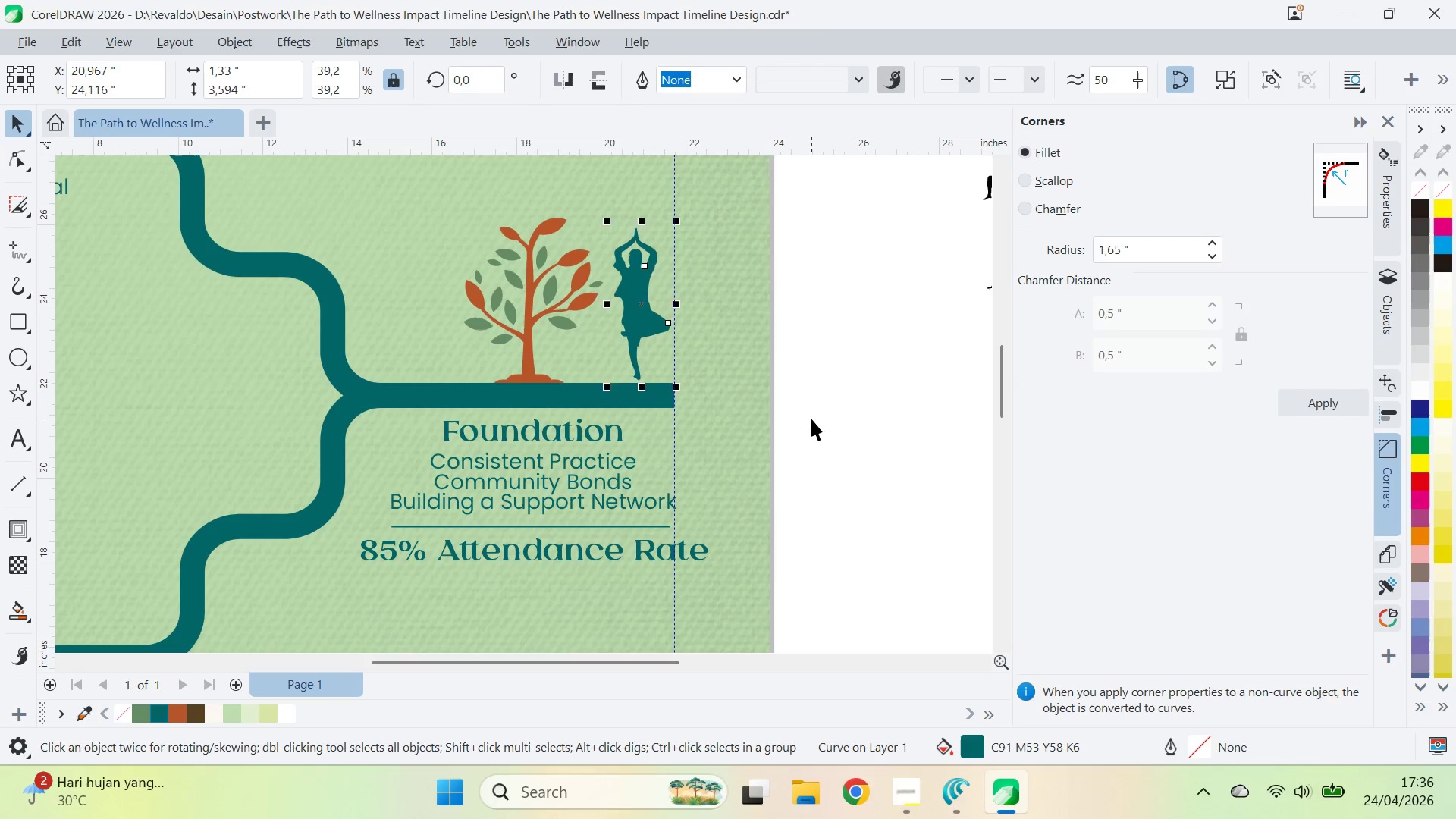 
left_click([811, 419])
 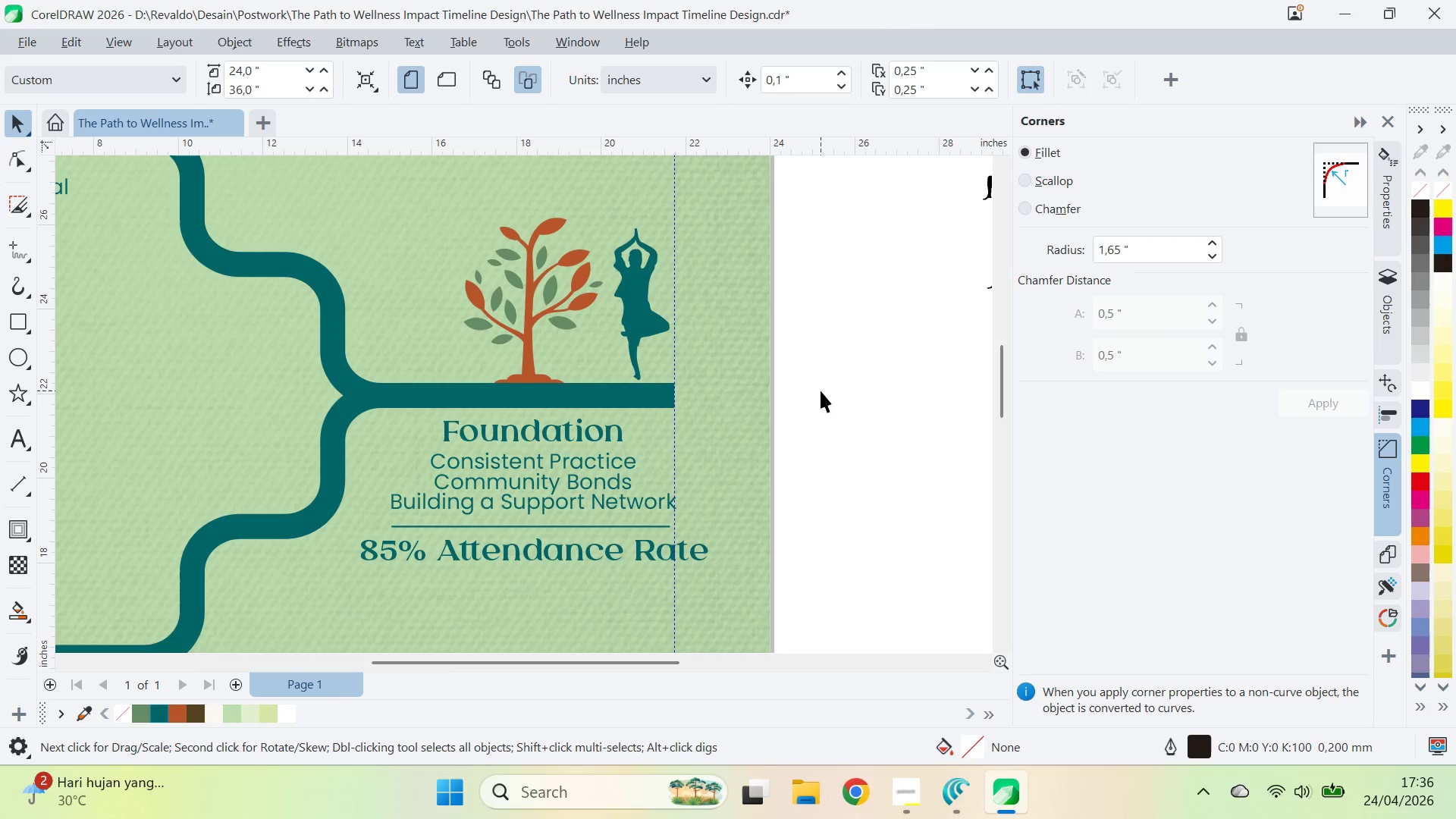 
type(qv)
 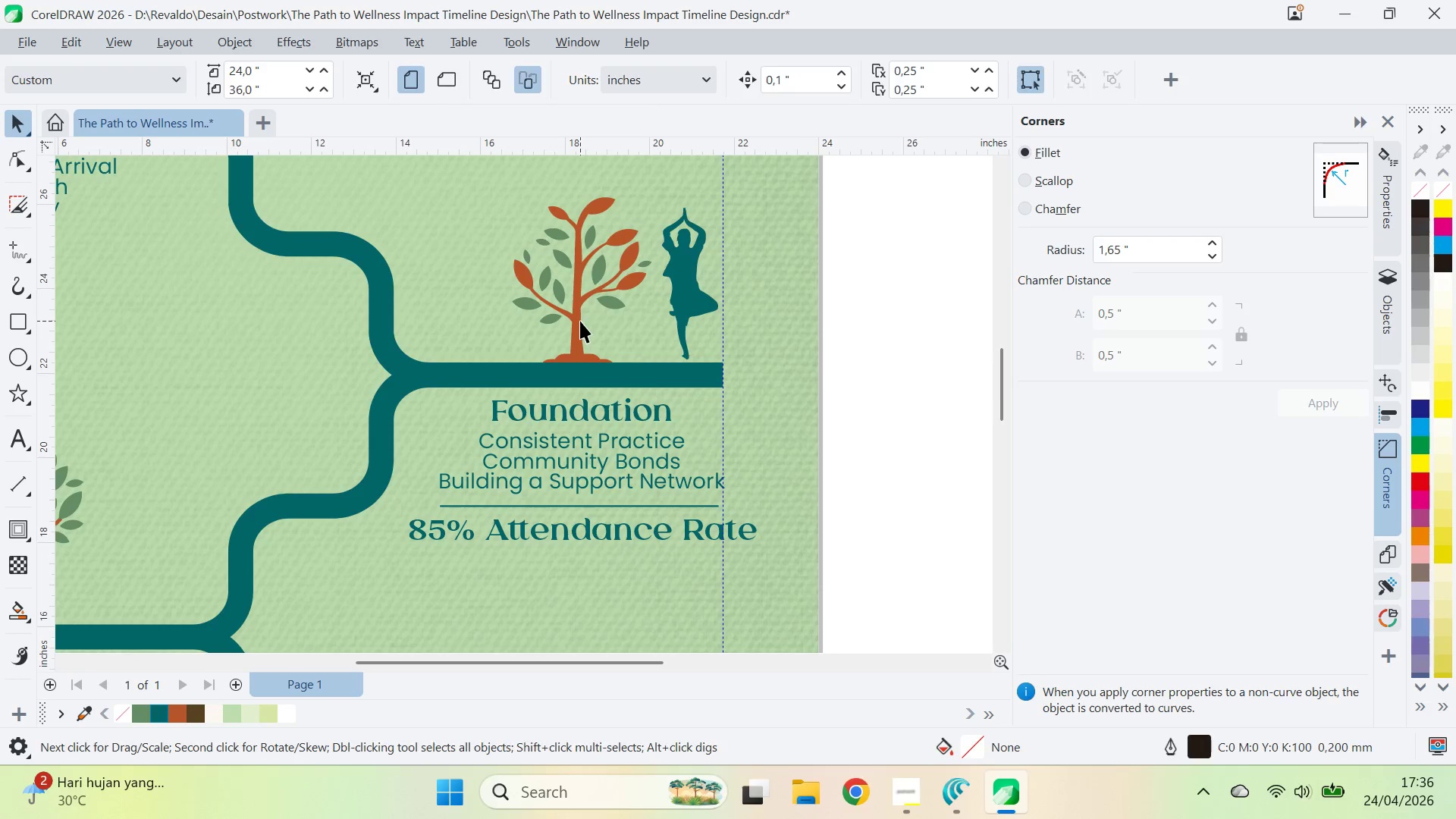 
left_click_drag(start_coordinate=[821, 391], to_coordinate=[869, 370])
 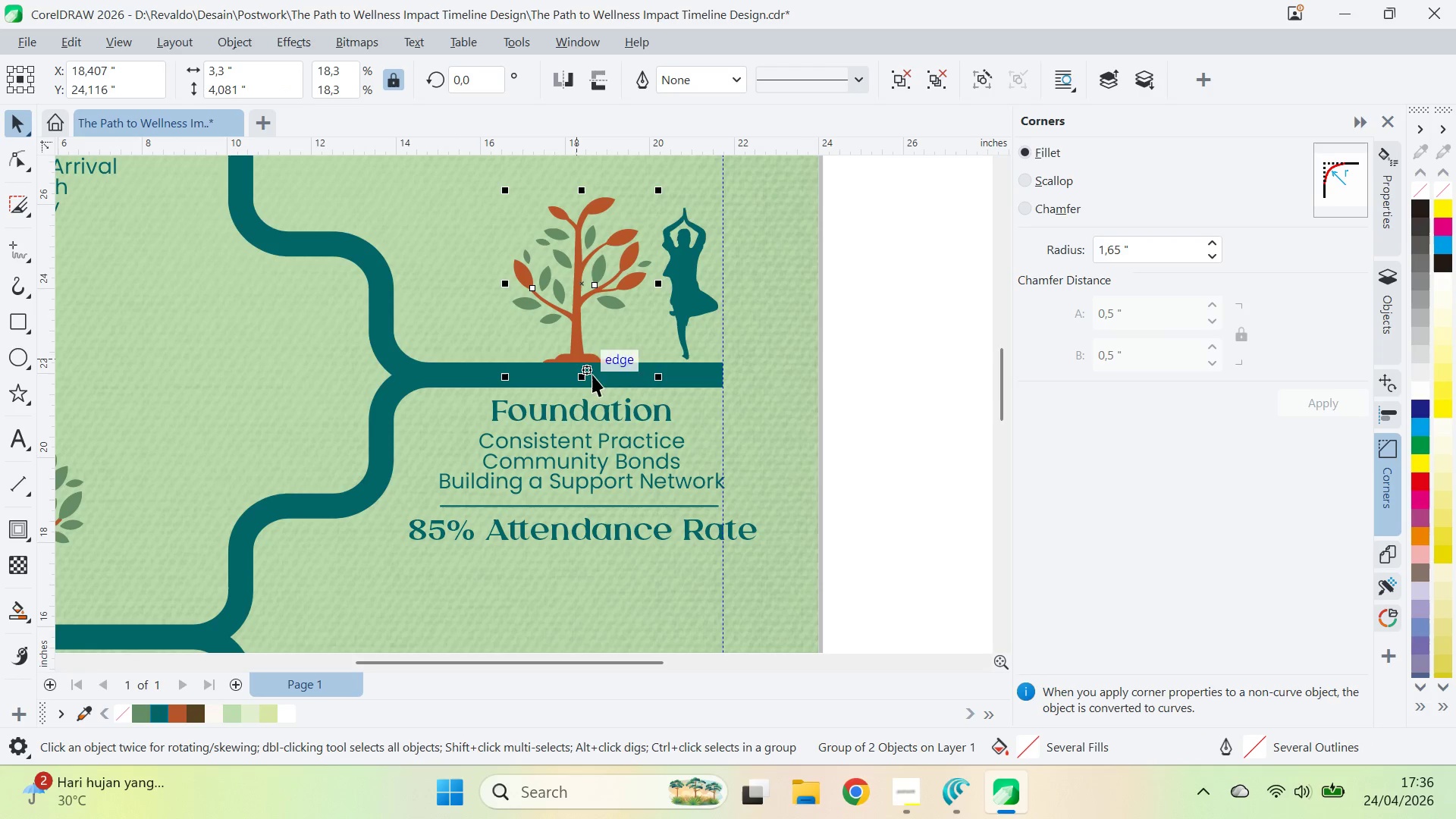 
left_click([598, 406])
 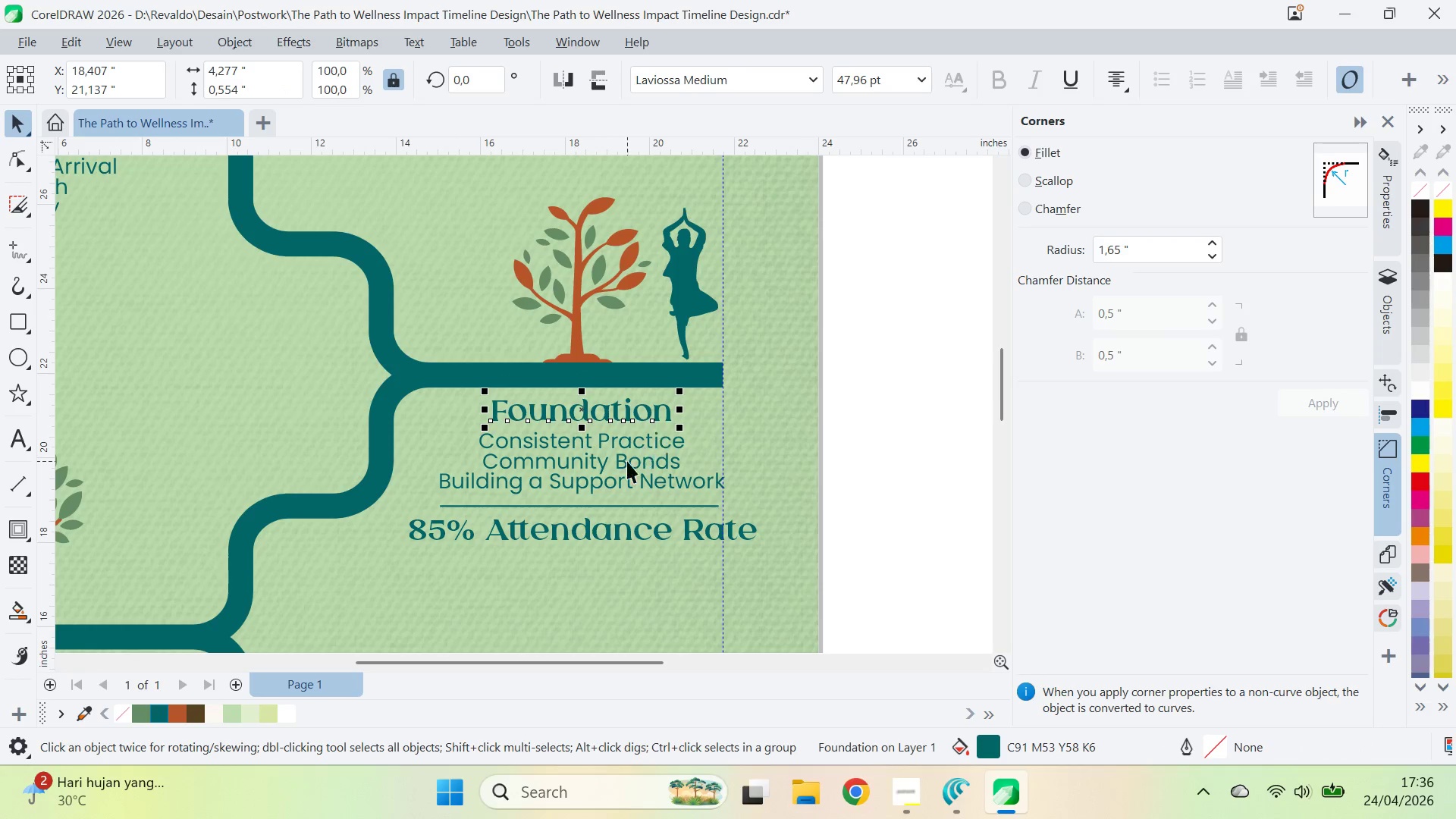 
type(qvzqv)
 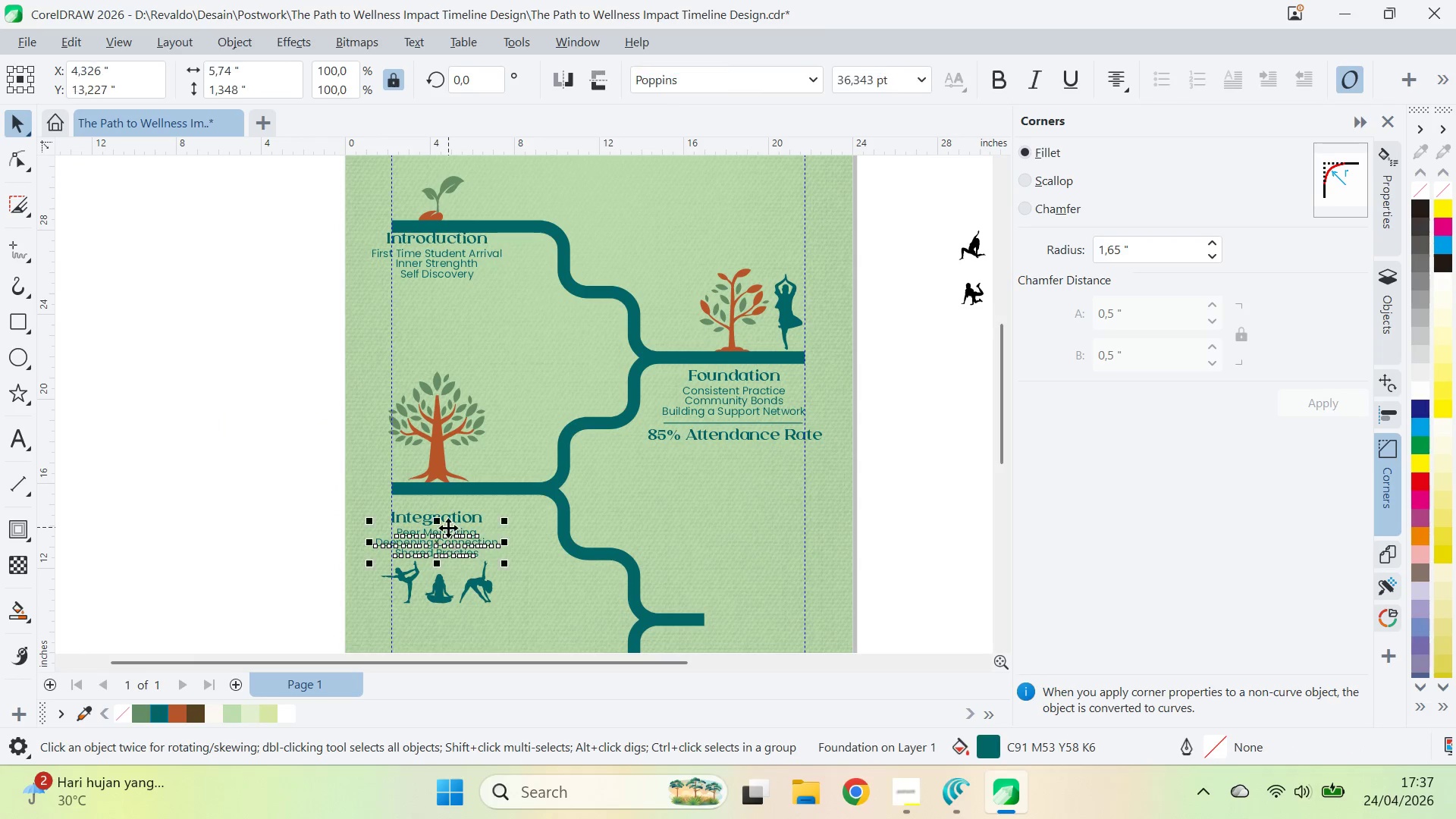 
left_click_drag(start_coordinate=[639, 460], to_coordinate=[660, 362])
 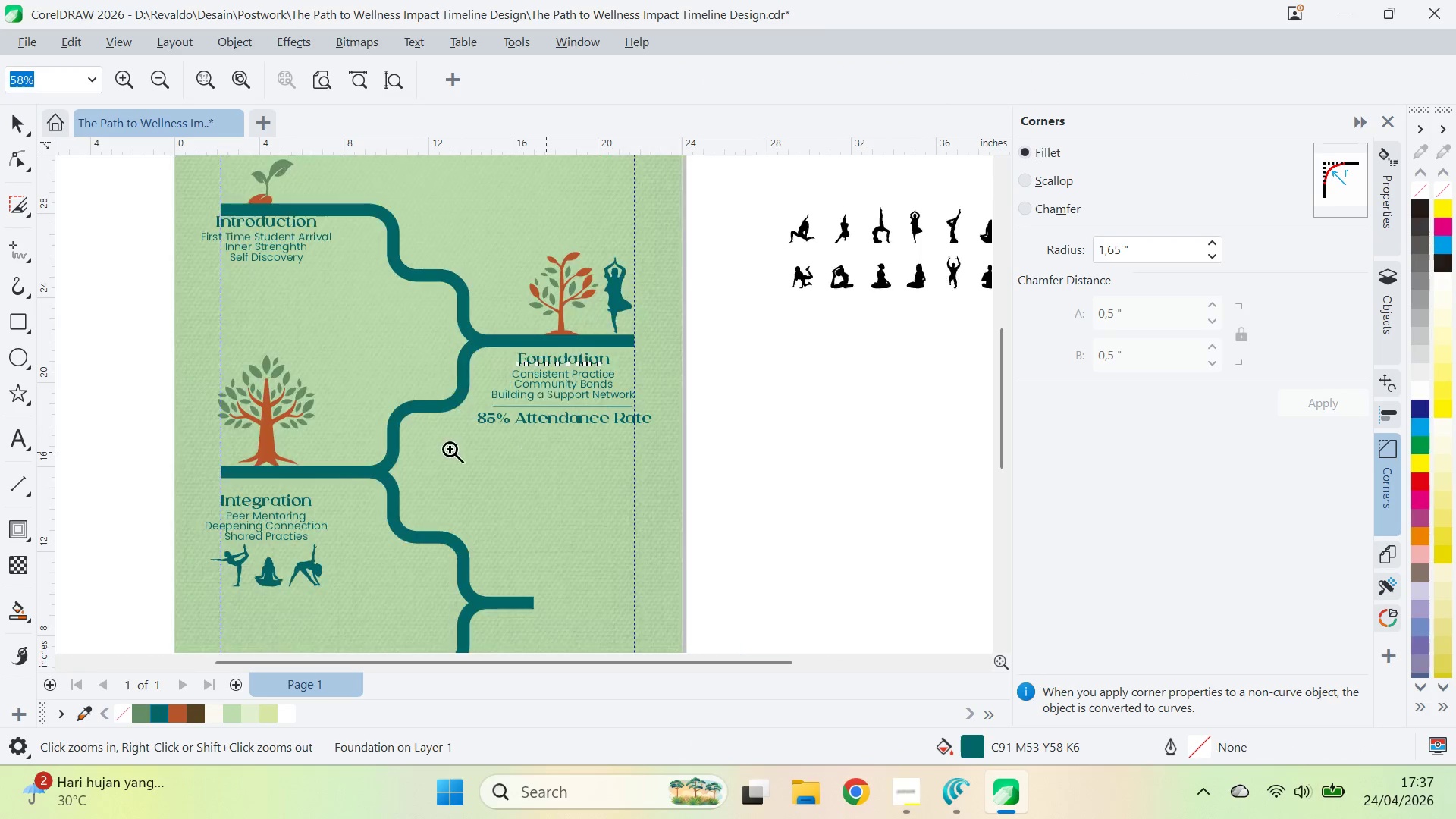 
left_click_drag(start_coordinate=[461, 450], to_coordinate=[632, 467])
 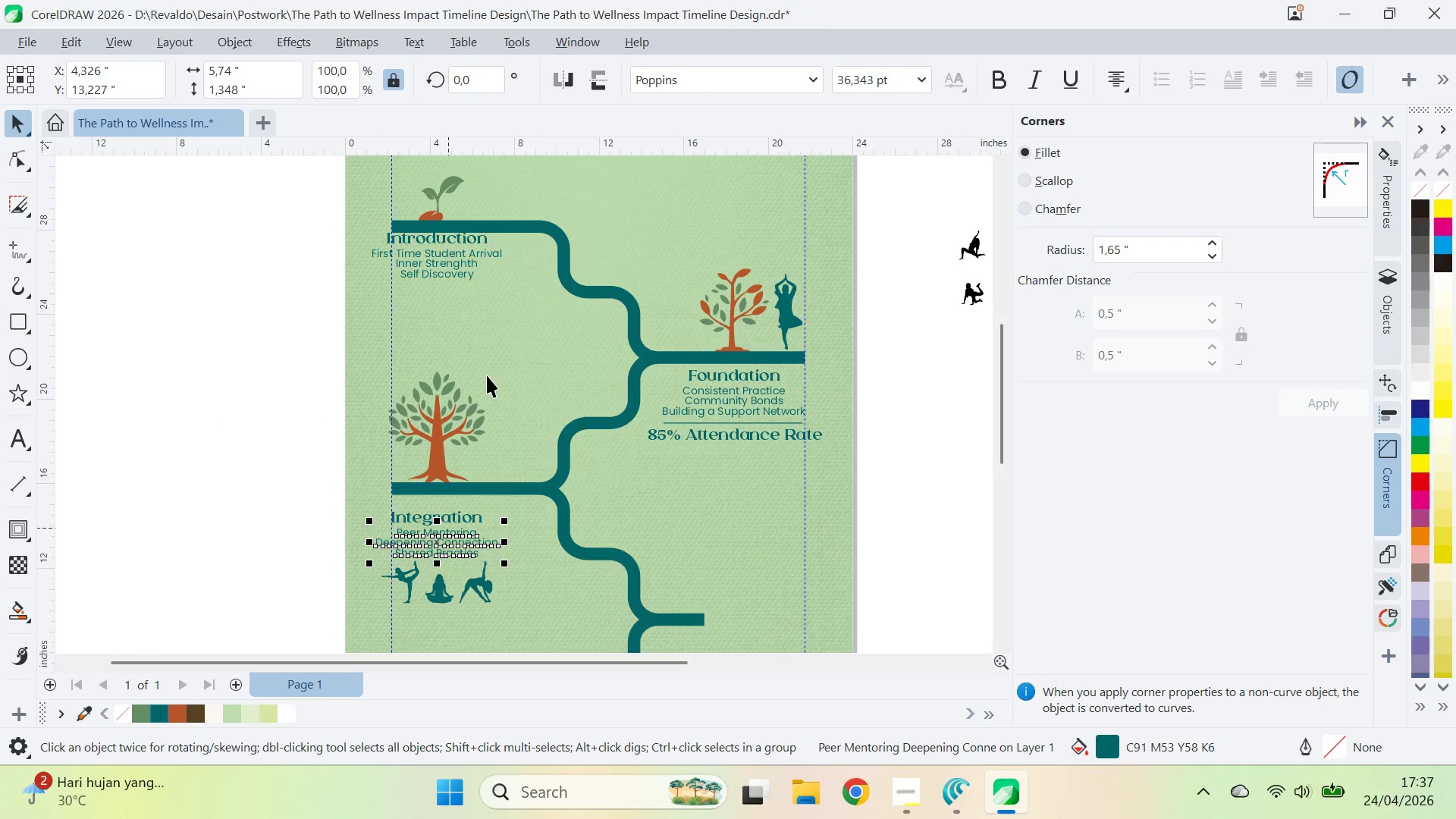 
left_click([445, 275])
 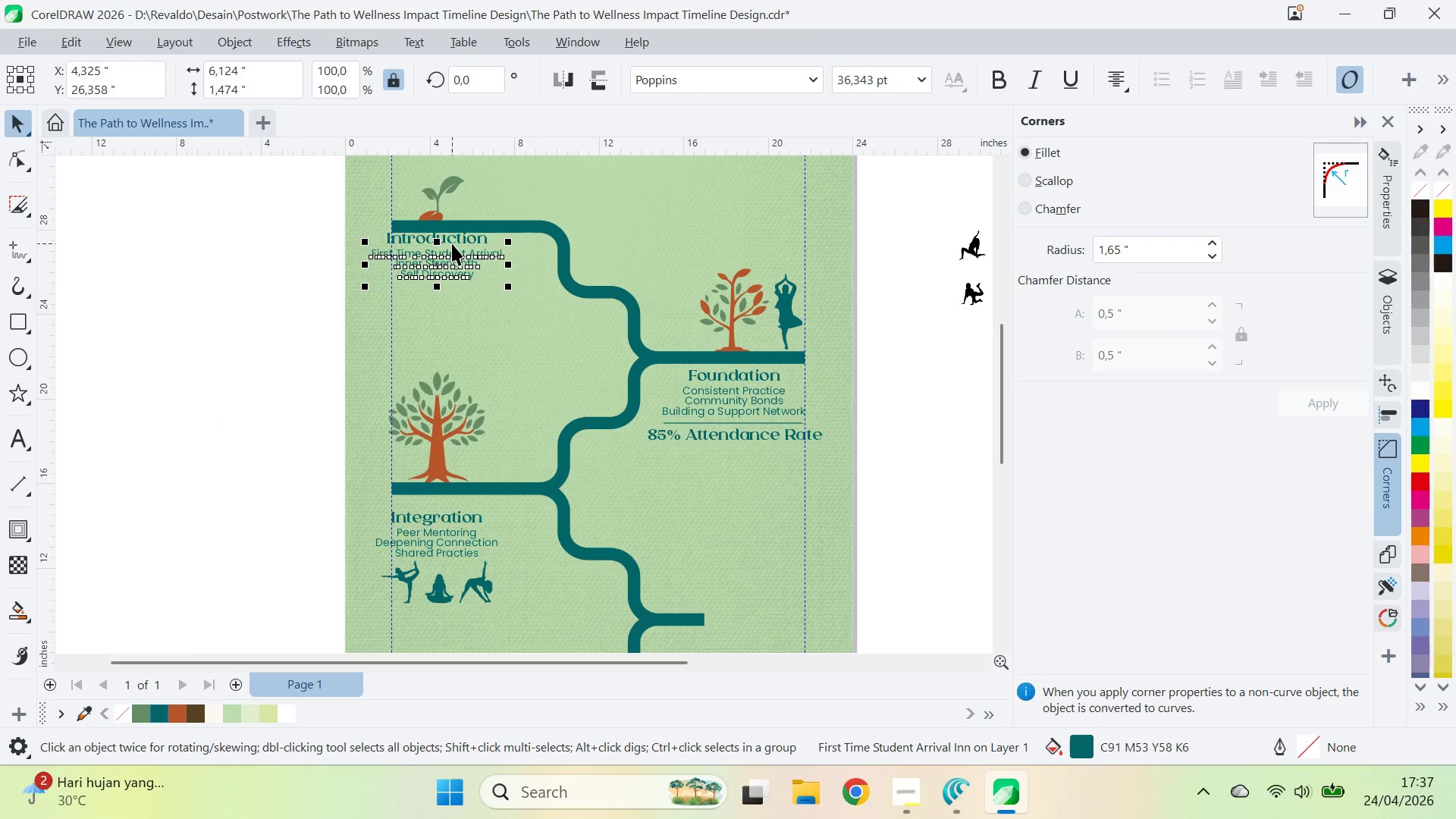 
type(qz)
 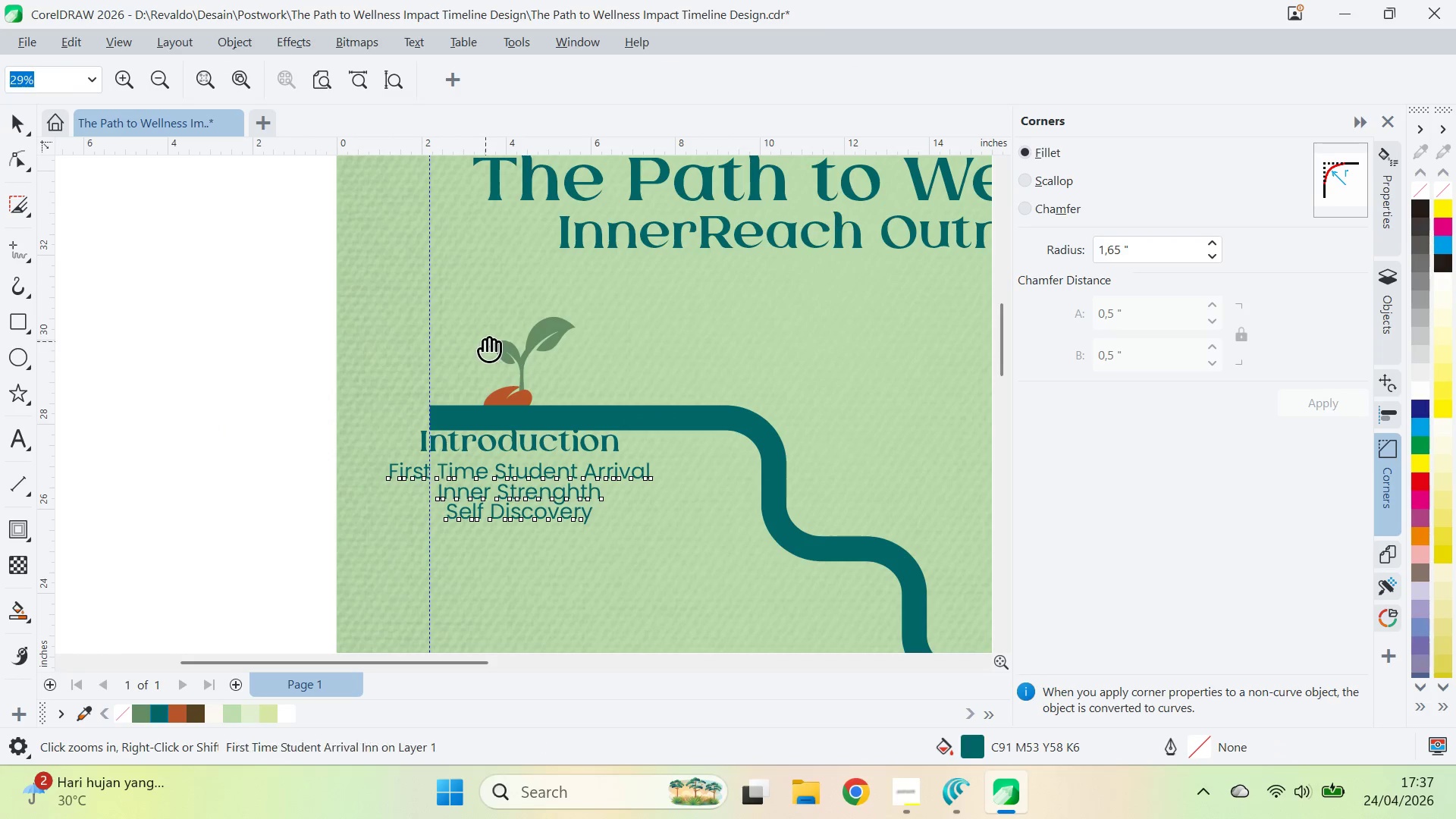 
left_click_drag(start_coordinate=[447, 239], to_coordinate=[494, 354])
 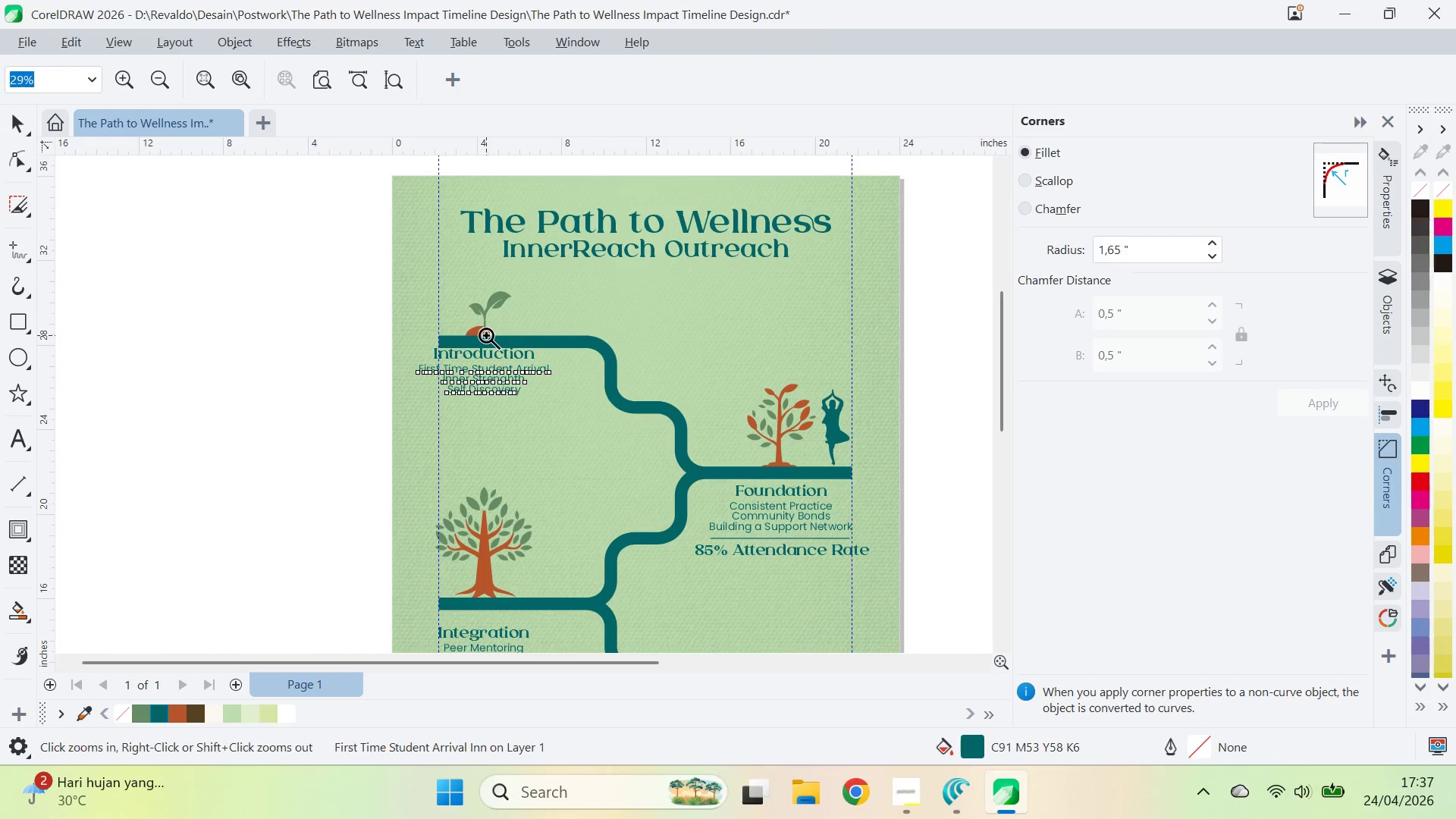 
left_click([486, 335])
 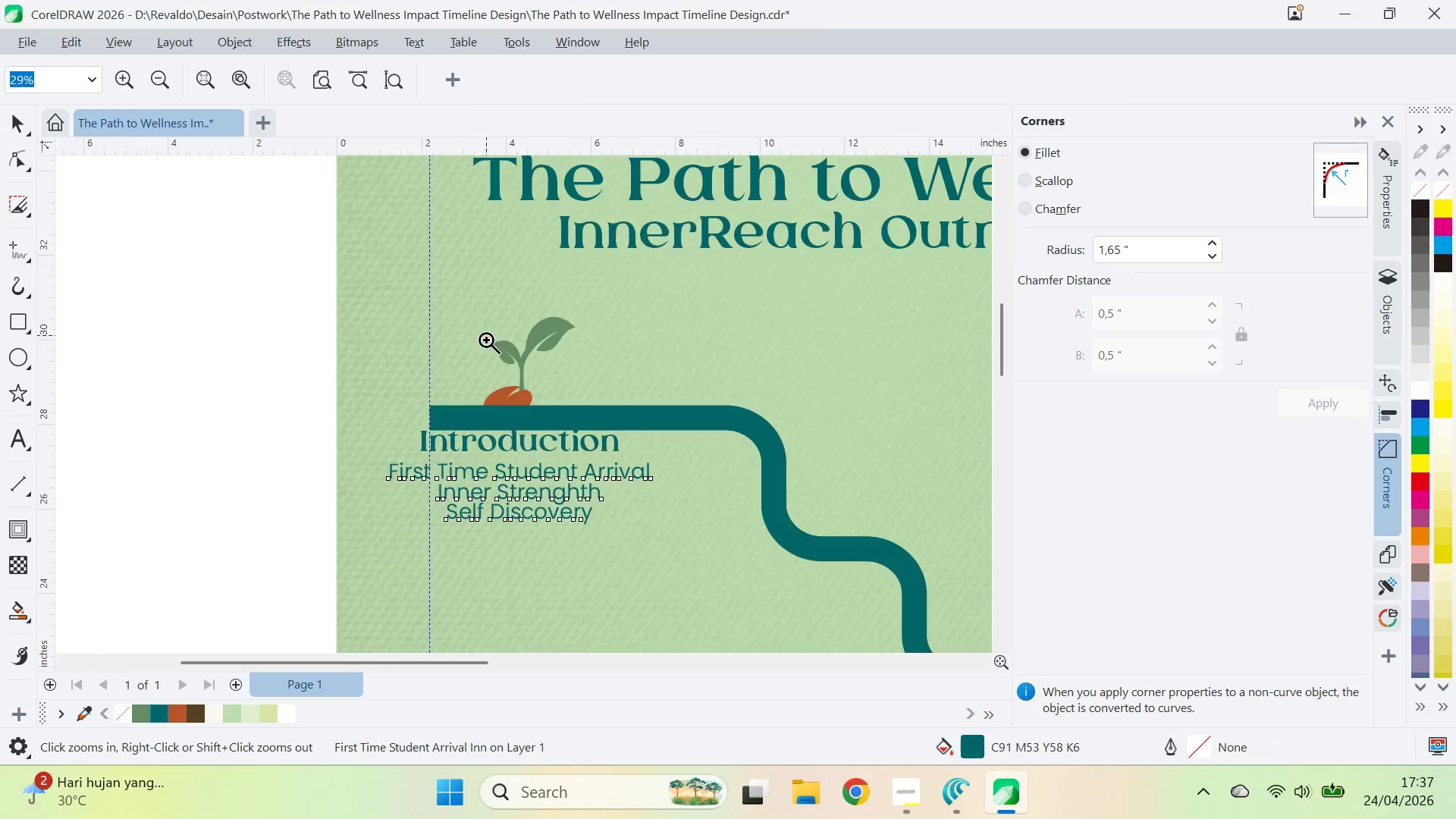 
type(qv)
 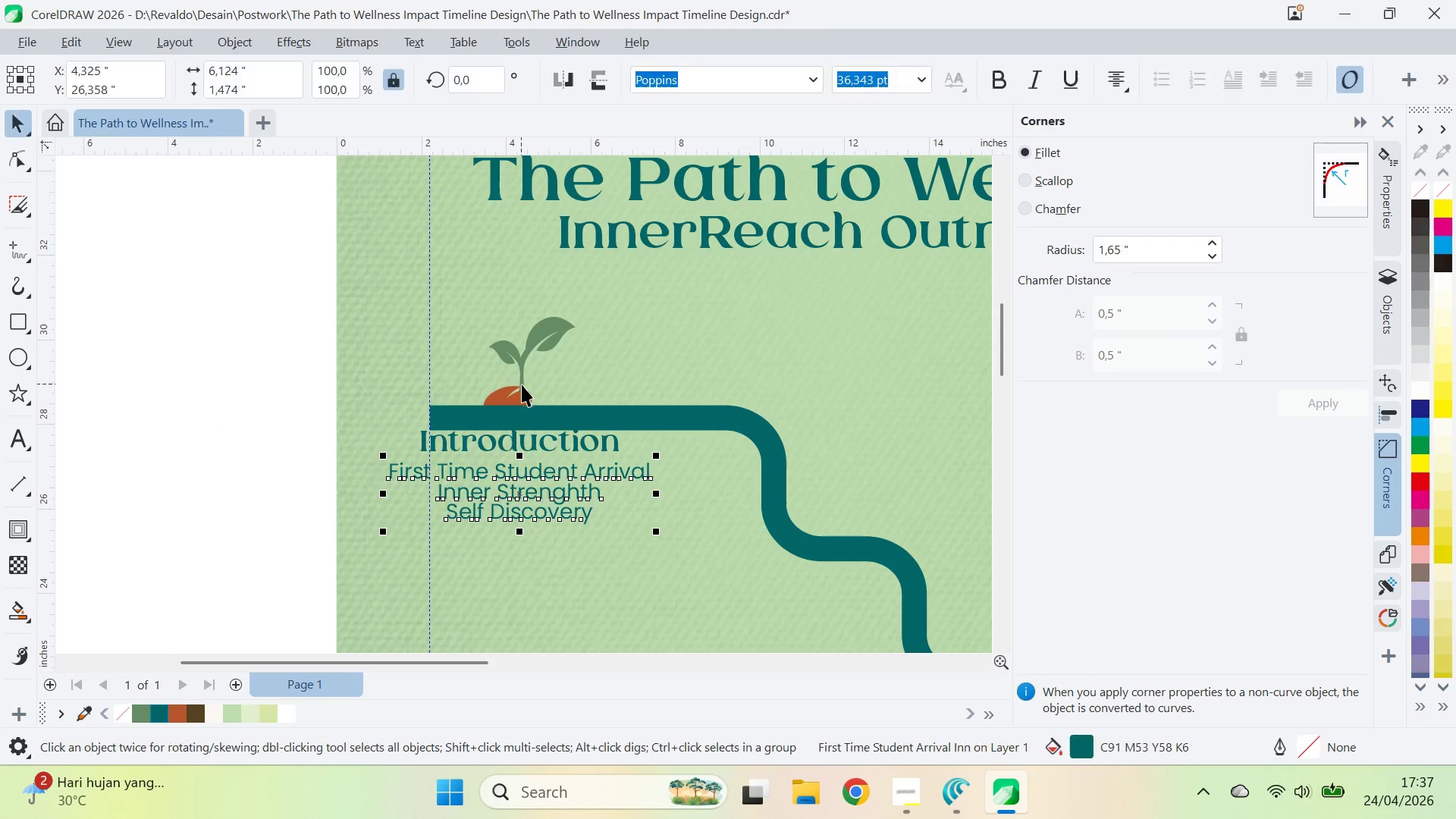 
left_click([522, 384])
 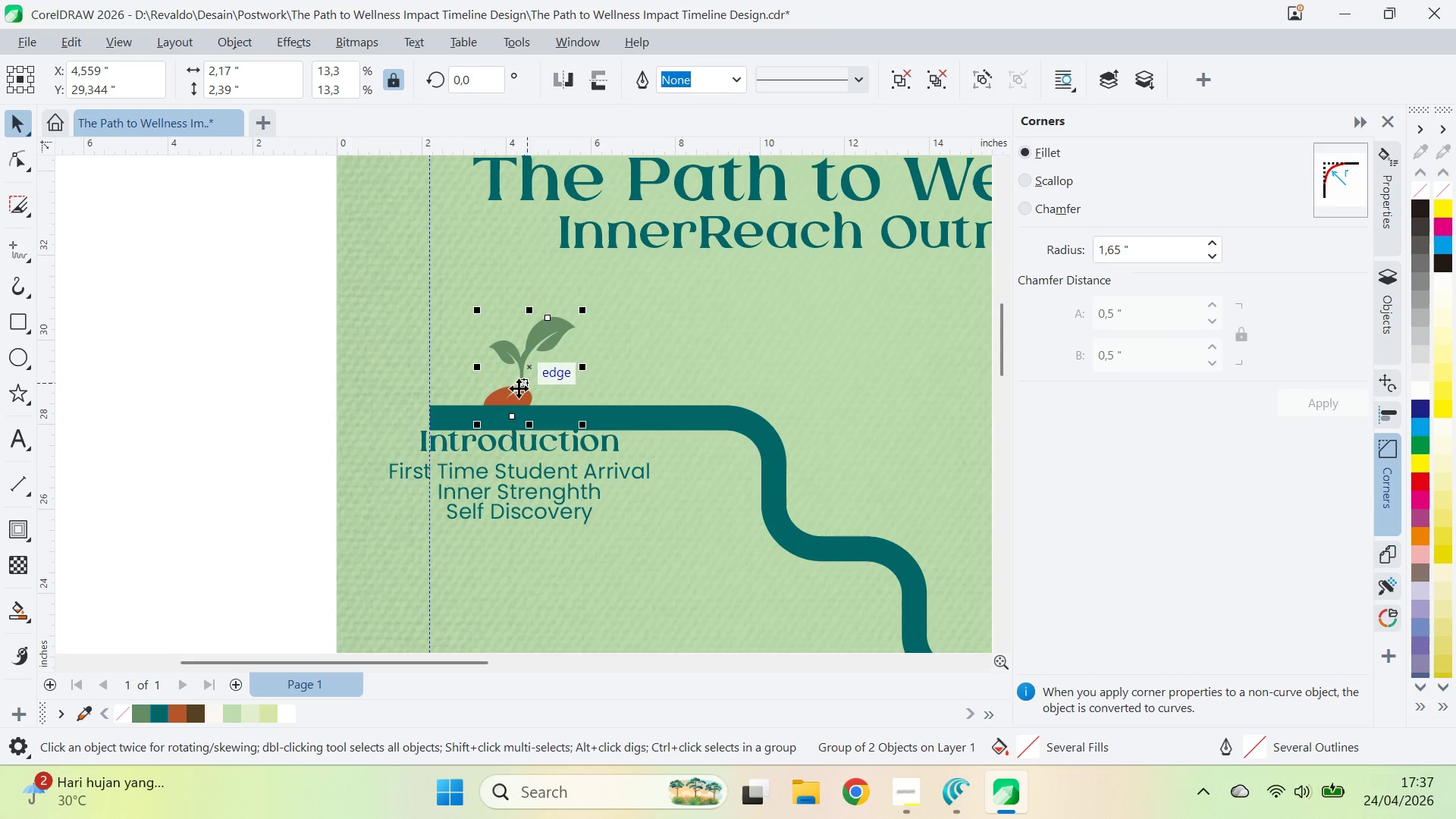 
key(Control+Shift+ArrowUp)
 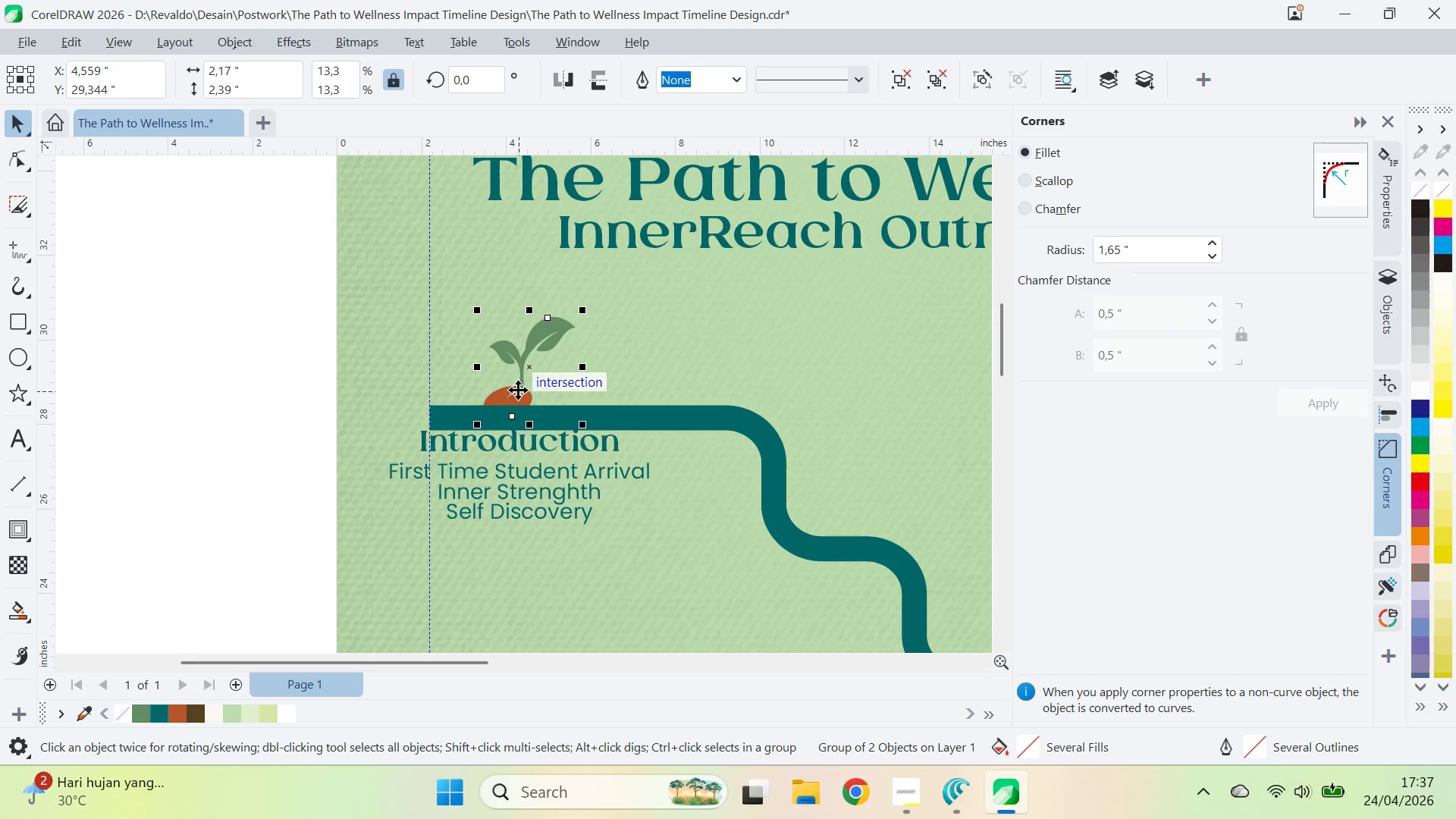 
key(Control+ControlLeft)
 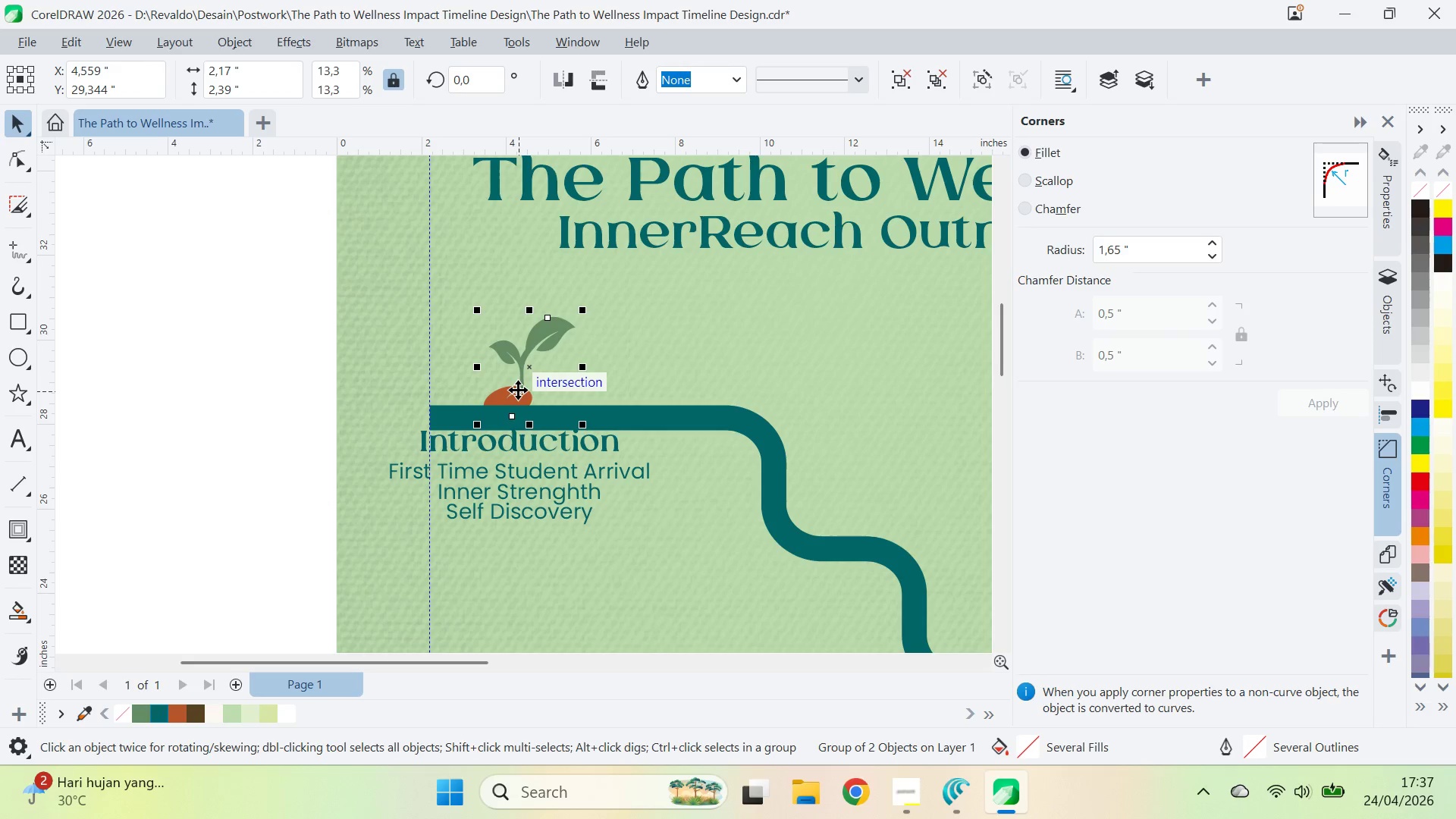 
key(Shift+PageUp)
 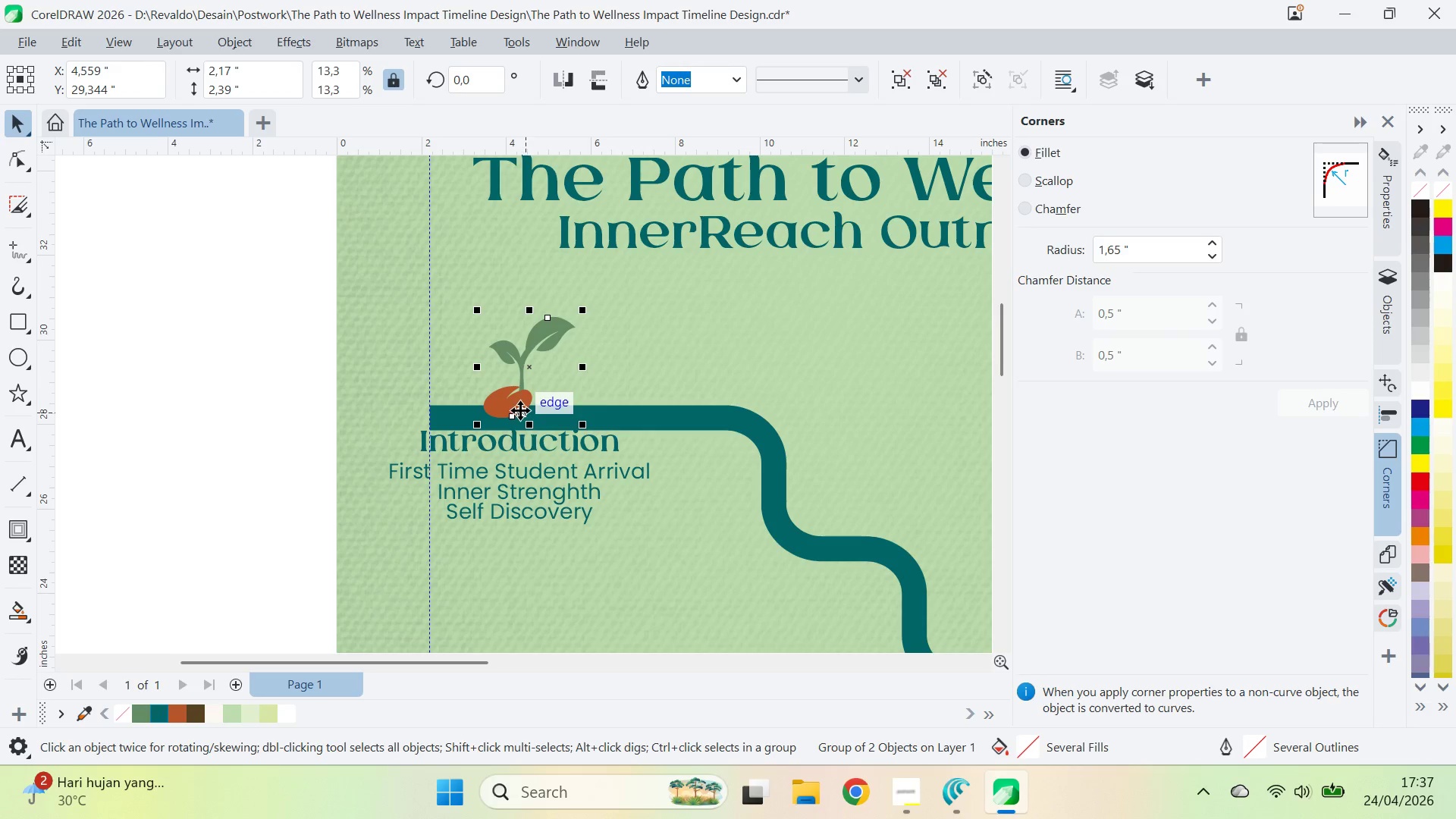 
left_click_drag(start_coordinate=[517, 399], to_coordinate=[519, 375])
 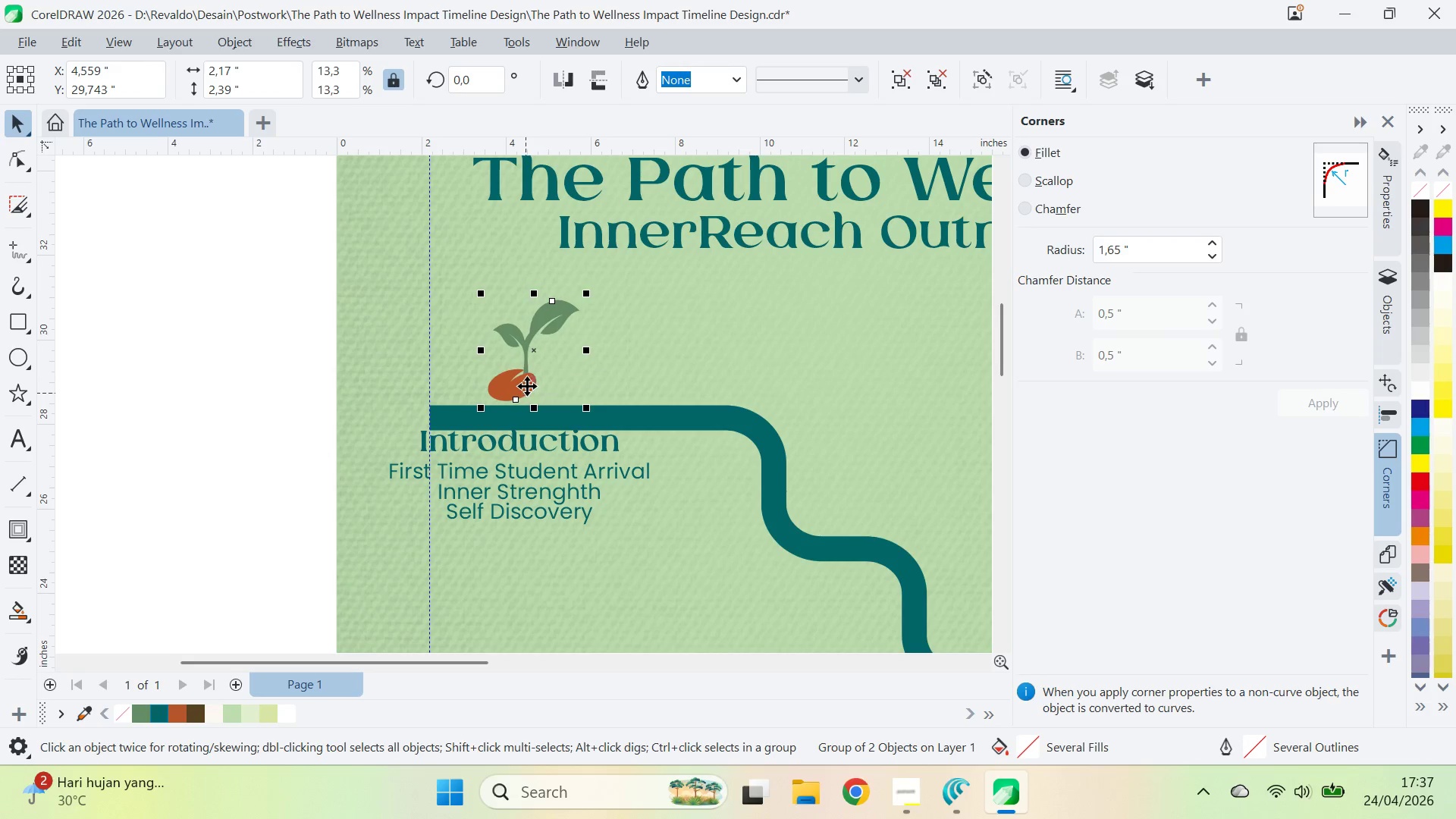 
hold_key(key=ShiftLeft, duration=0.86)
 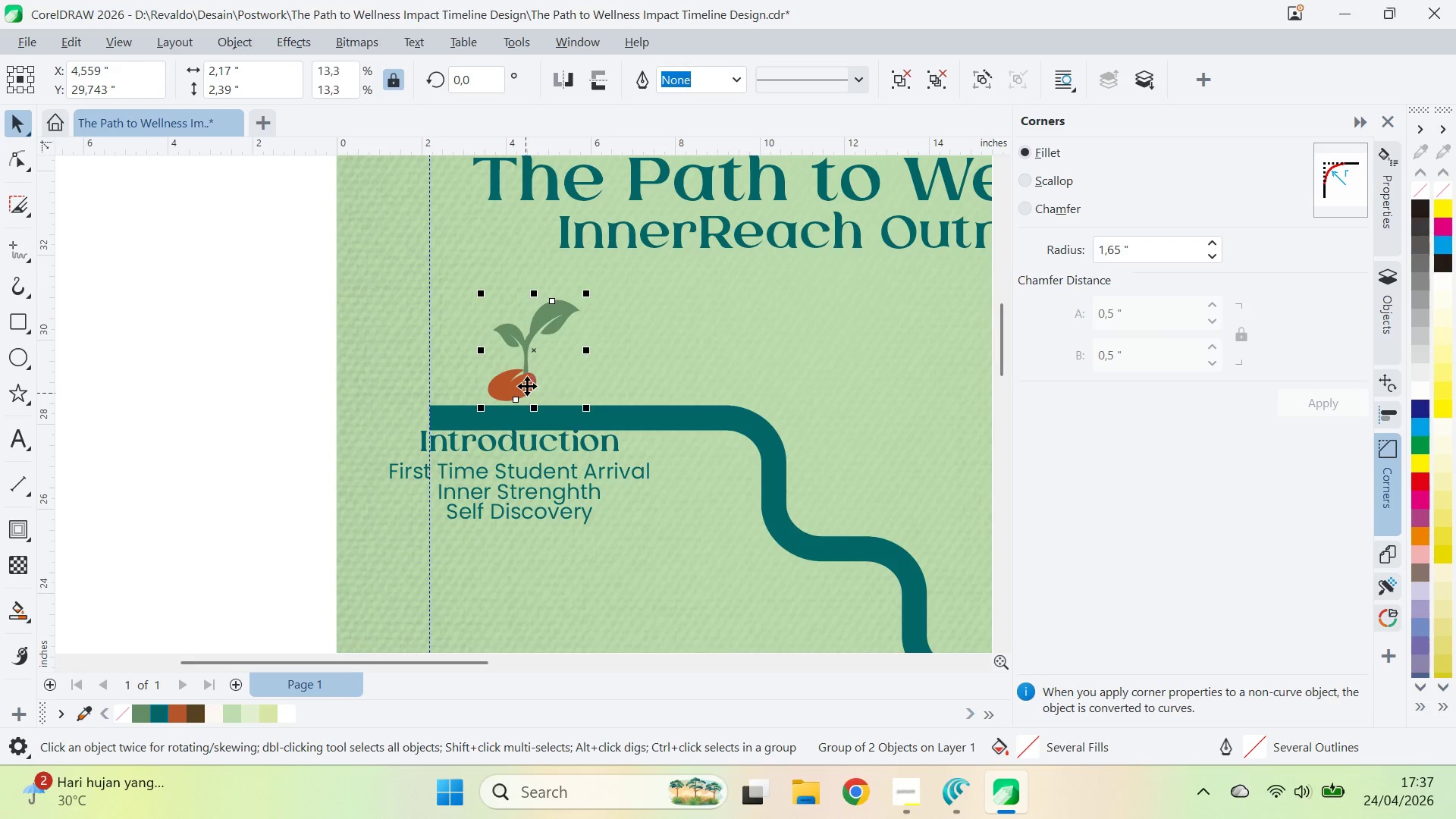 
key(ArrowRight)
 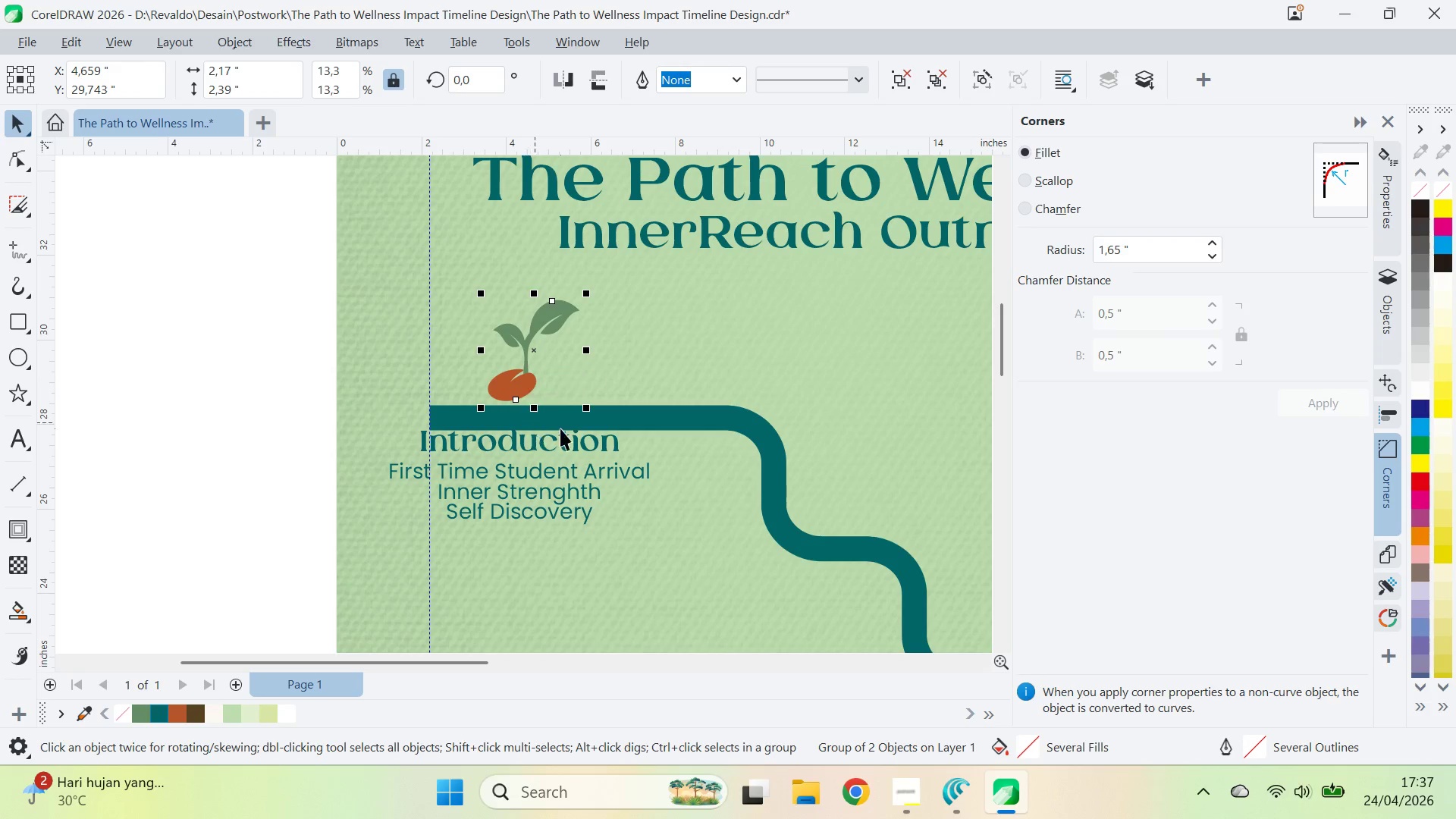 
key(Control+Z)
 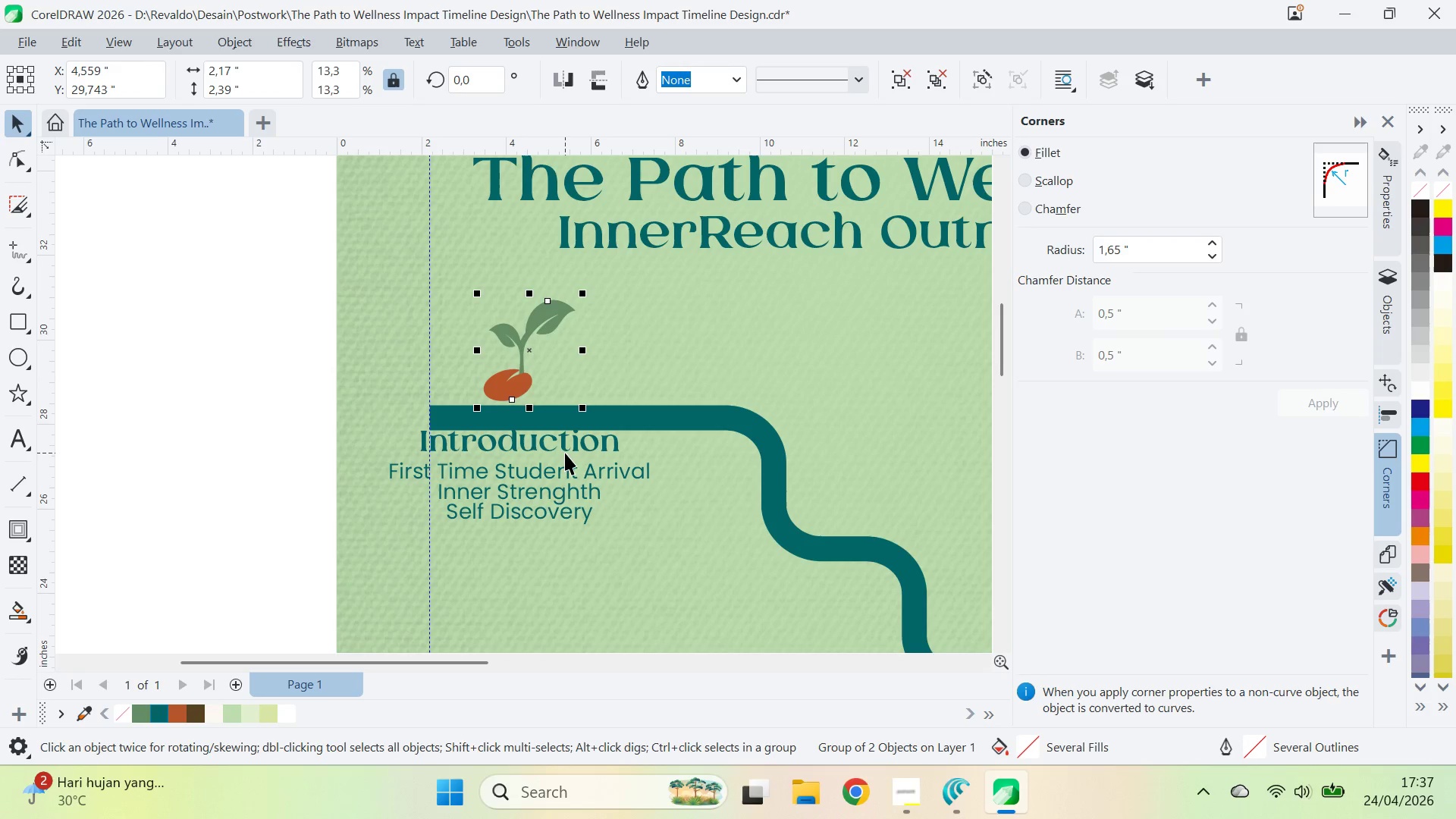 
hold_key(key=ShiftLeft, duration=0.44)
left_click([565, 452])
 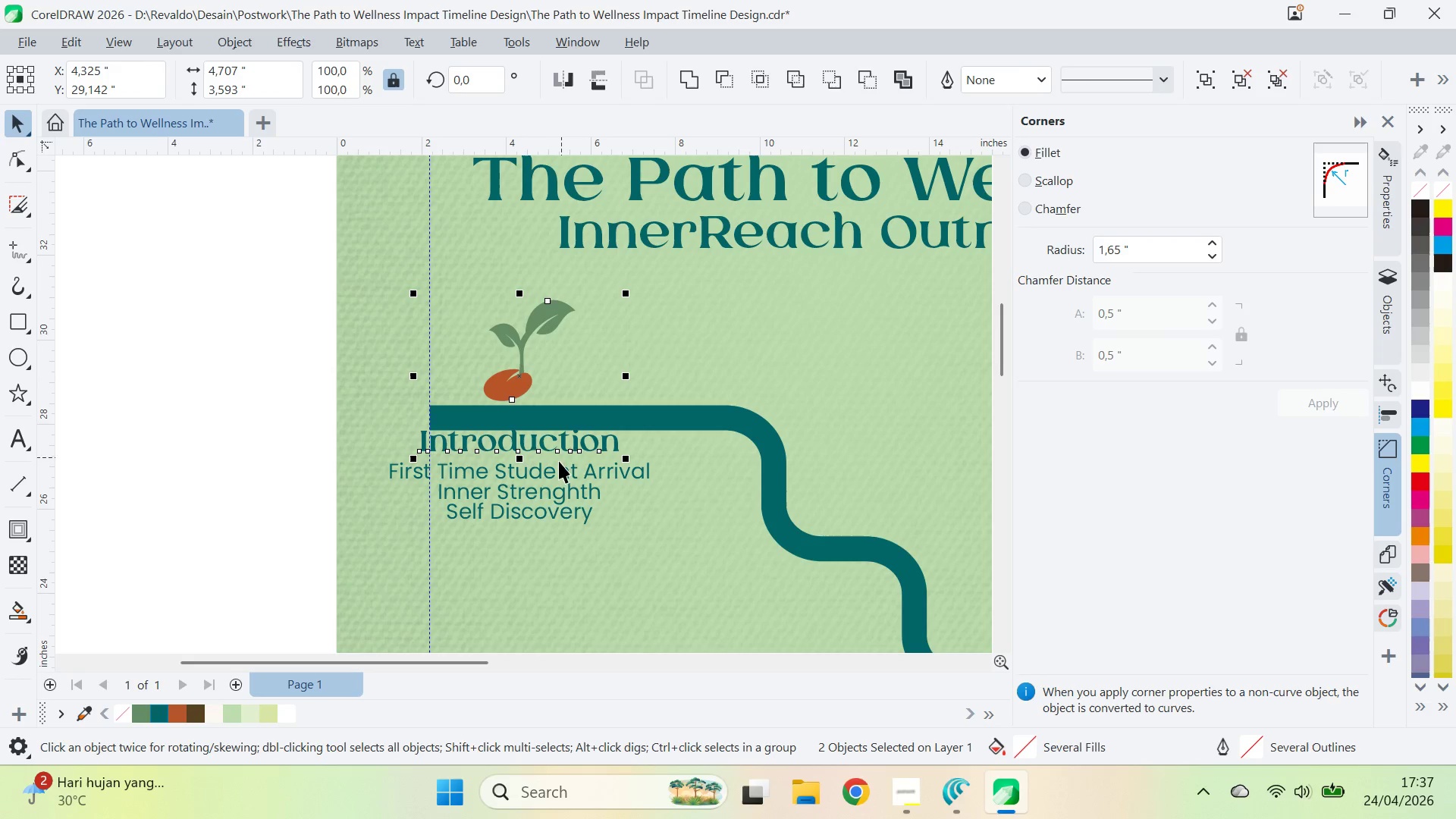 
hold_key(key=ShiftLeft, duration=0.59)
left_click([556, 476])
 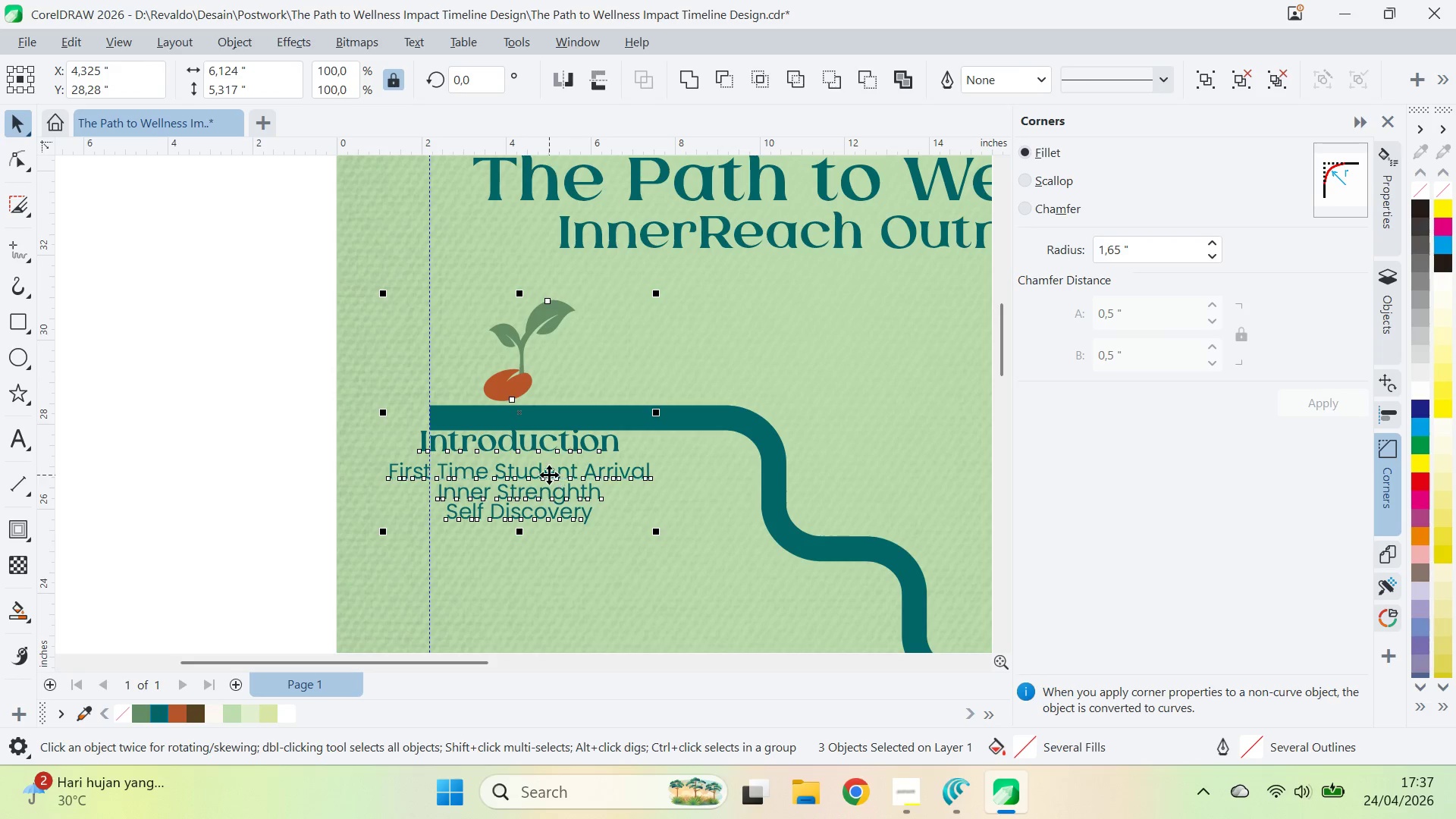 
left_click_drag(start_coordinate=[549, 474], to_coordinate=[585, 478])
 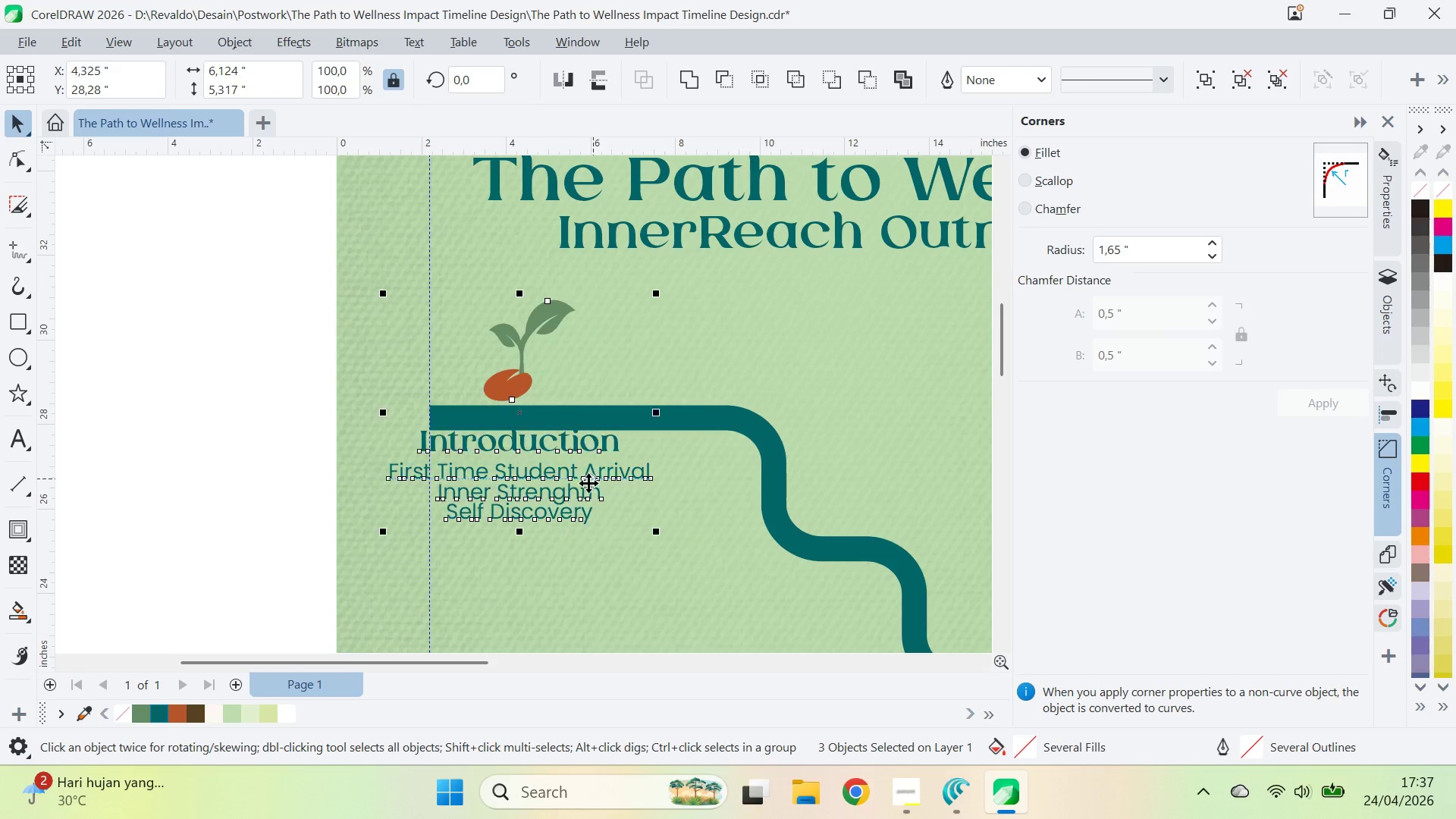 
hold_key(key=ShiftLeft, duration=1.33)
 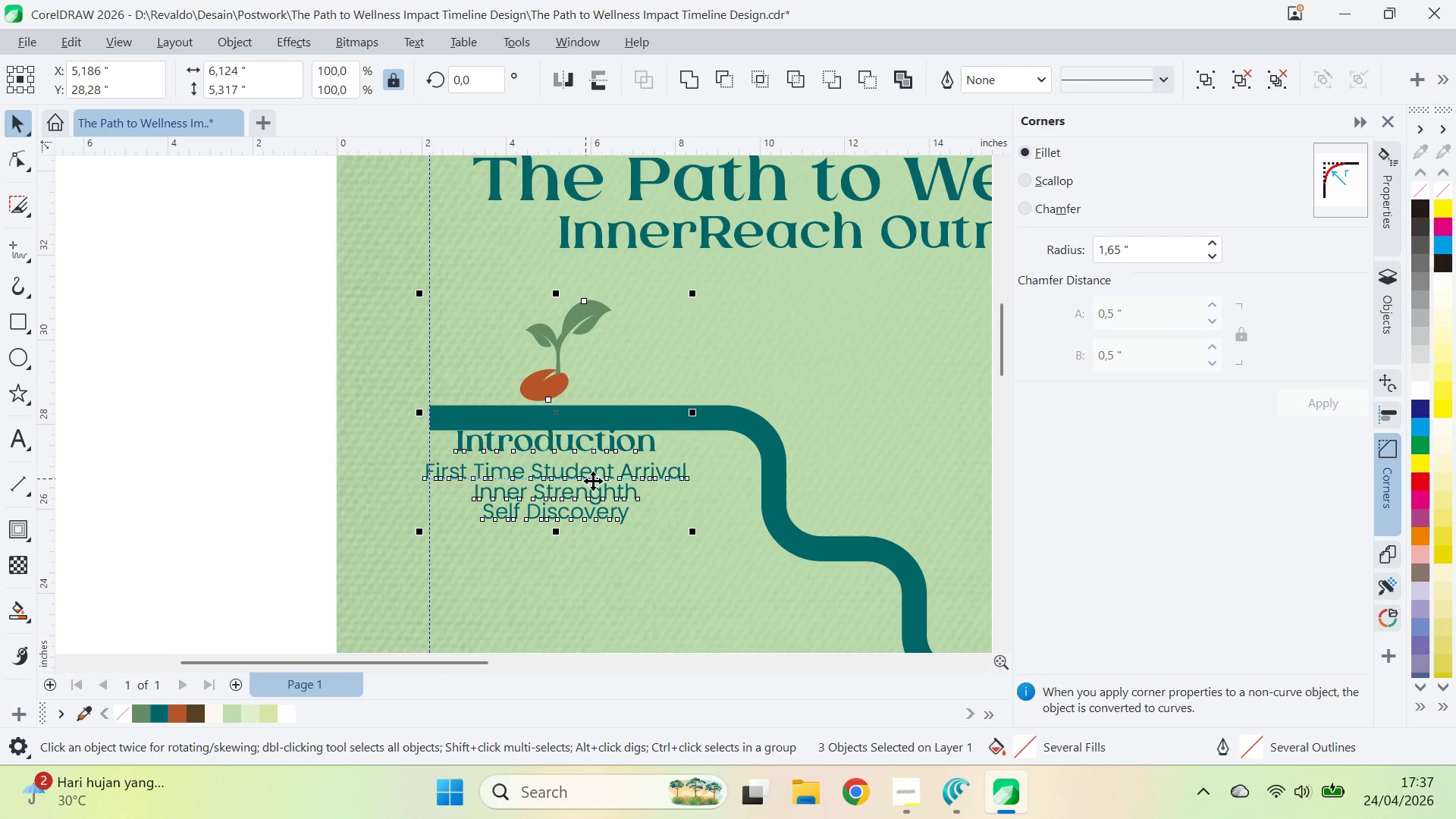 
key(Control+Z)
 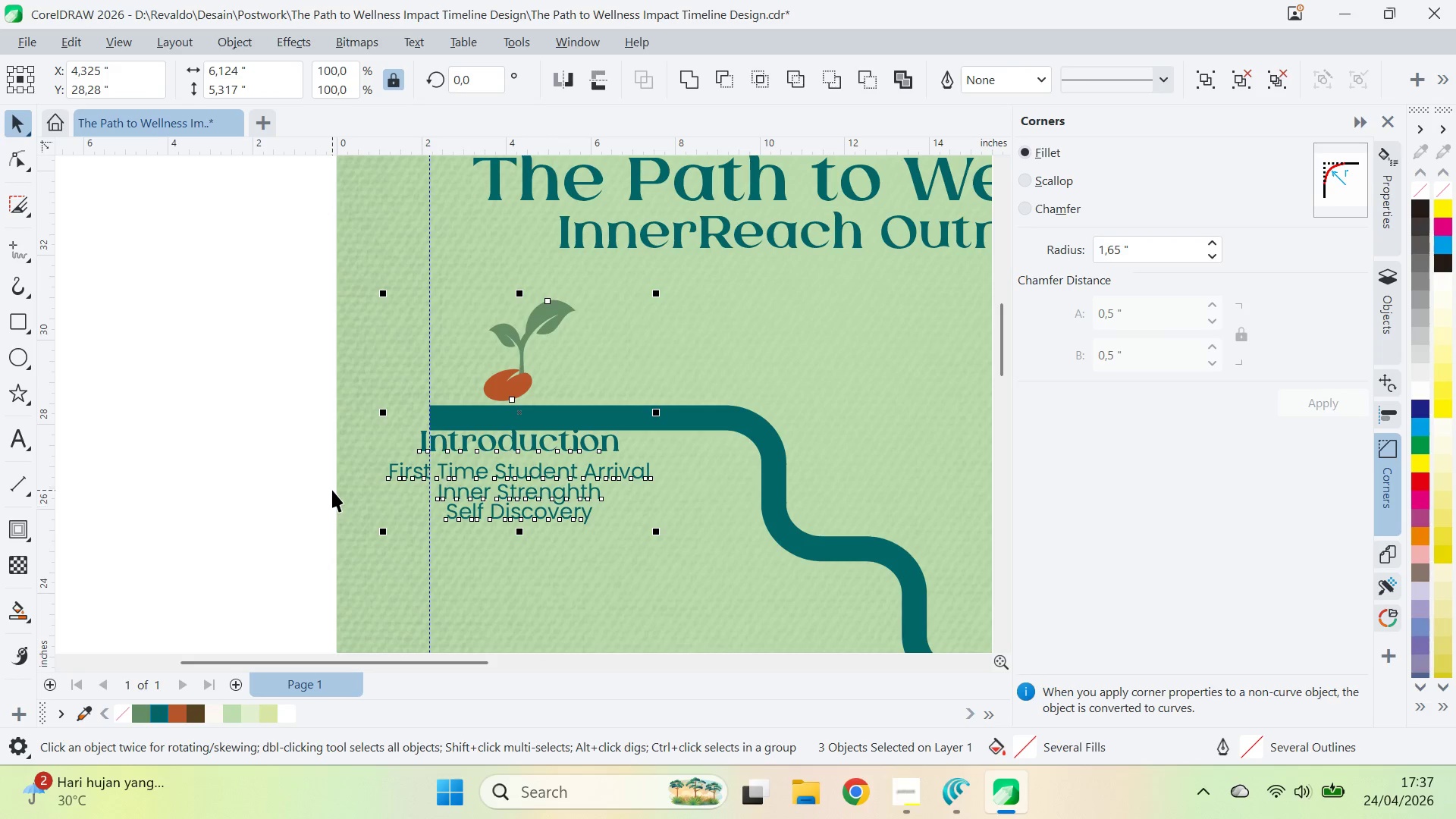 
key(Control+Shift+Z)
 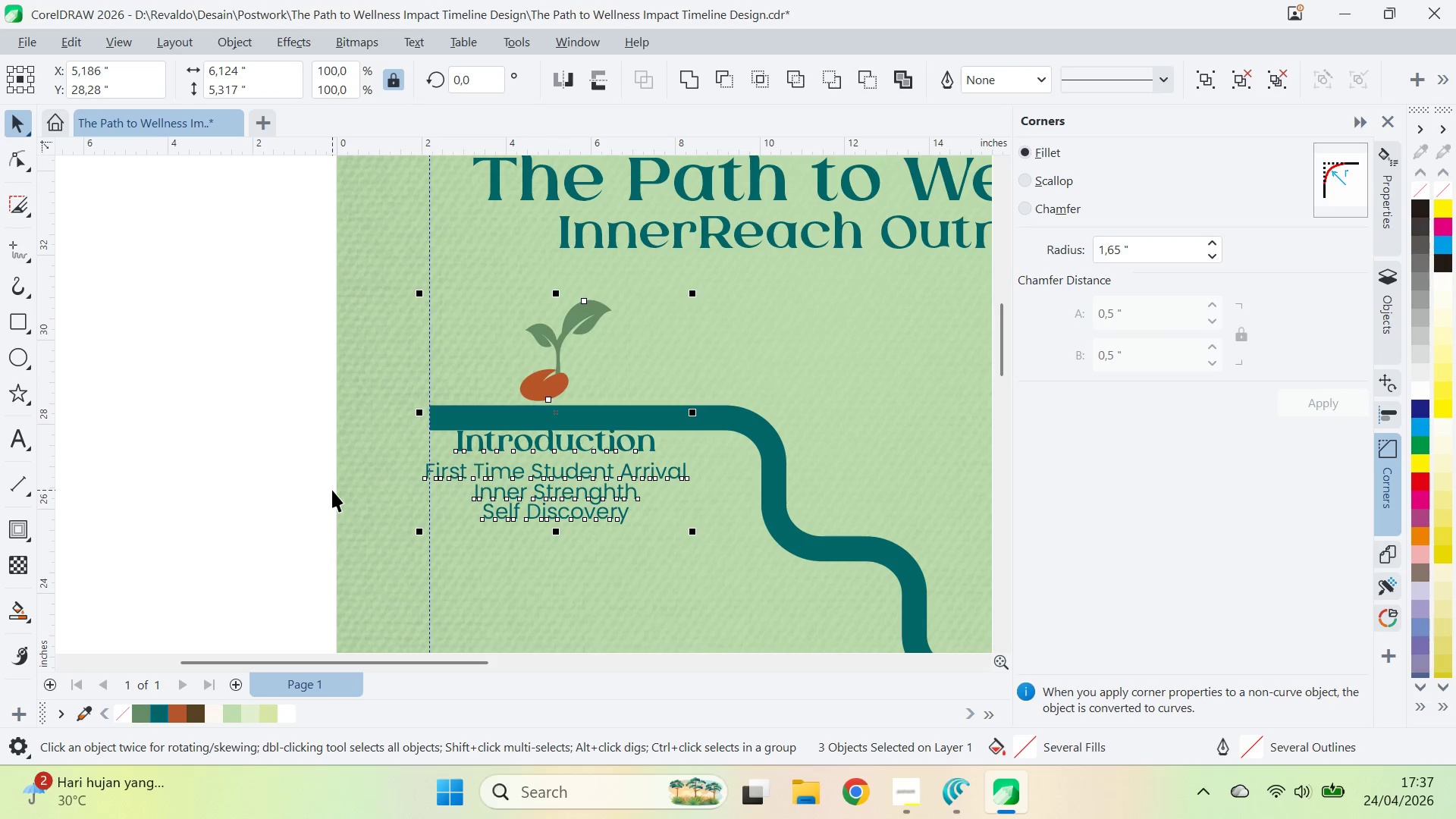 
left_click([332, 490])
 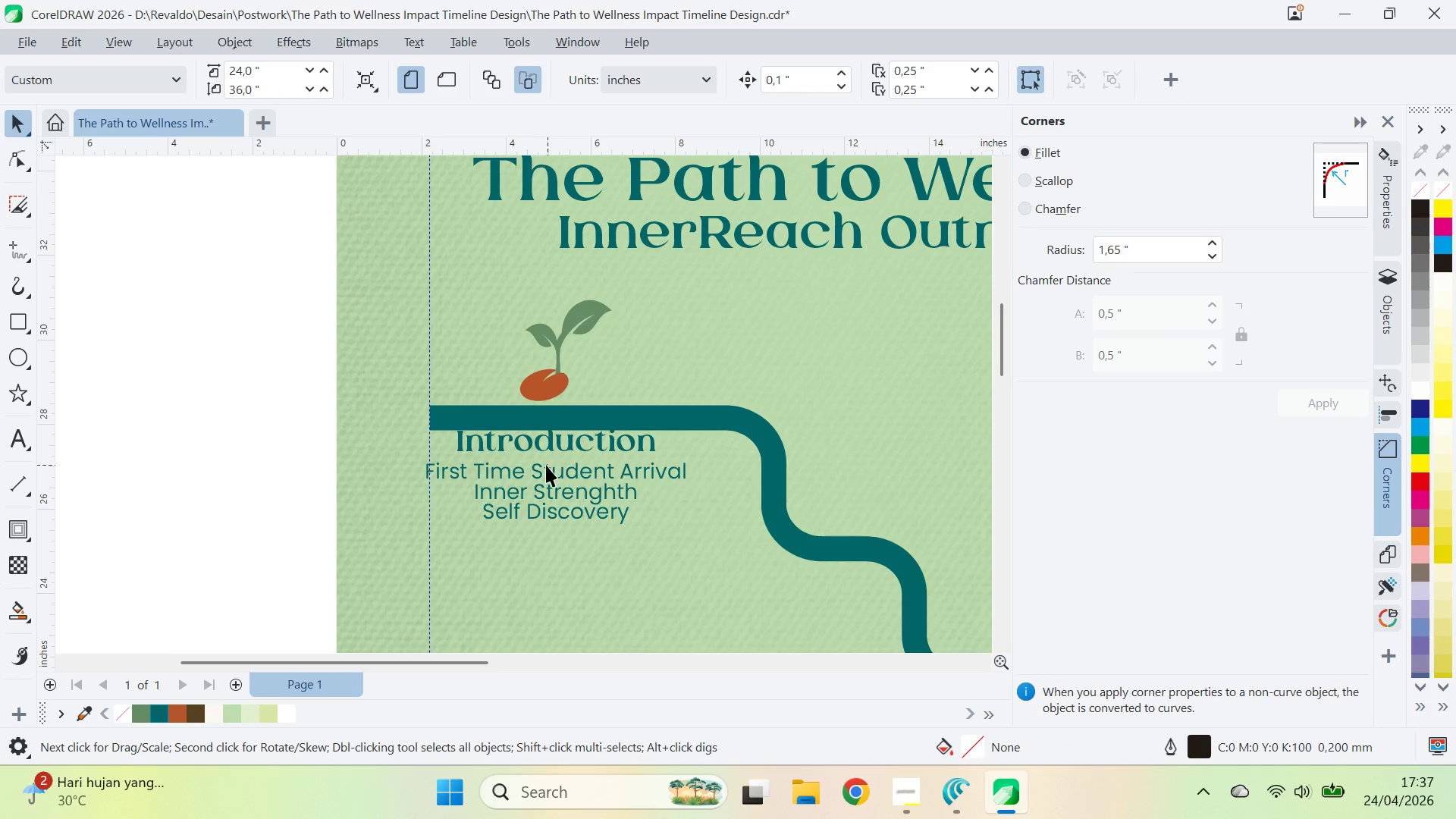 
type(zqvqv)
 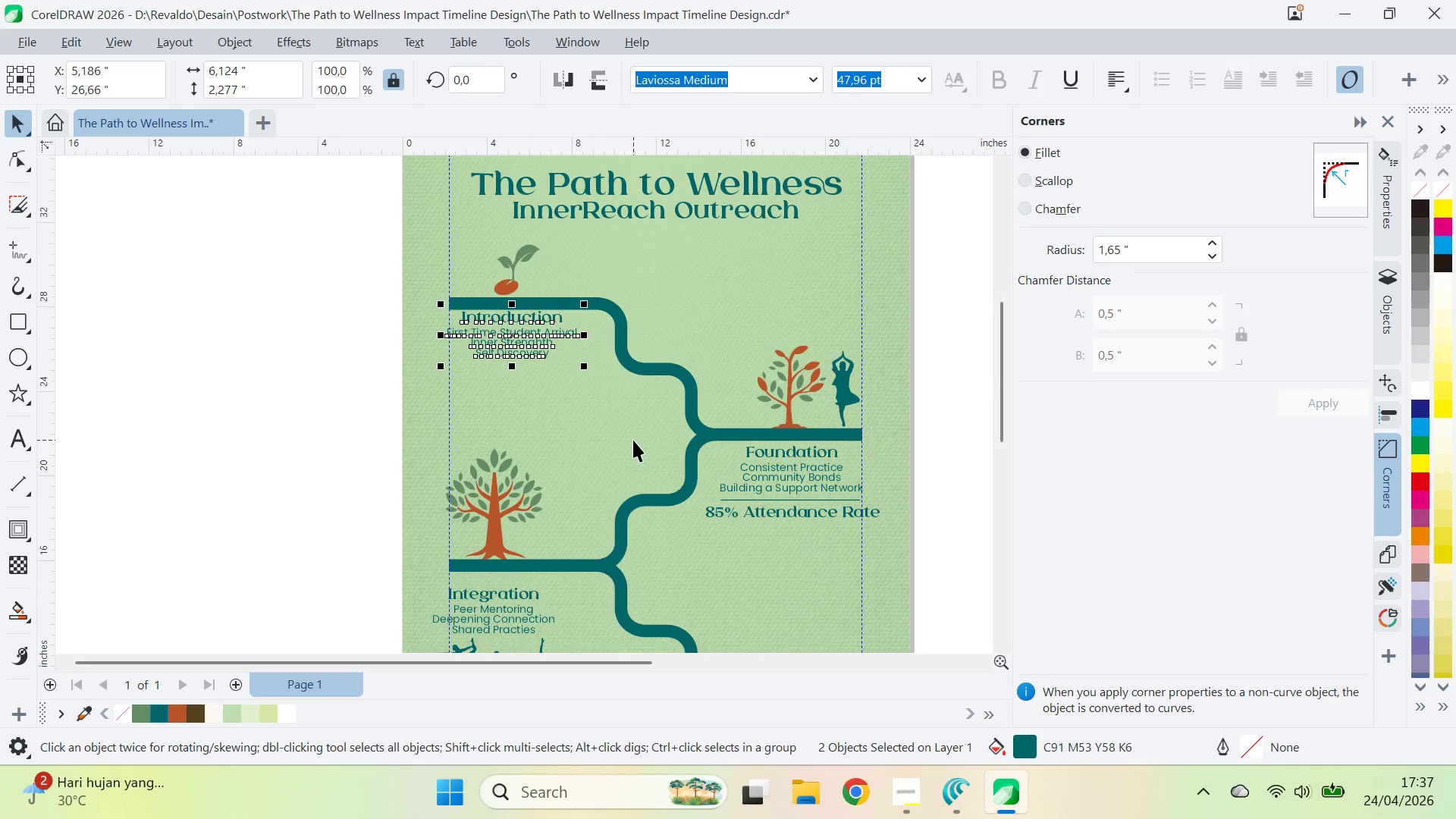 
left_click_drag(start_coordinate=[661, 546], to_coordinate=[619, 468])
 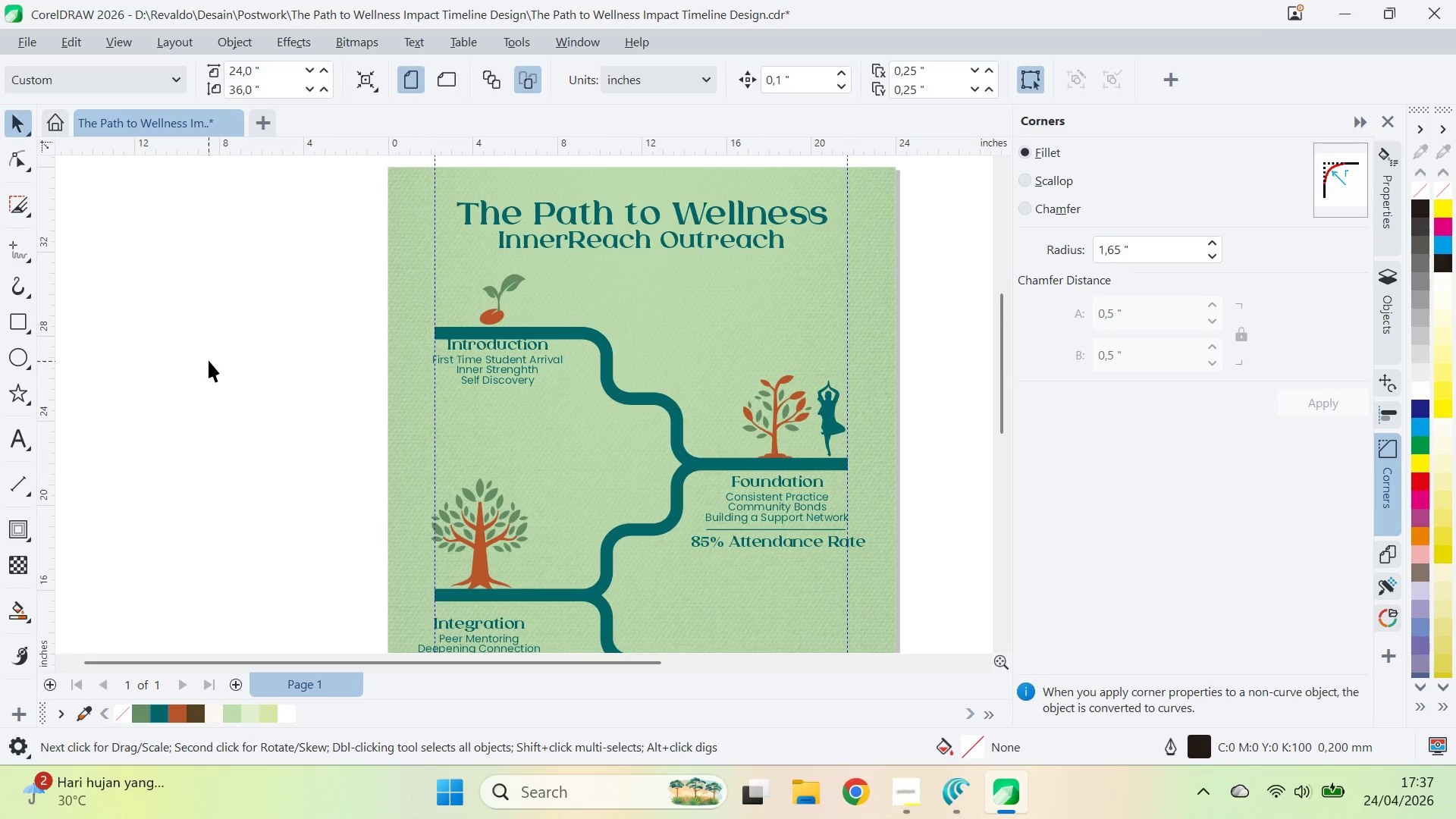 
left_click_drag(start_coordinate=[209, 361], to_coordinate=[221, 356])
 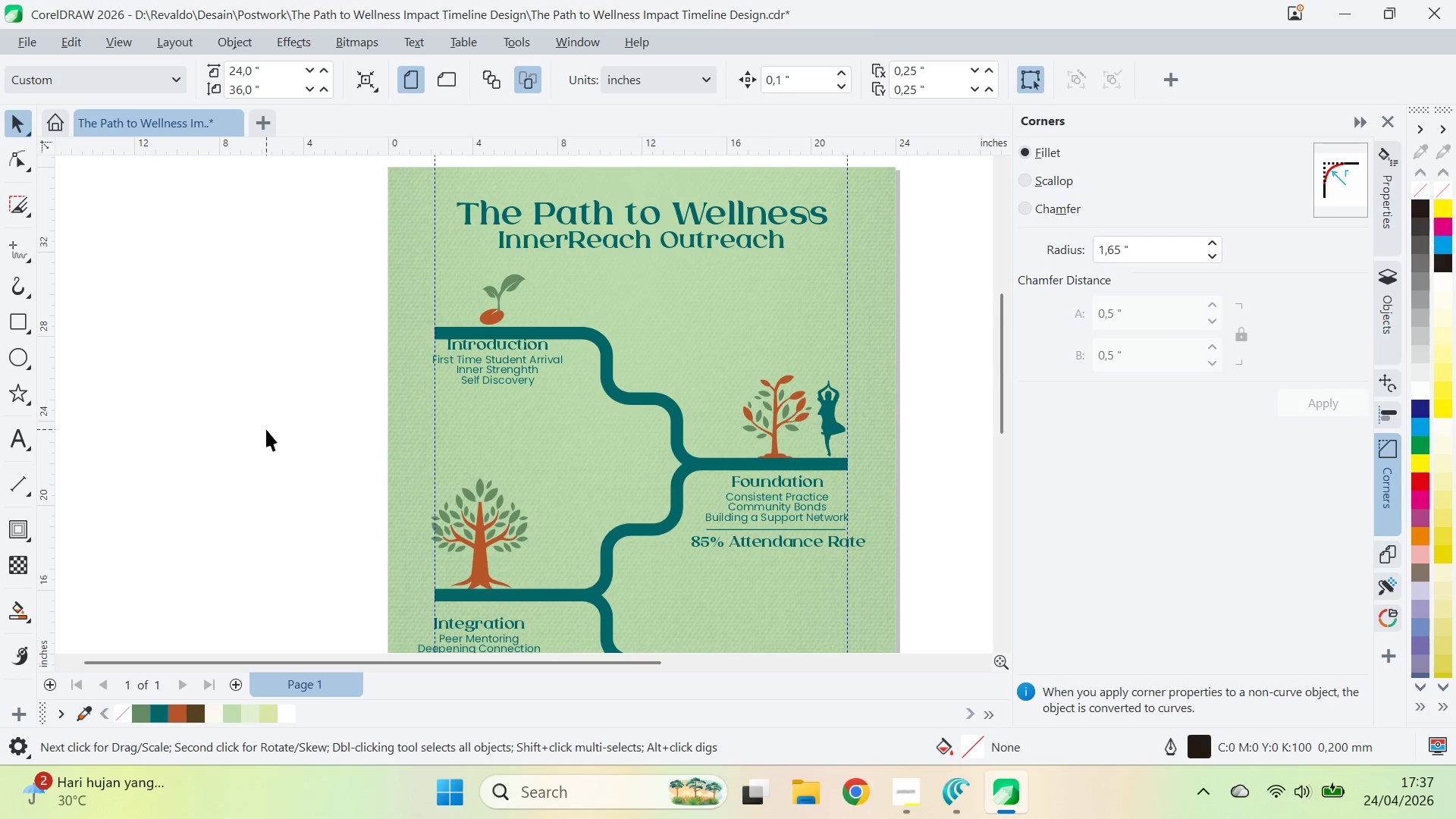 
left_click_drag(start_coordinate=[266, 429], to_coordinate=[607, 331])
 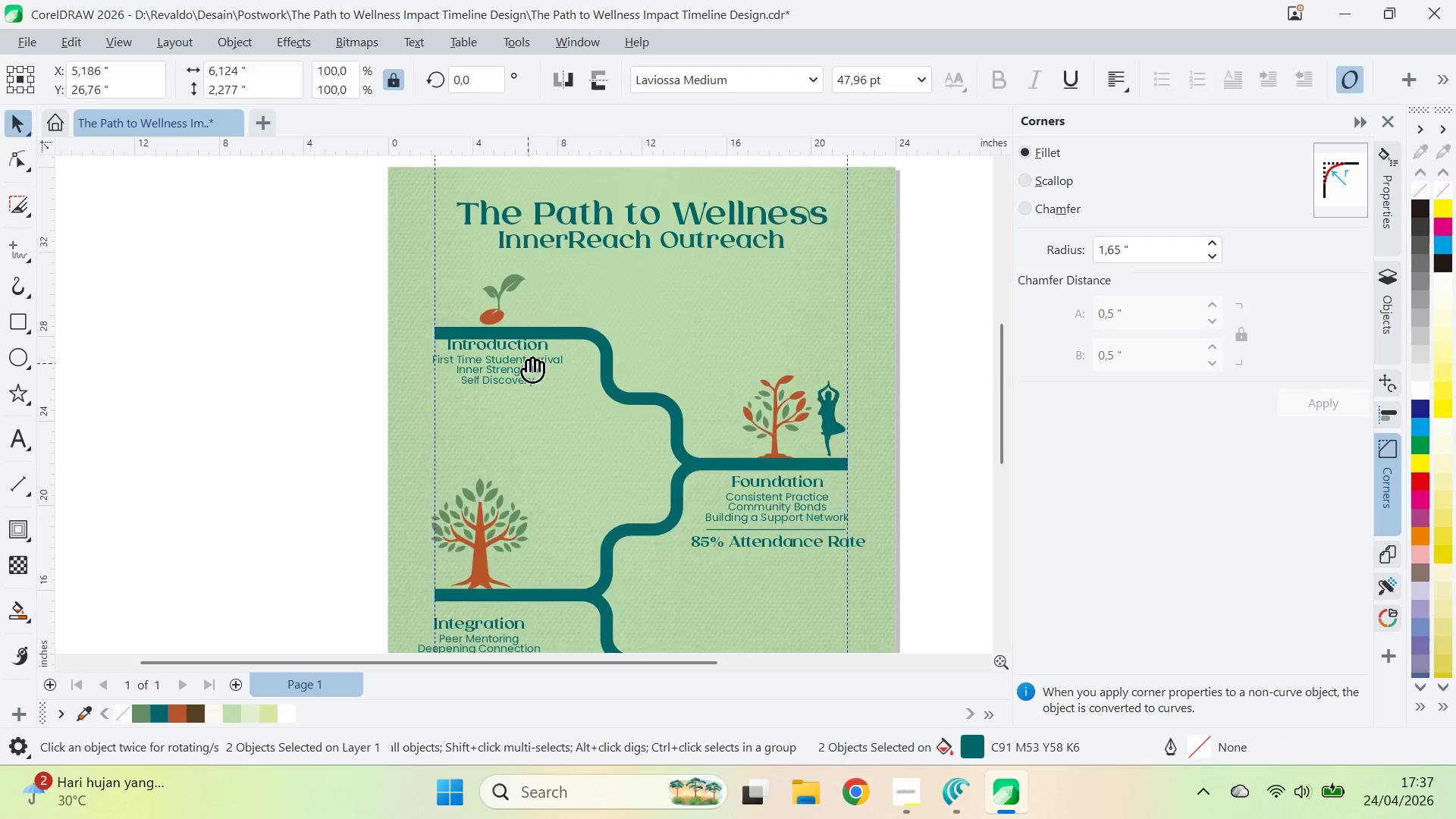 
left_click_drag(start_coordinate=[532, 366], to_coordinate=[633, 438])
 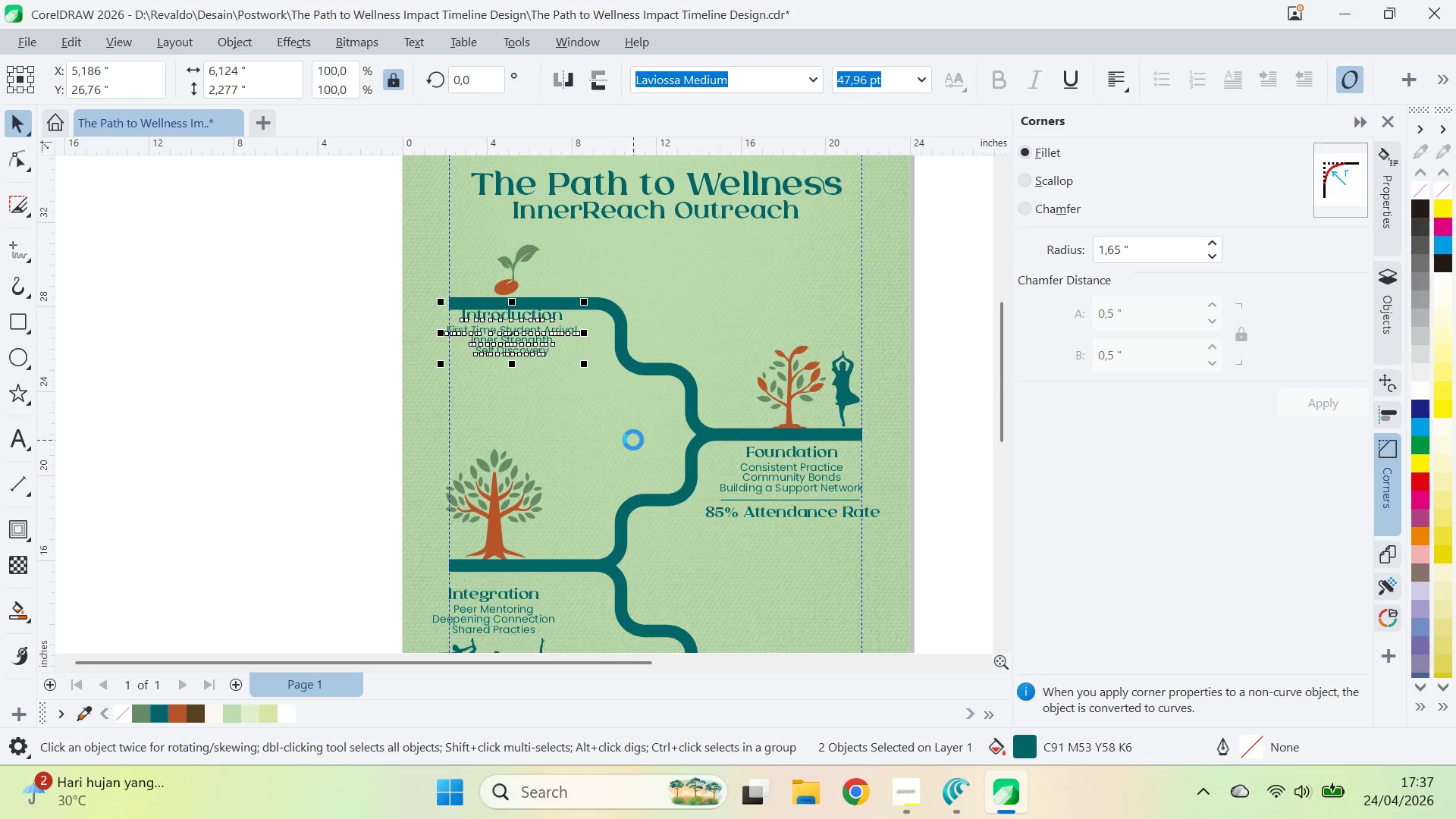 
key(ArrowDown)
 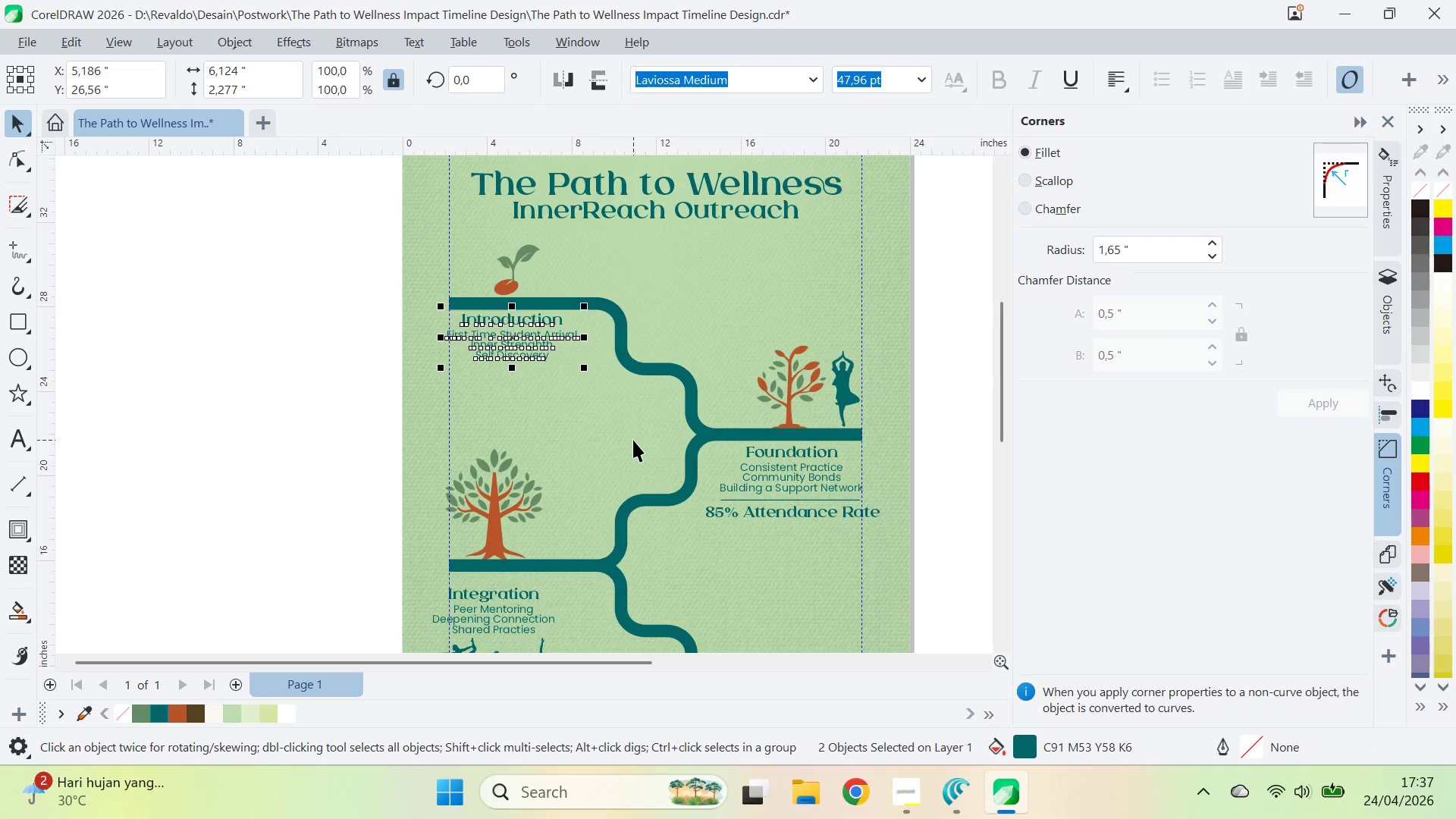 
key(ArrowDown)
 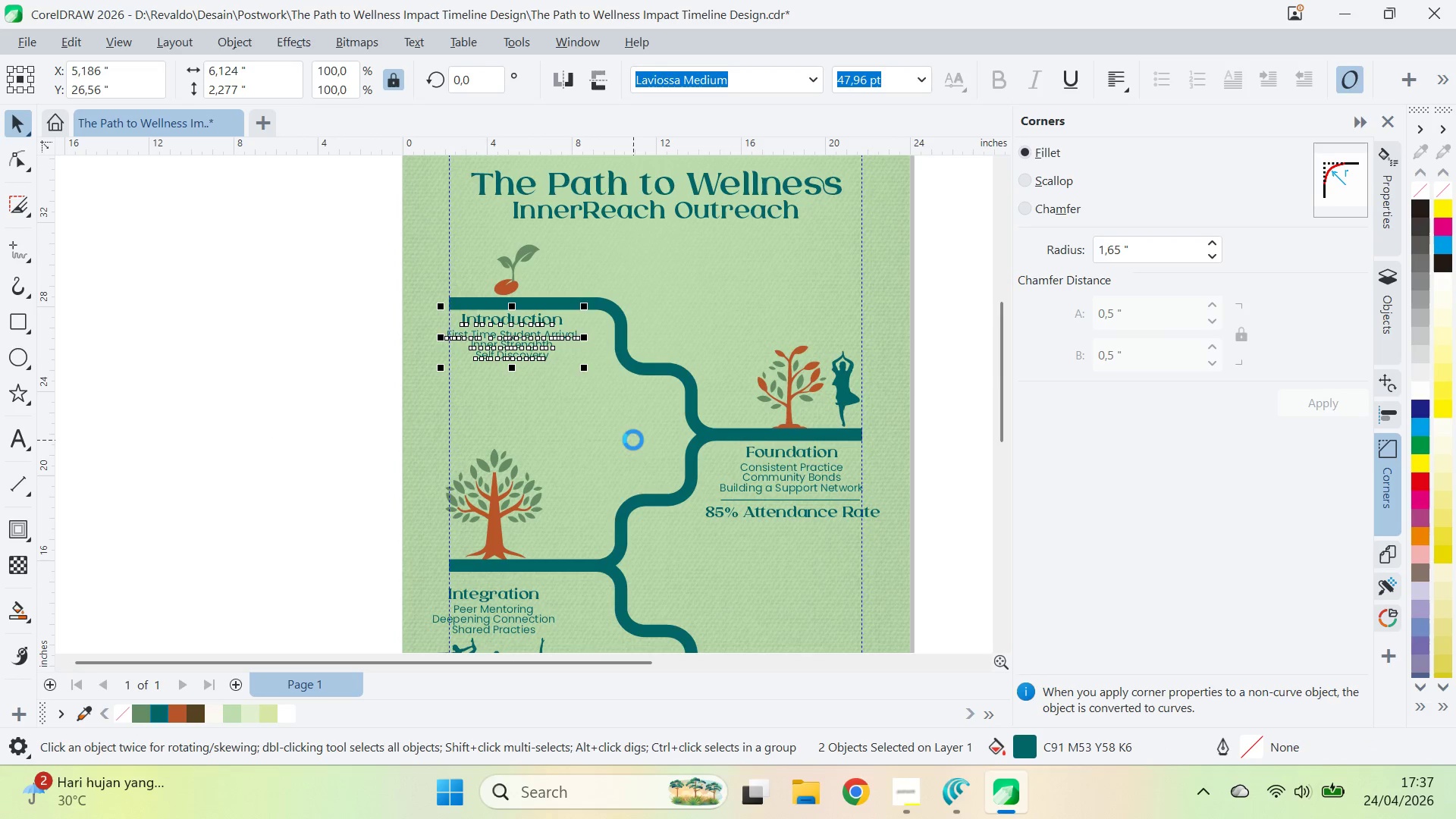 
key(ArrowRight)
 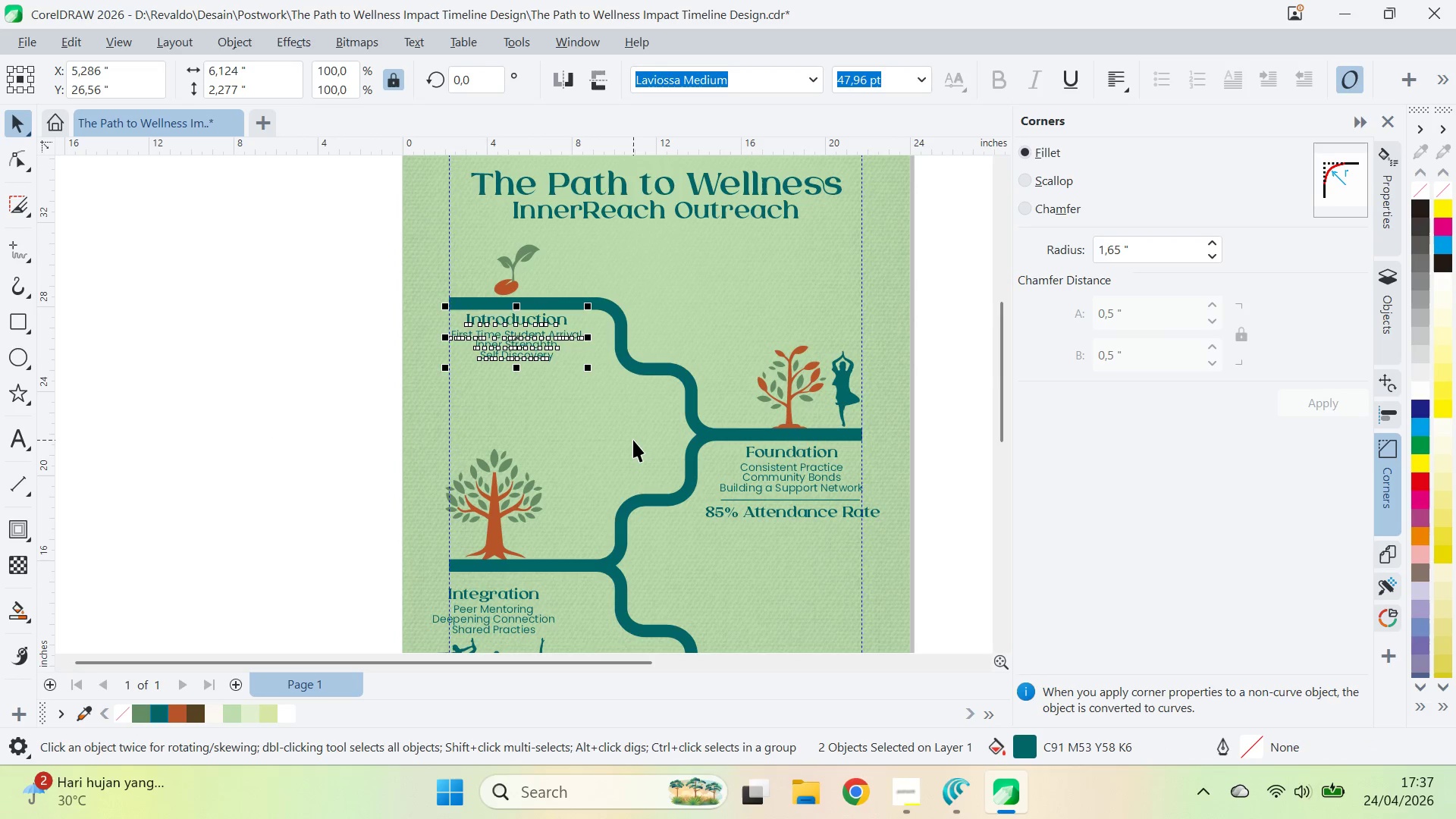 
key(ArrowRight)
 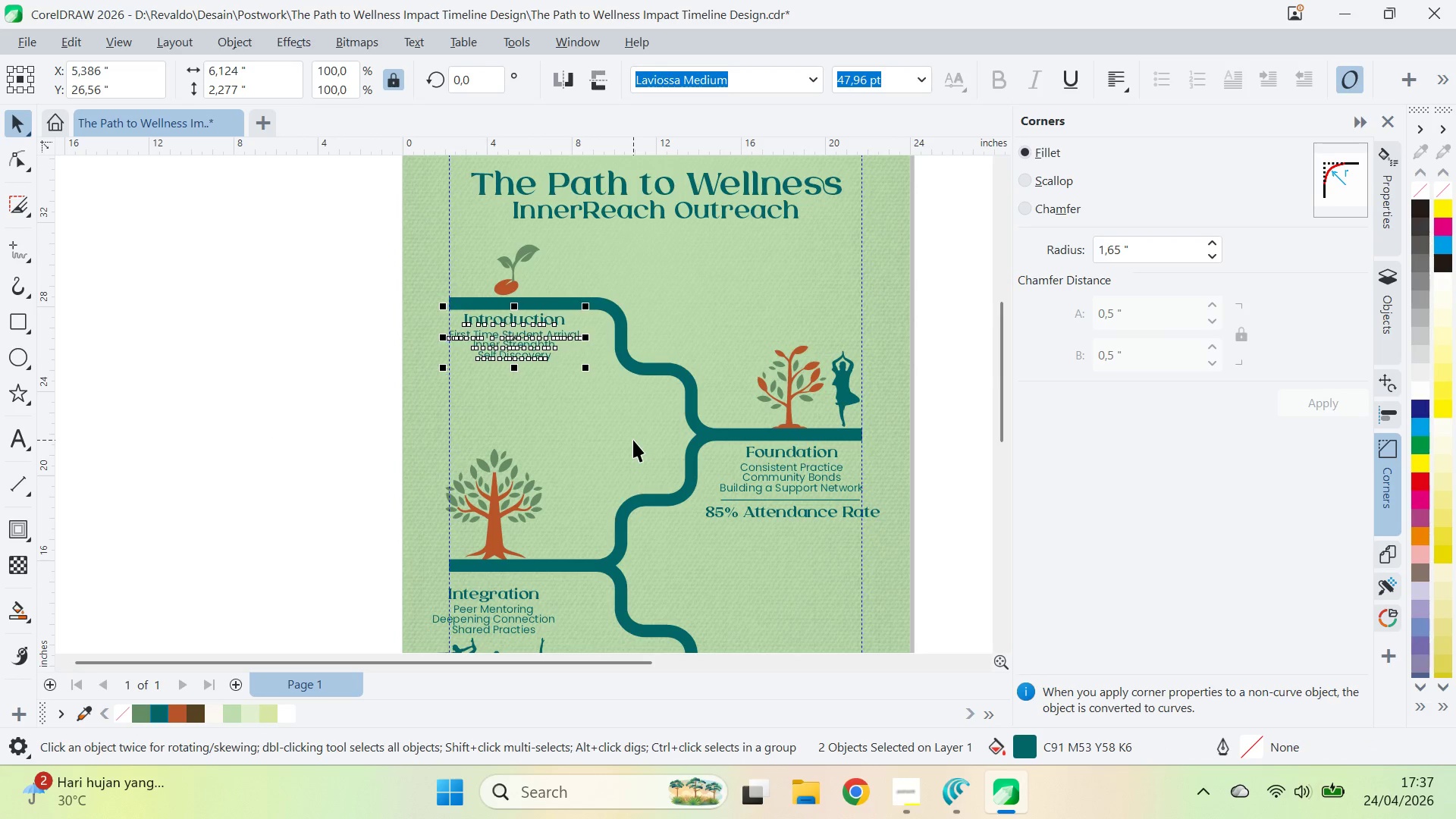 
key(ArrowLeft)
 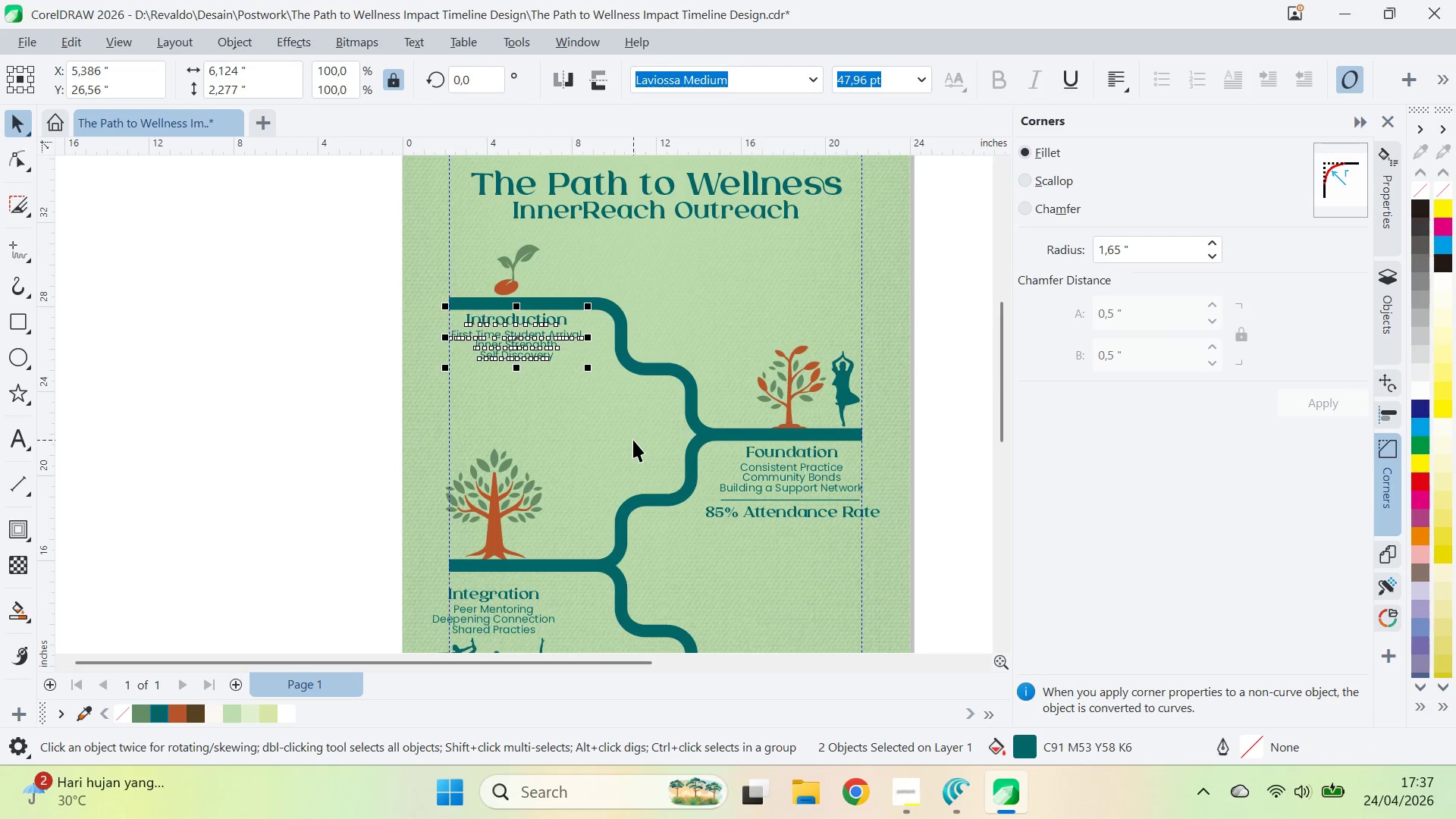 
key(ArrowRight)
 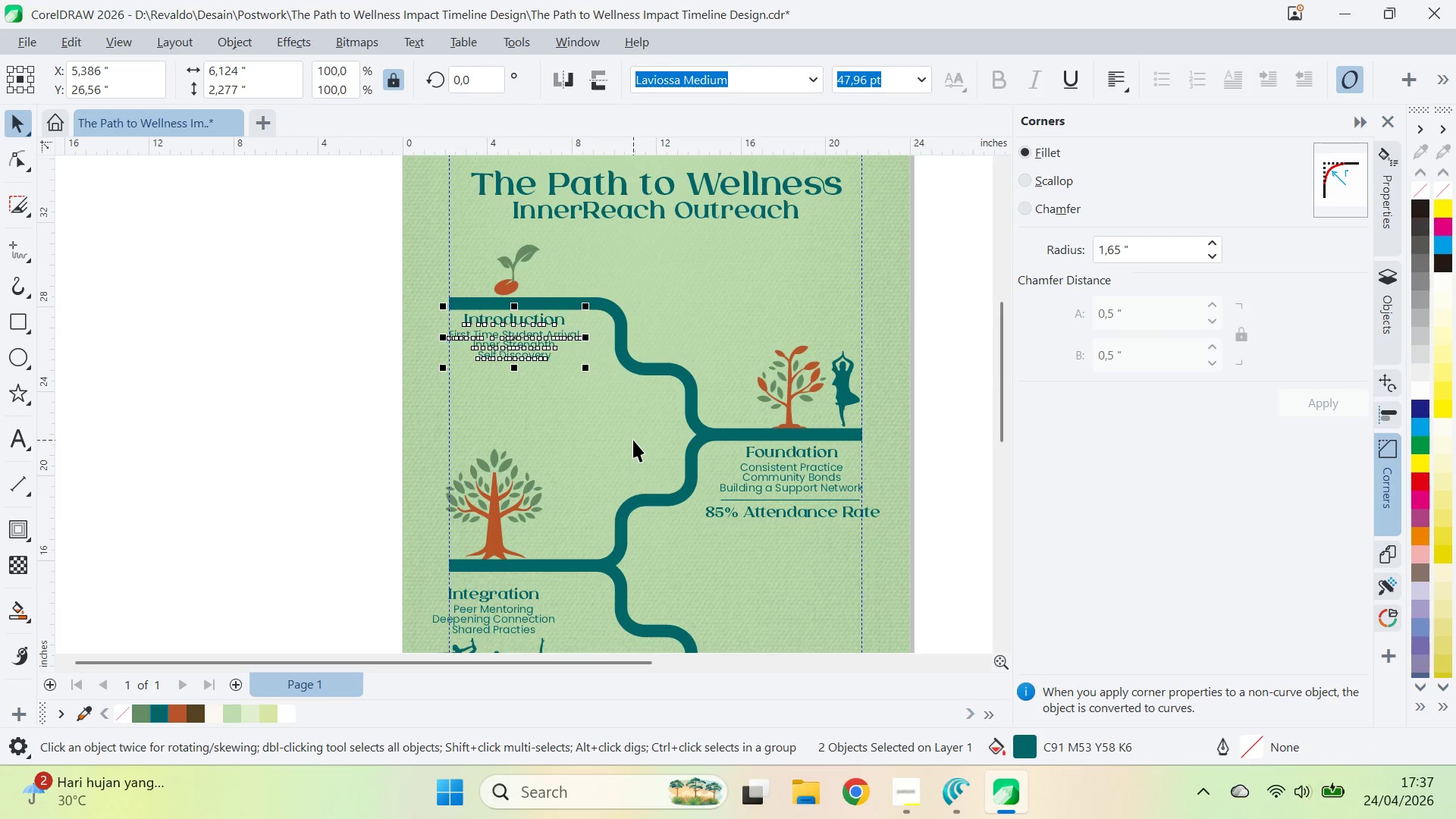 
key(ArrowLeft)
 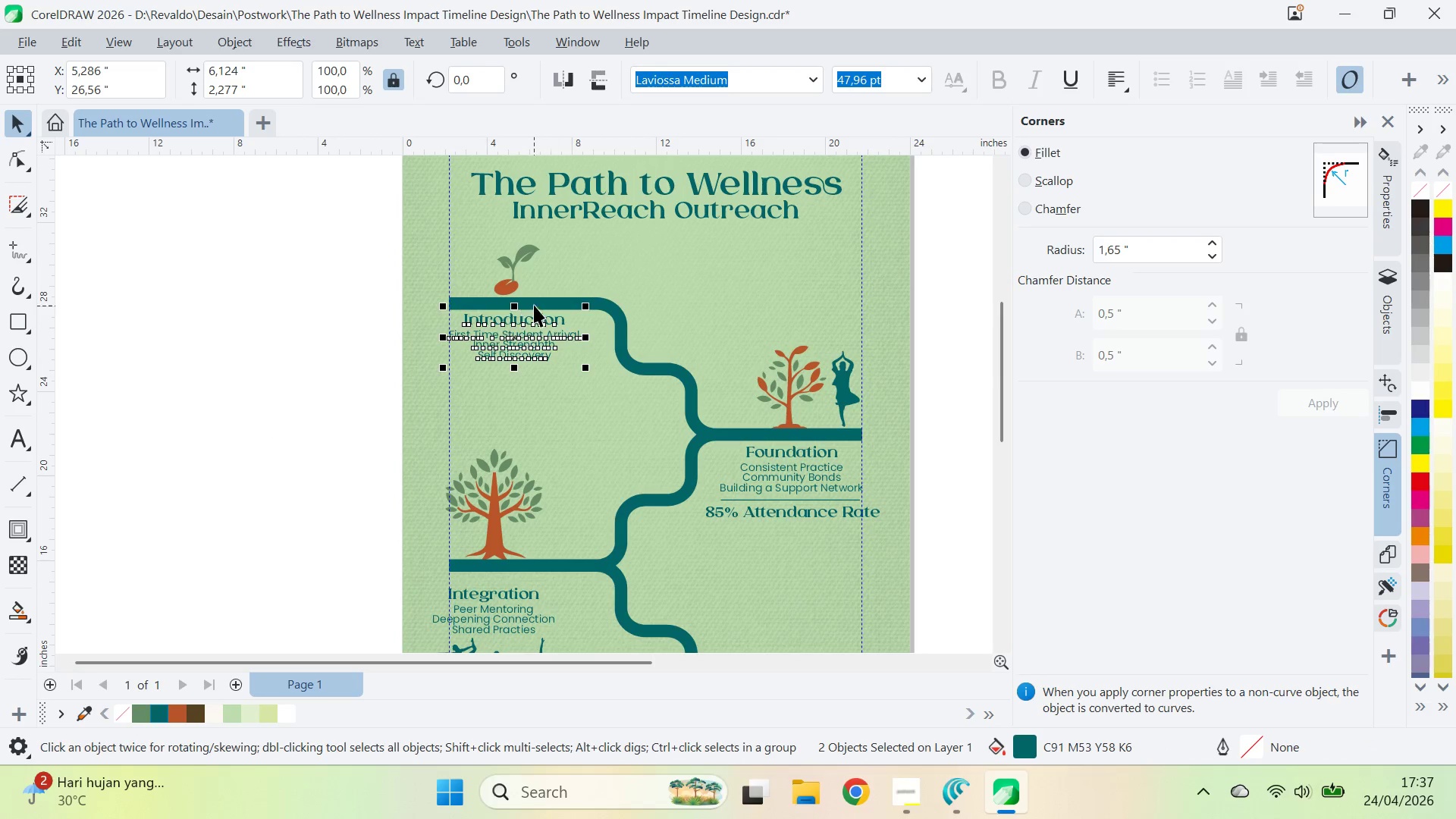 
left_click([515, 283])
 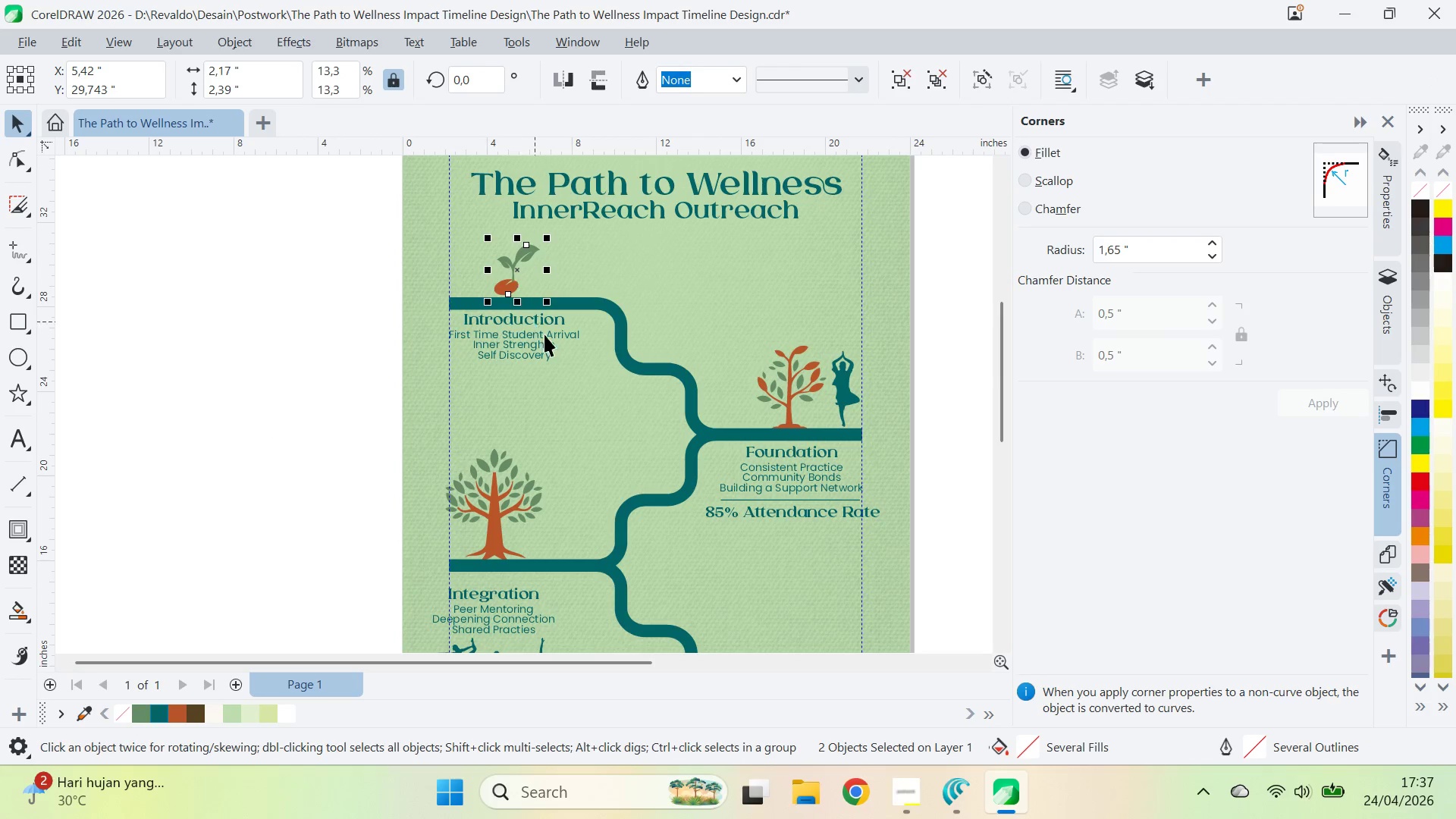 
hold_key(key=ShiftLeft, duration=0.45)
 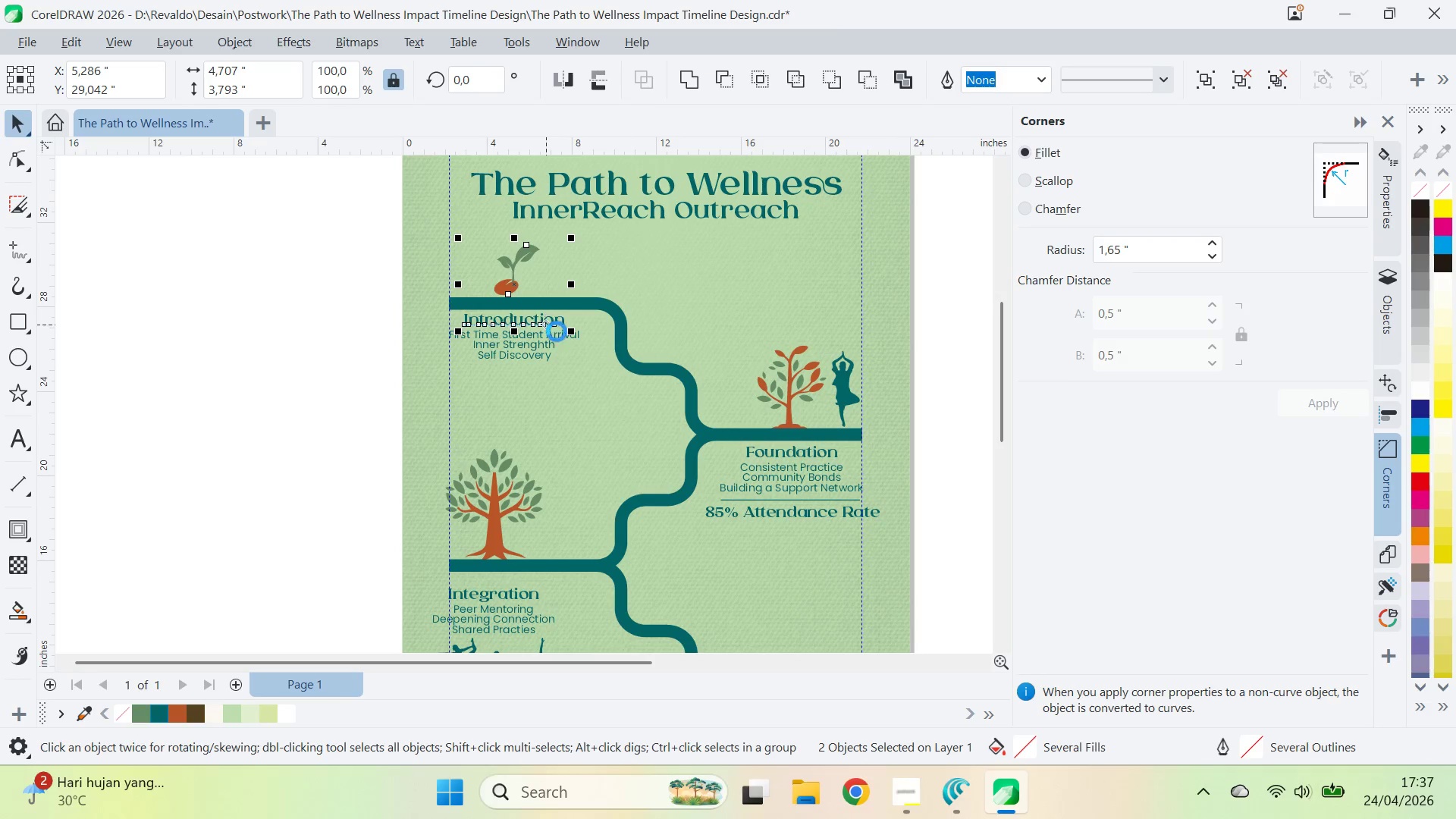 
type(cqvcqv)
 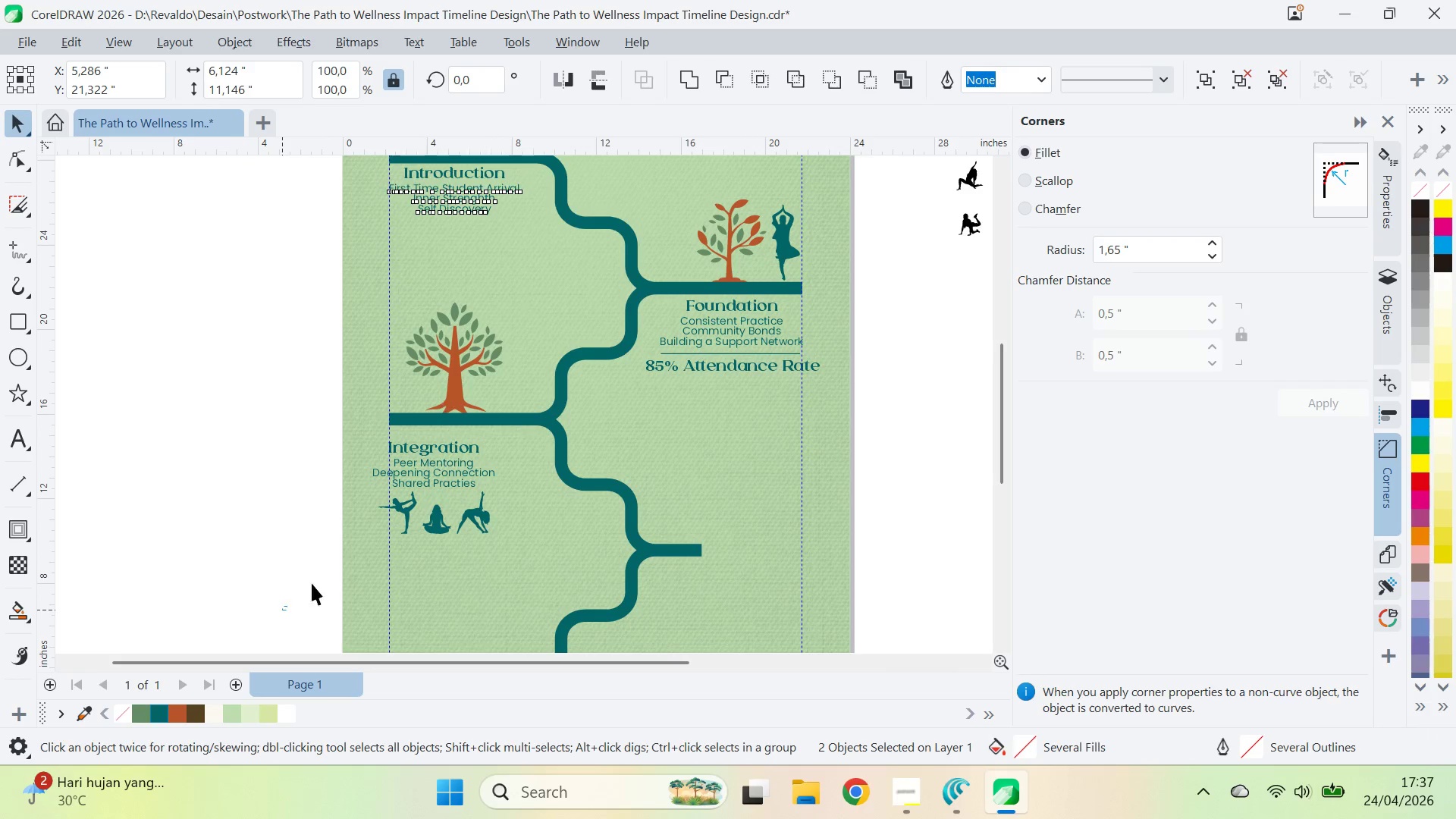 
left_click_drag(start_coordinate=[598, 497], to_coordinate=[614, 374])
 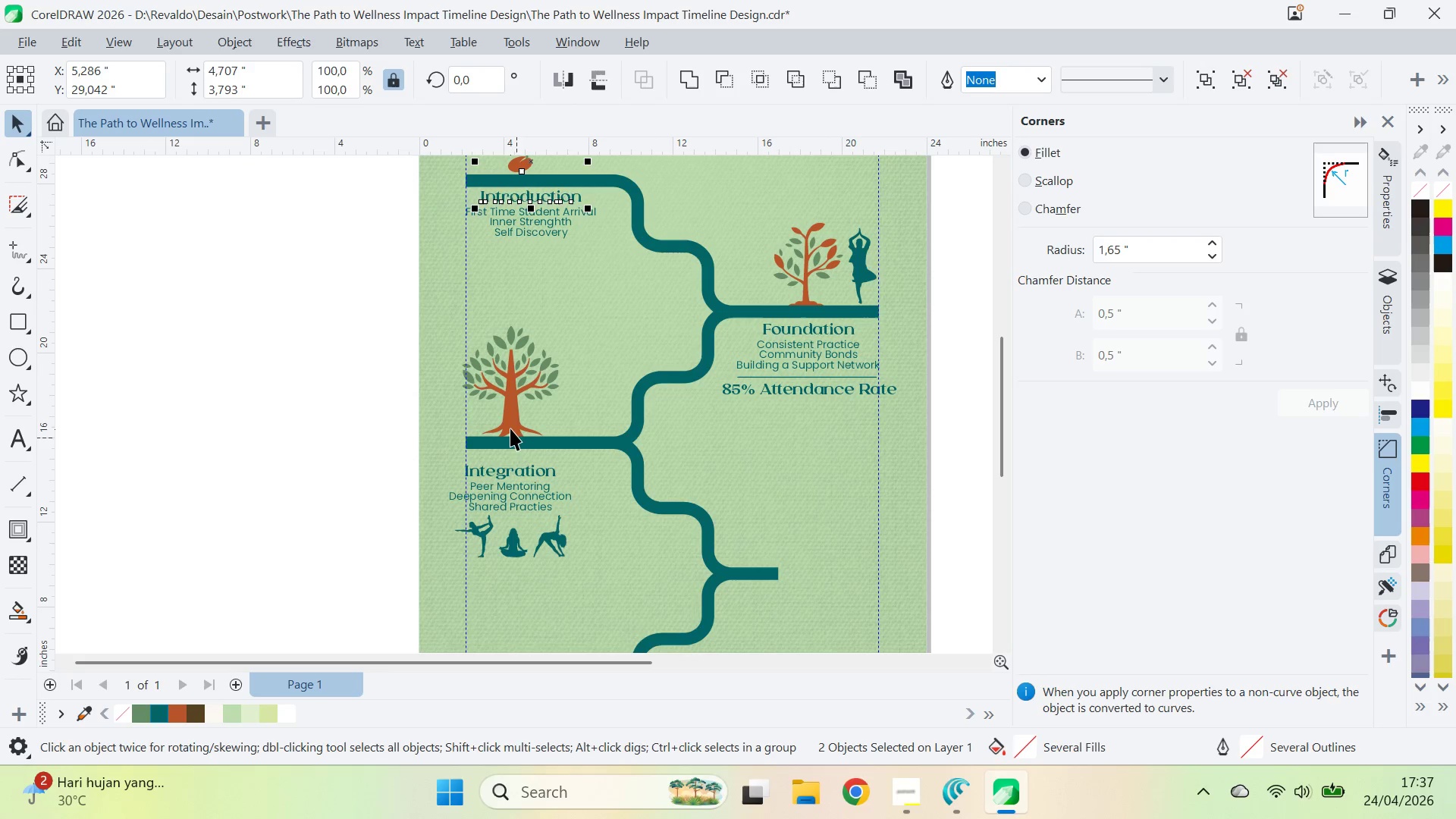 
left_click_drag(start_coordinate=[352, 437], to_coordinate=[275, 413])
 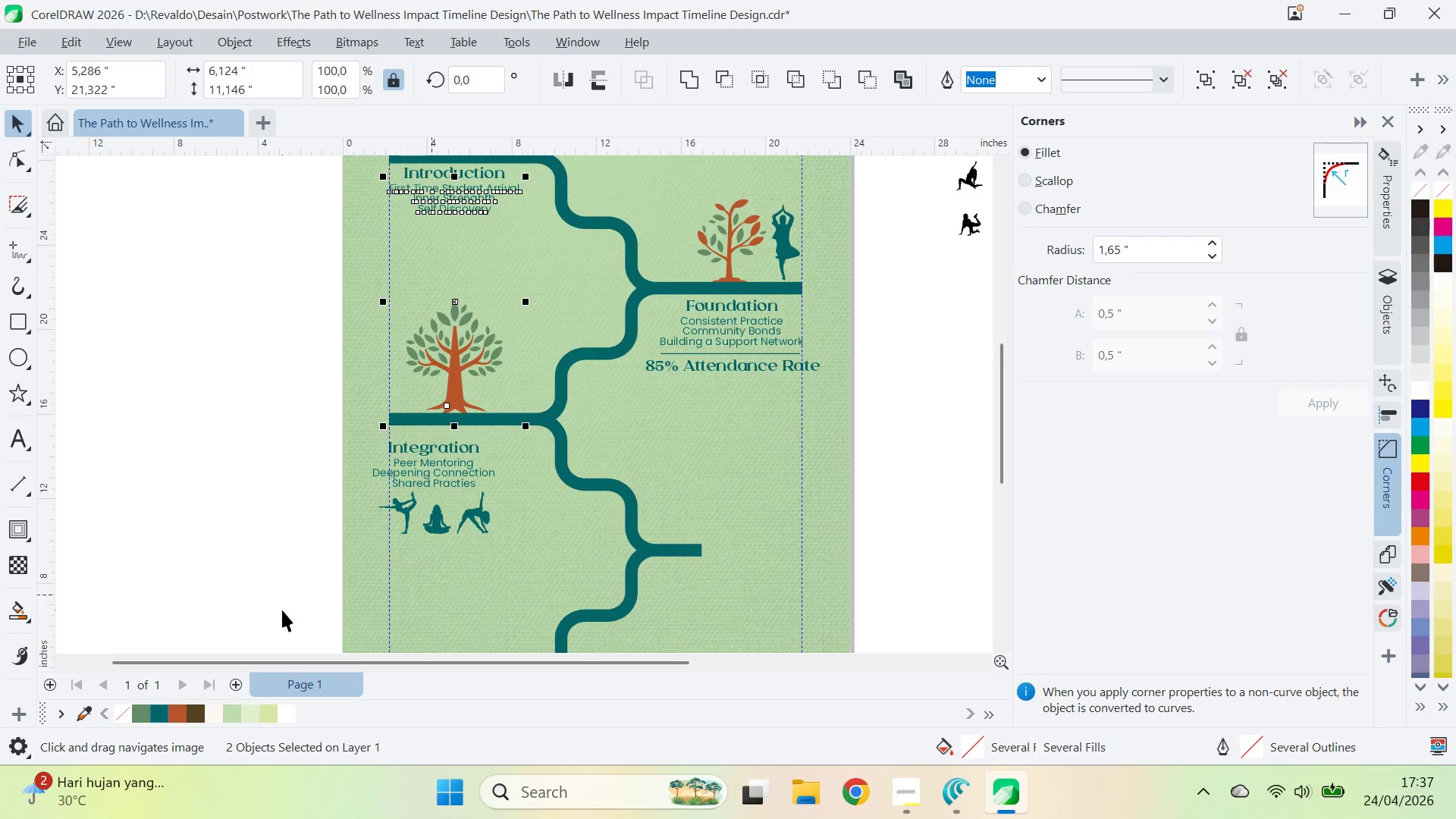 
left_click_drag(start_coordinate=[282, 610], to_coordinate=[518, 425])
 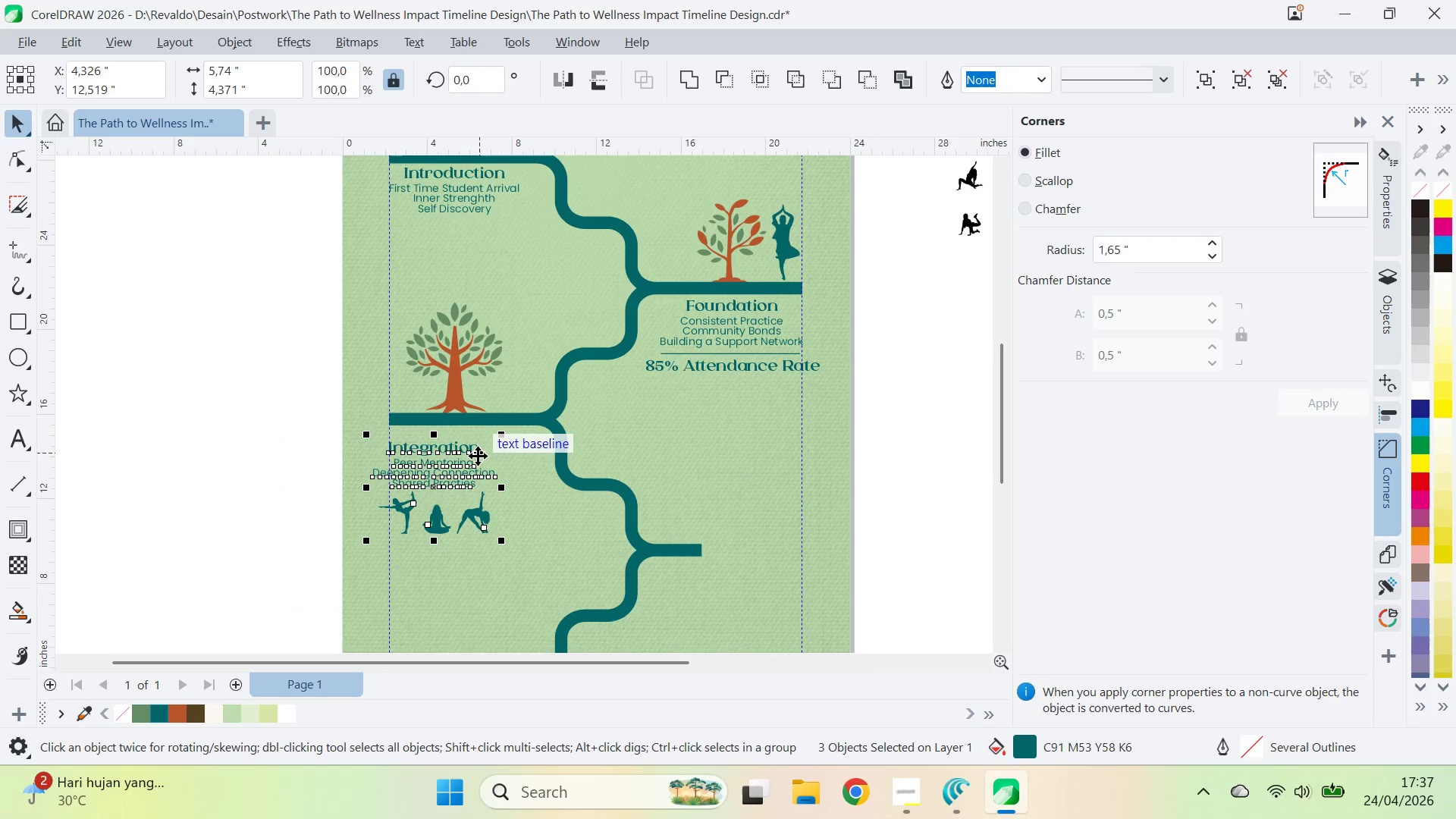 
key(Control+G)
 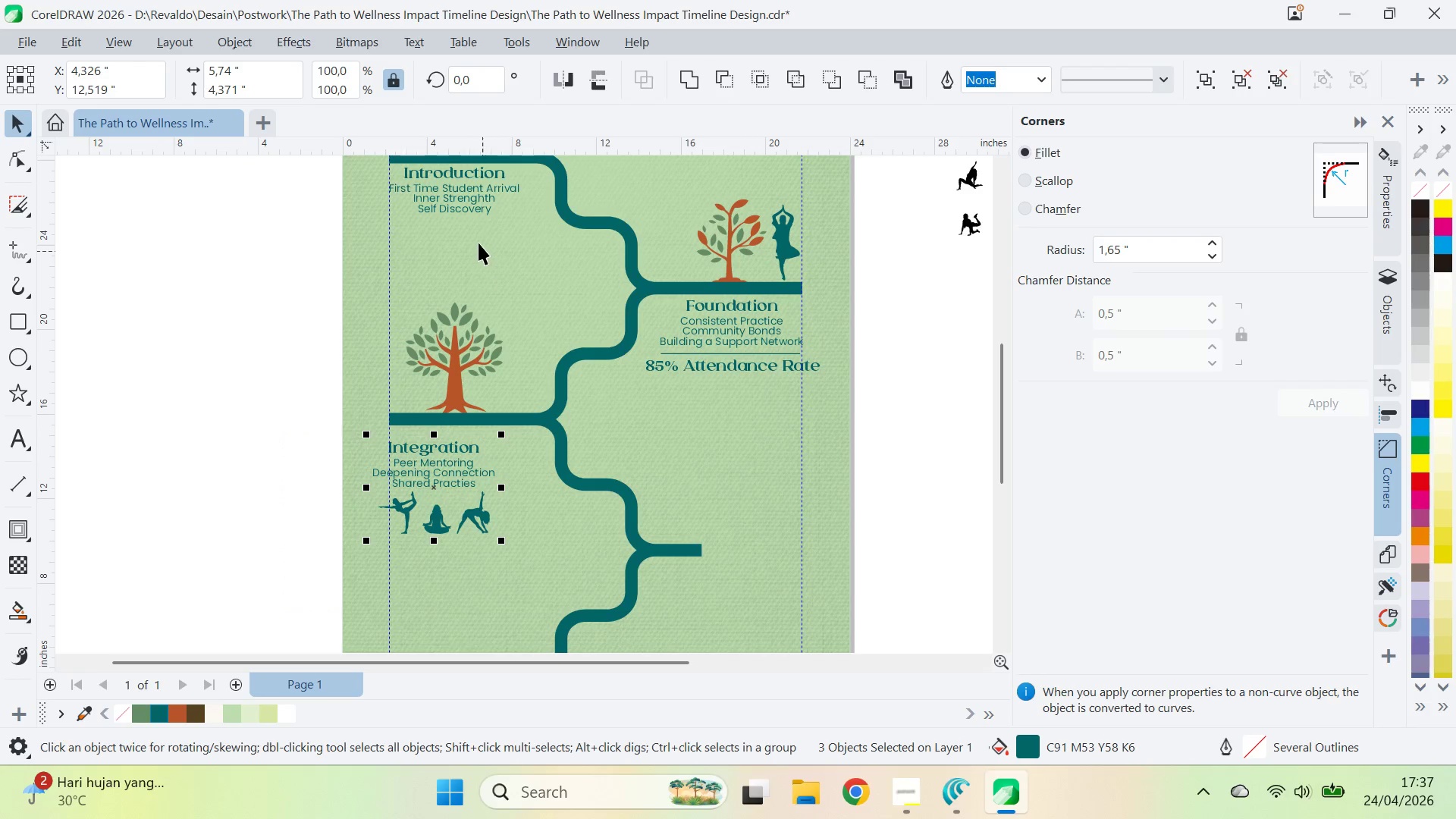 
hold_key(key=ShiftLeft, duration=1.19)
left_click([470, 218])
 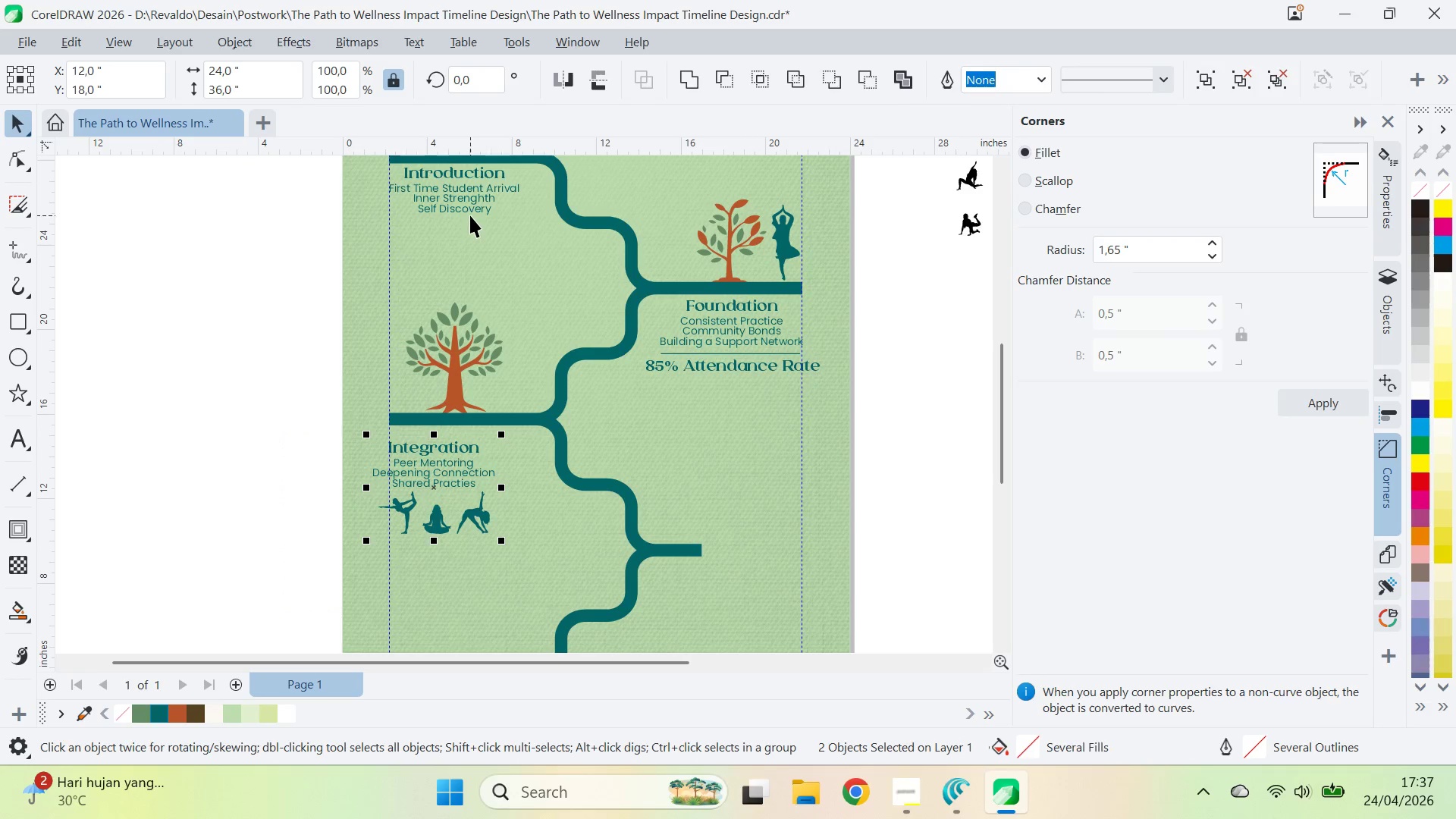 
triple_click([472, 207])
 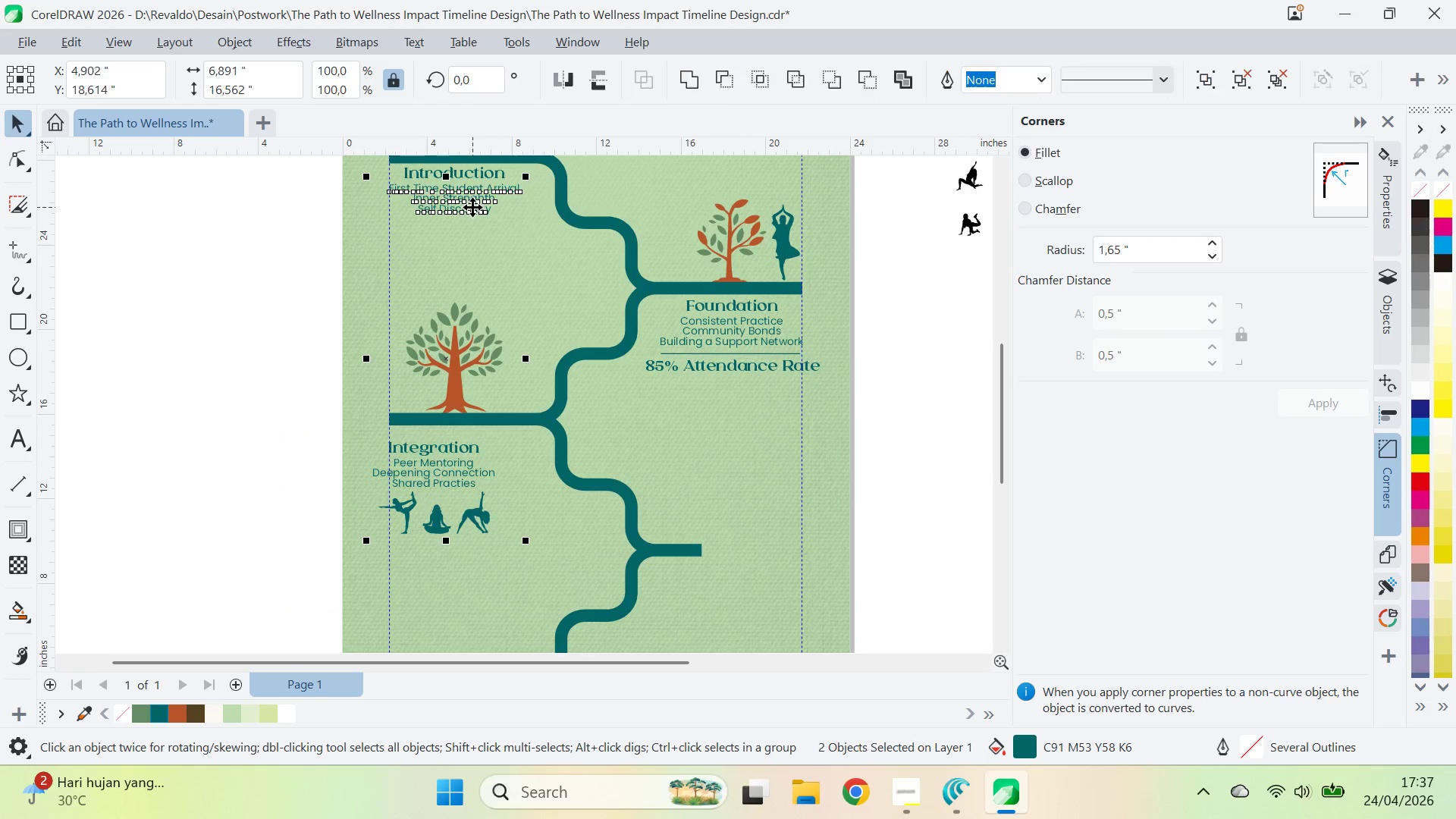 
key(C)
 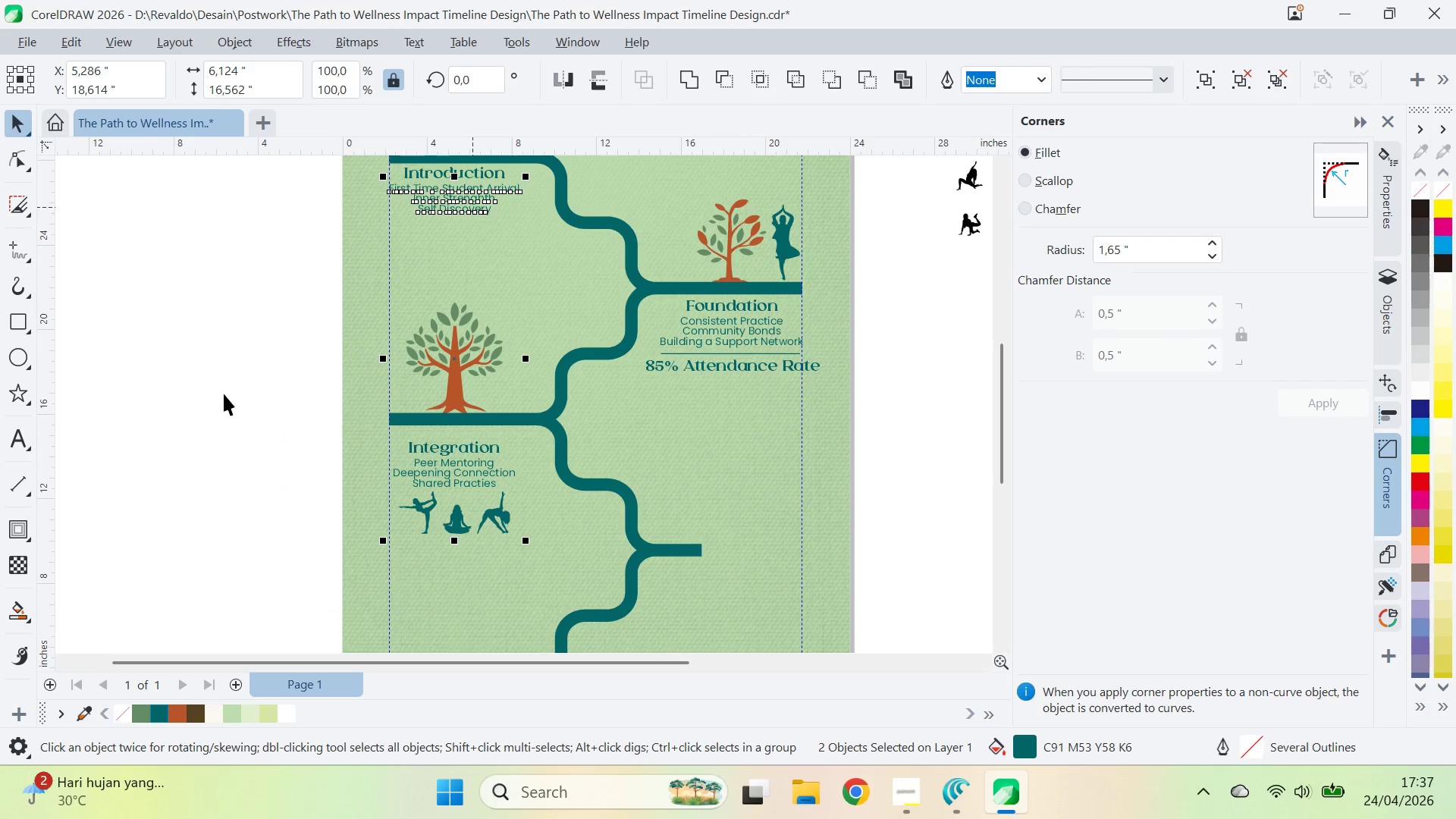 
left_click([222, 394])
 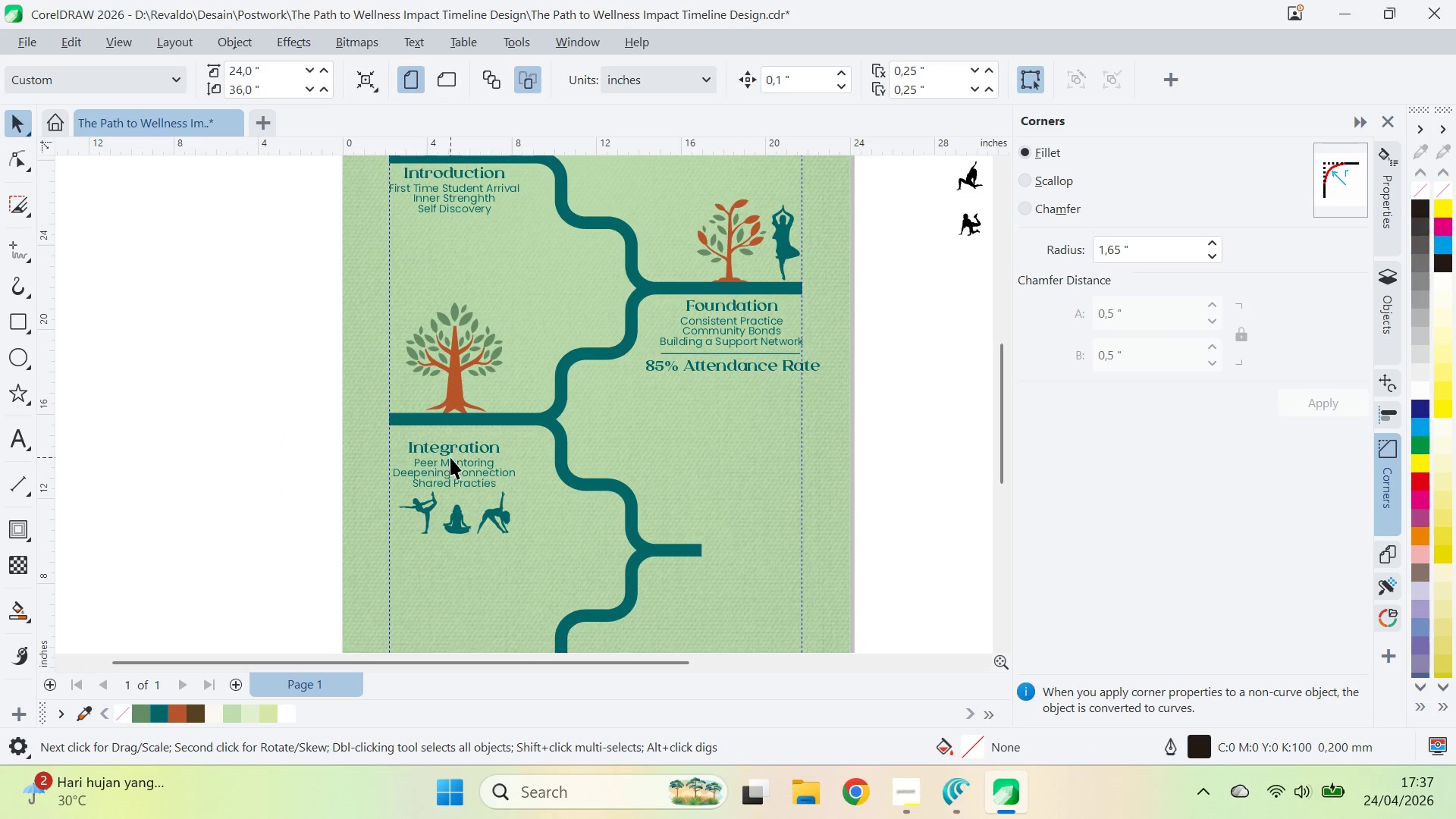 
left_click([453, 450])
 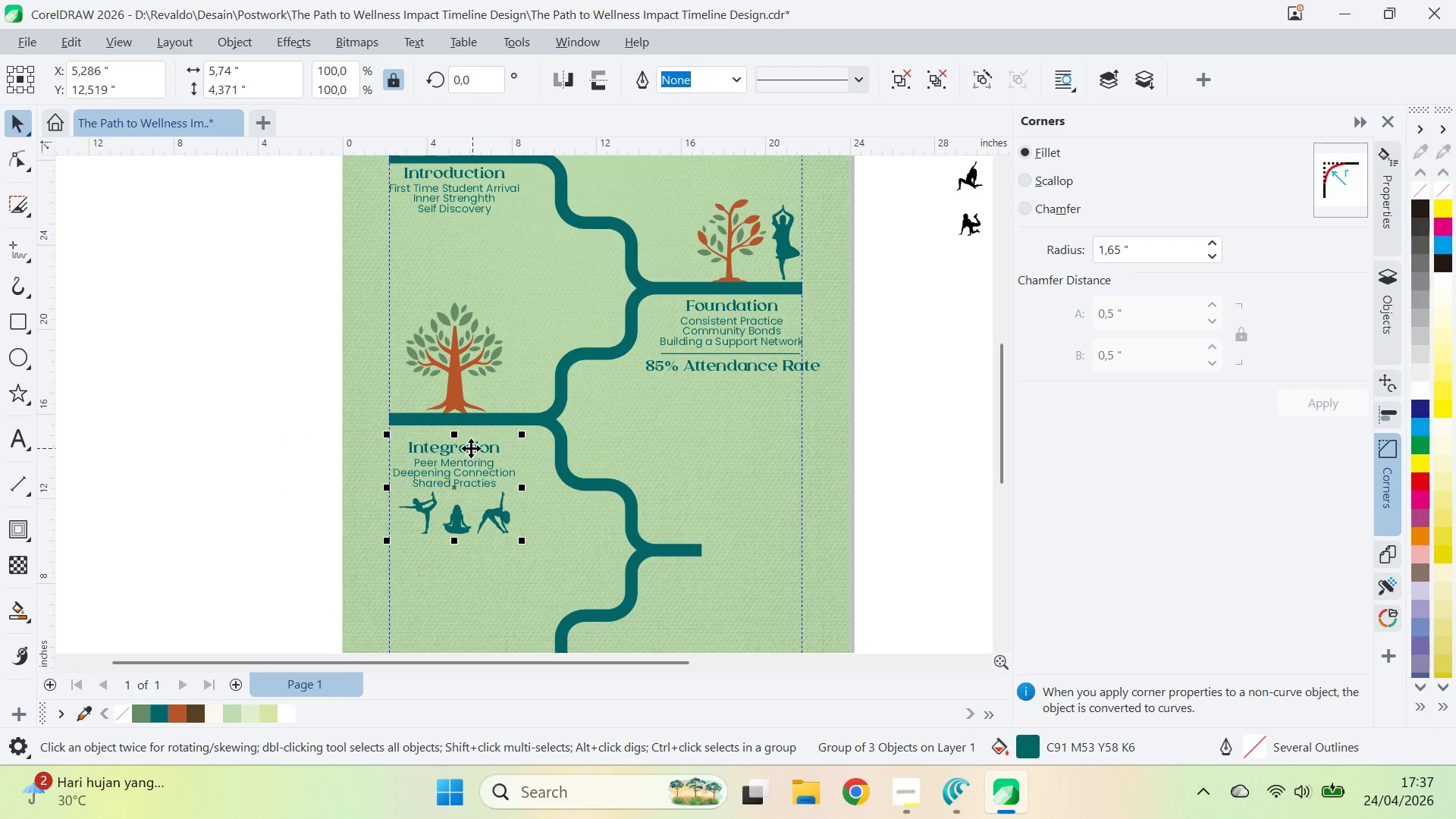 
left_click_drag(start_coordinate=[471, 448], to_coordinate=[475, 432])
 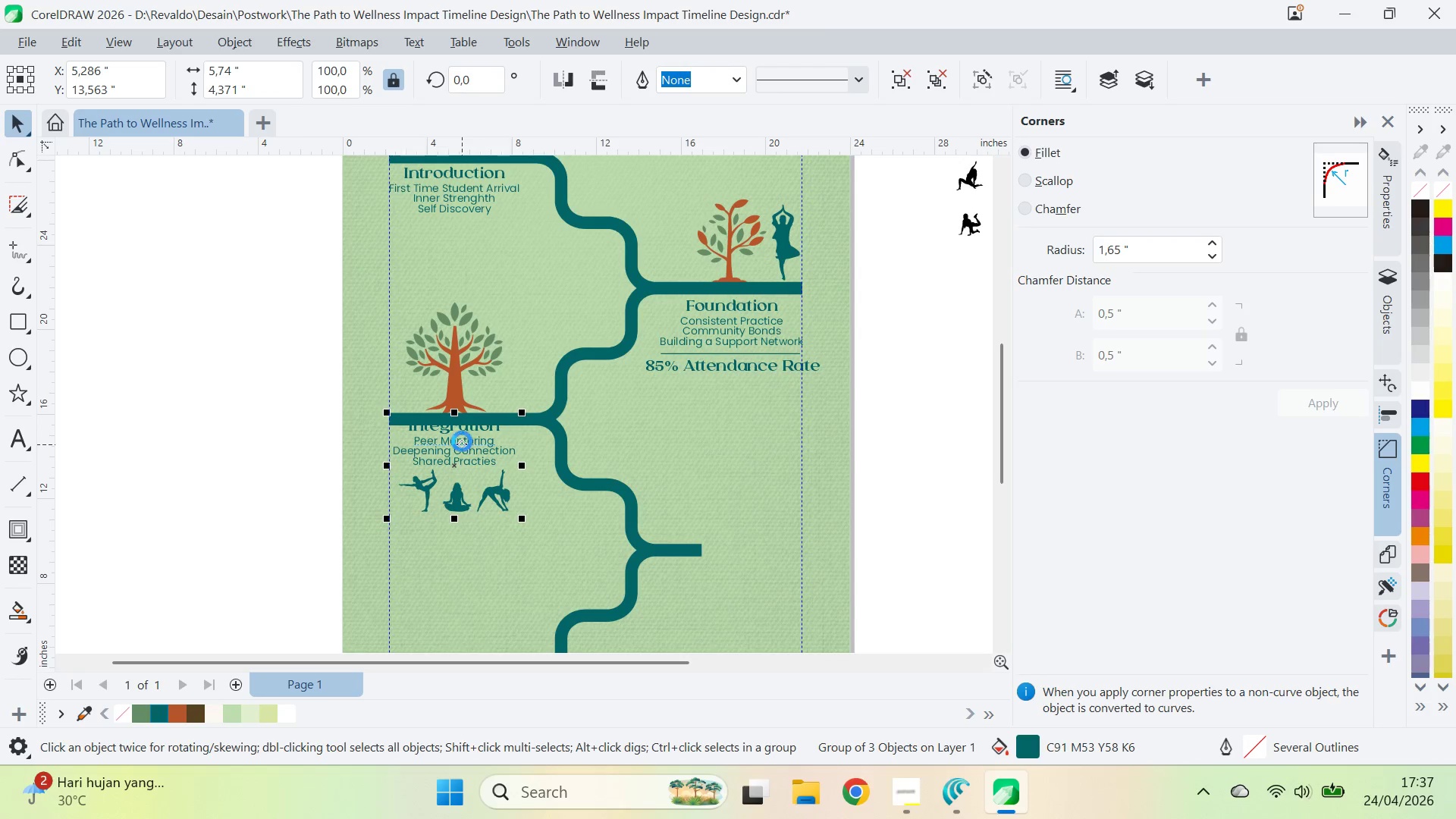 
hold_key(key=ShiftLeft, duration=1.23)
 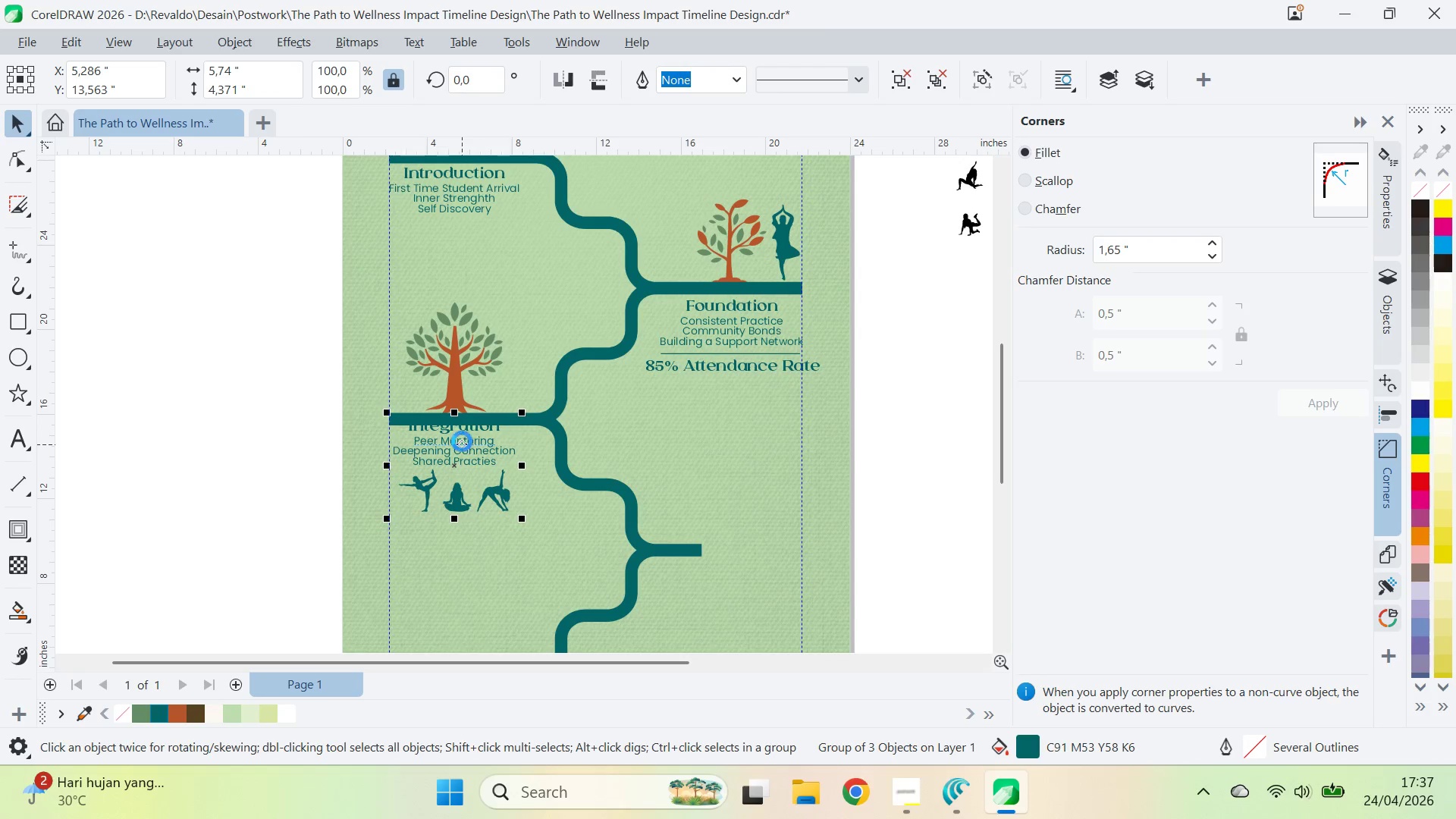 
key(ArrowDown)
 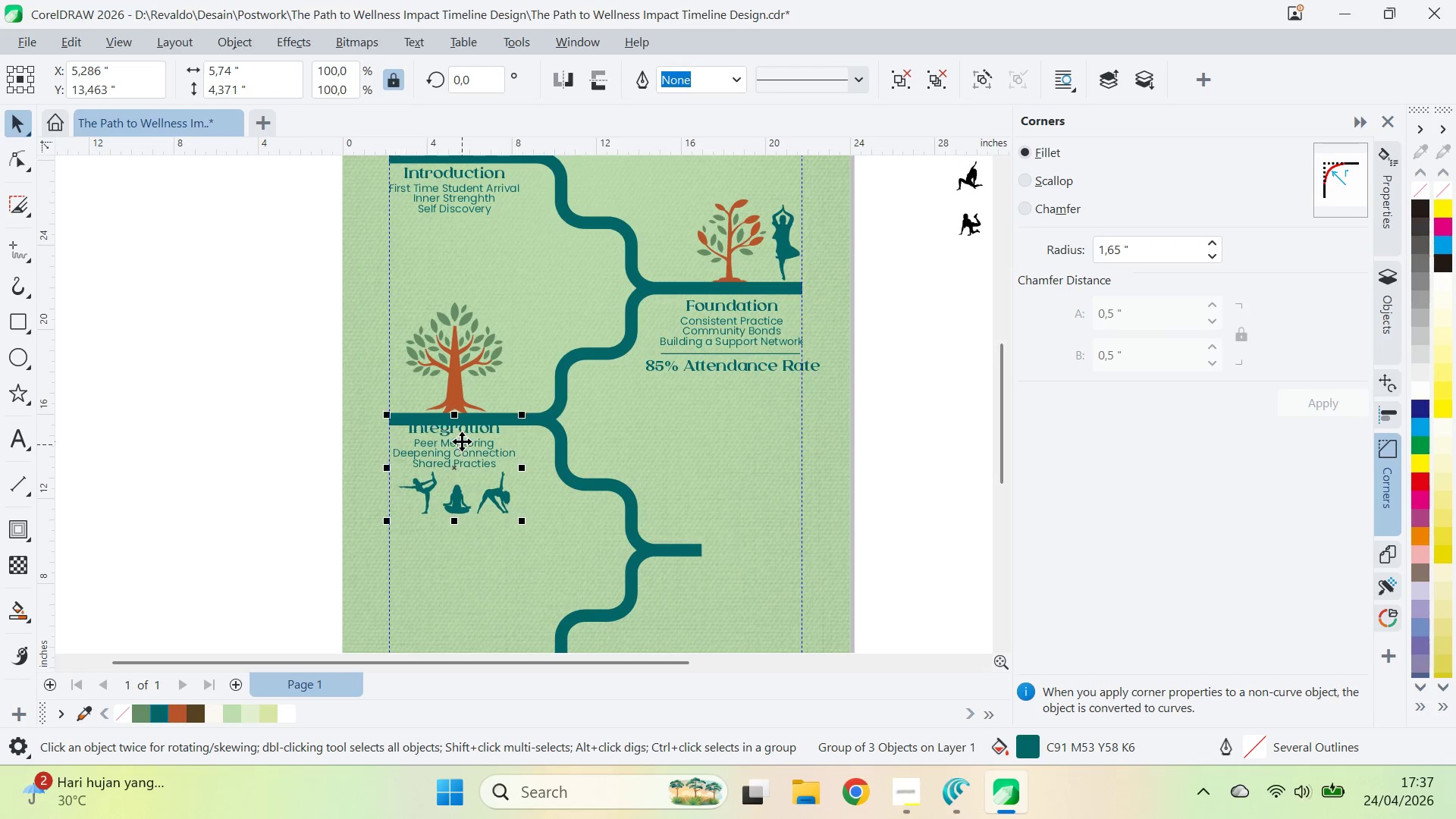 
key(ArrowUp)
 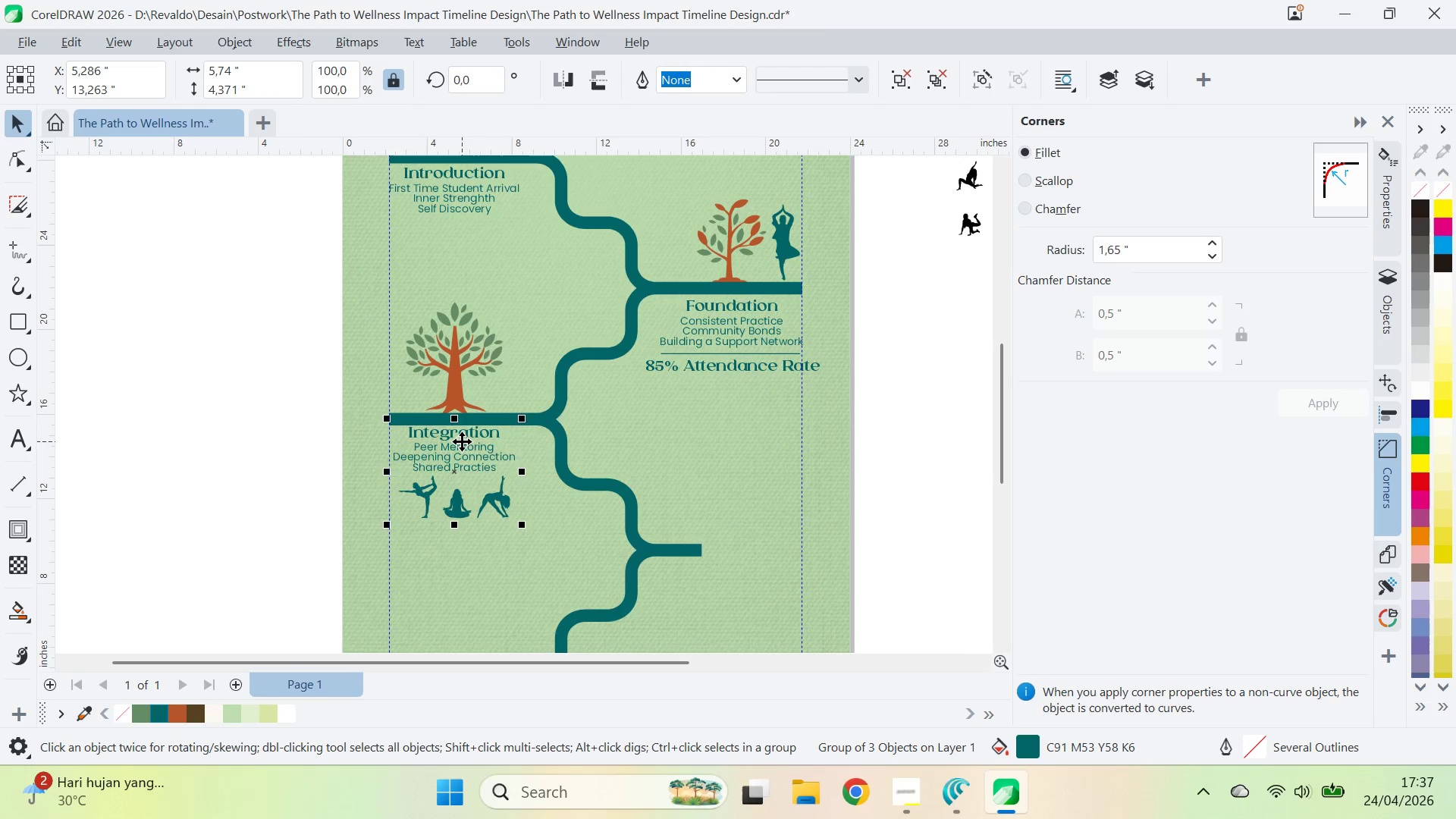 
key(ArrowDown)
 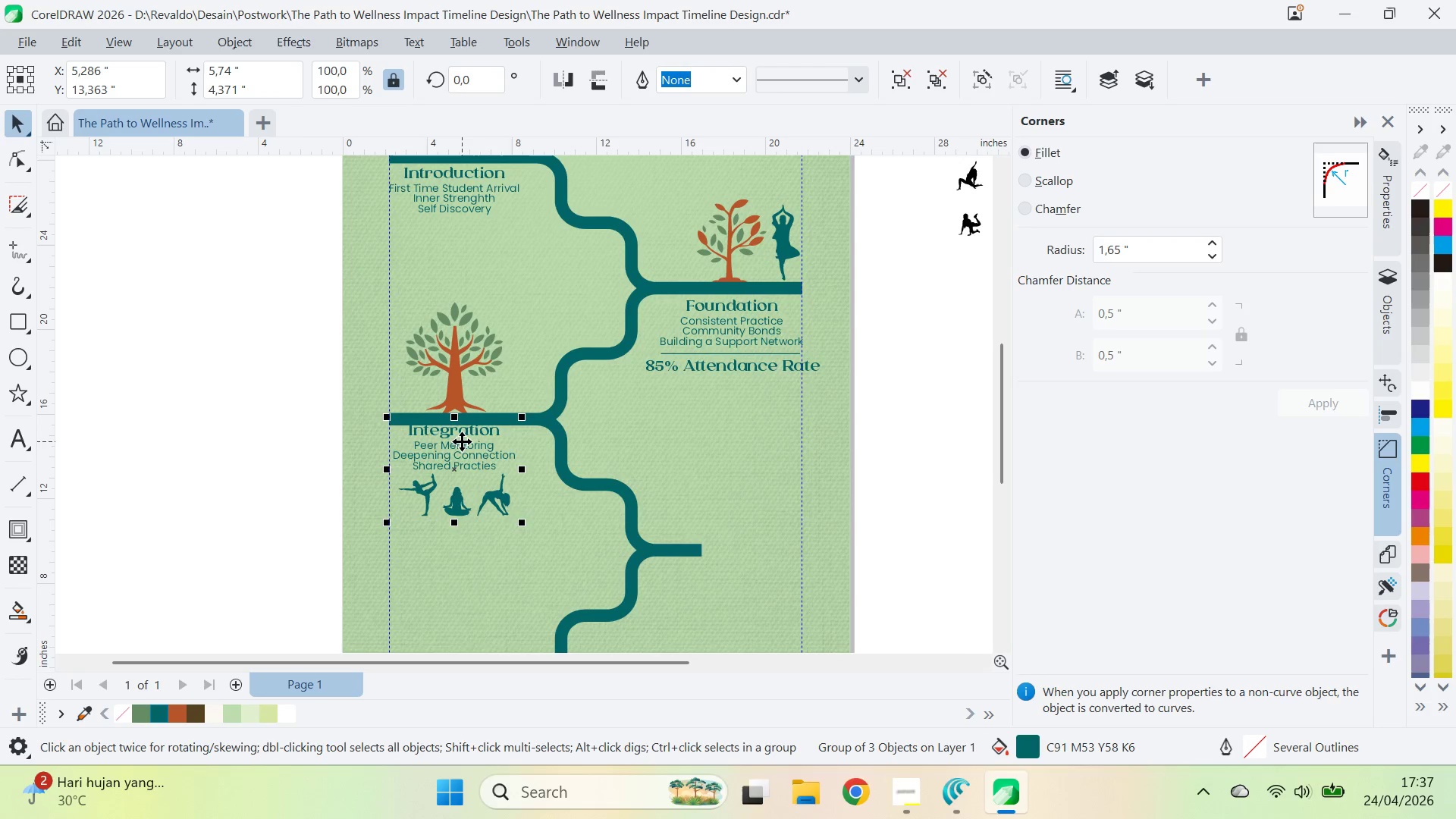 
key(ArrowDown)
 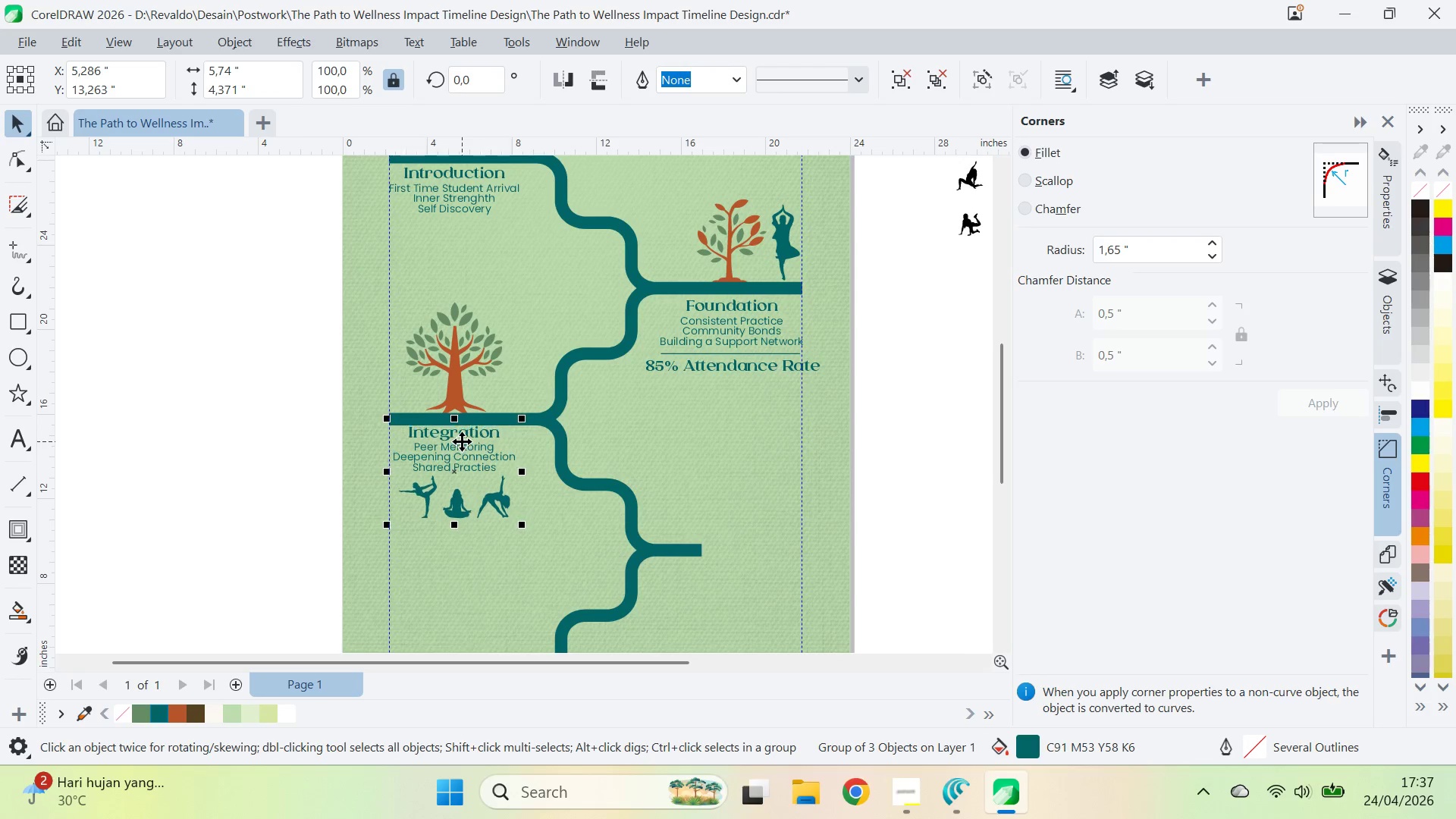 
key(ArrowDown)
 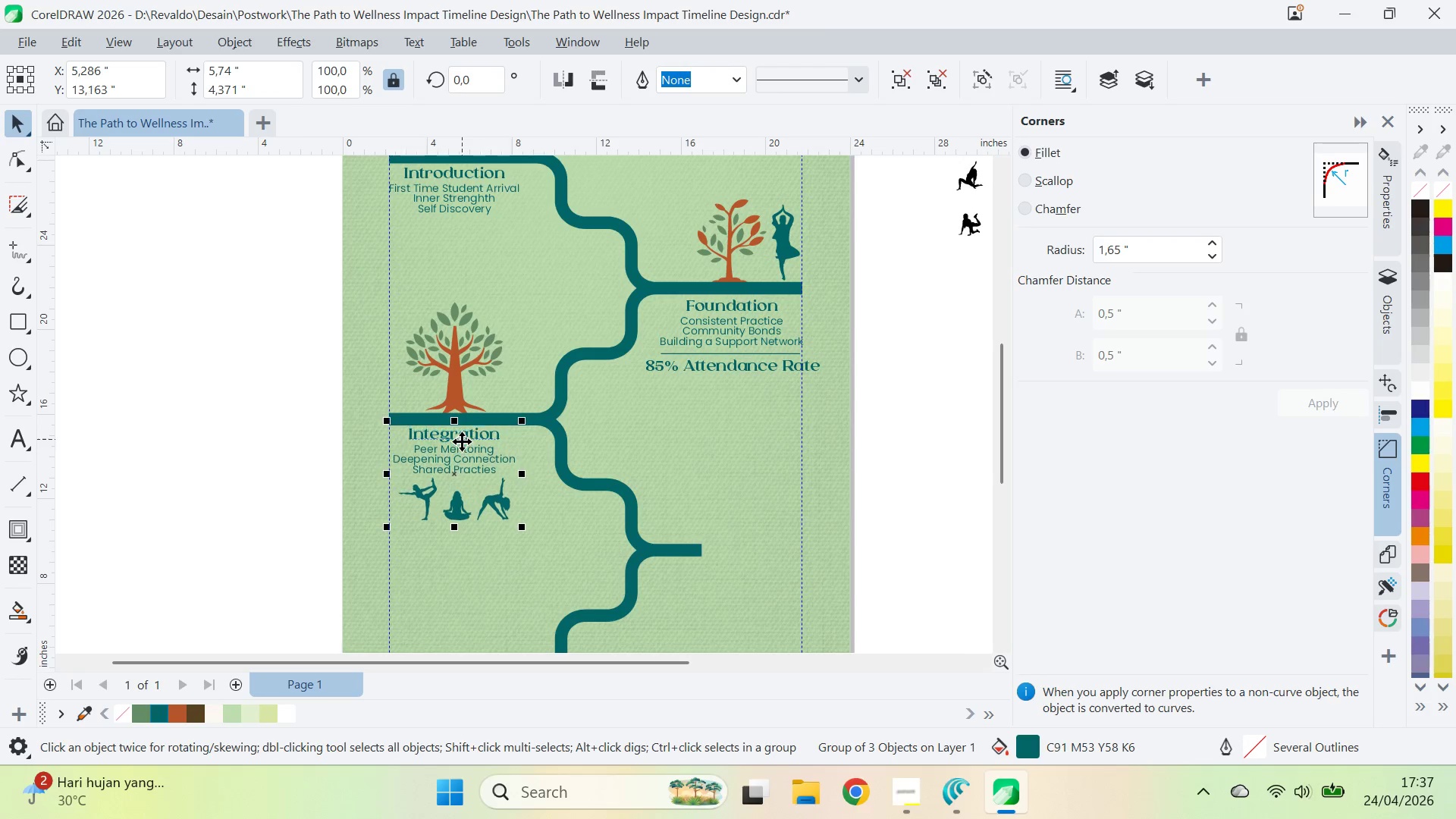 
key(ArrowDown)
 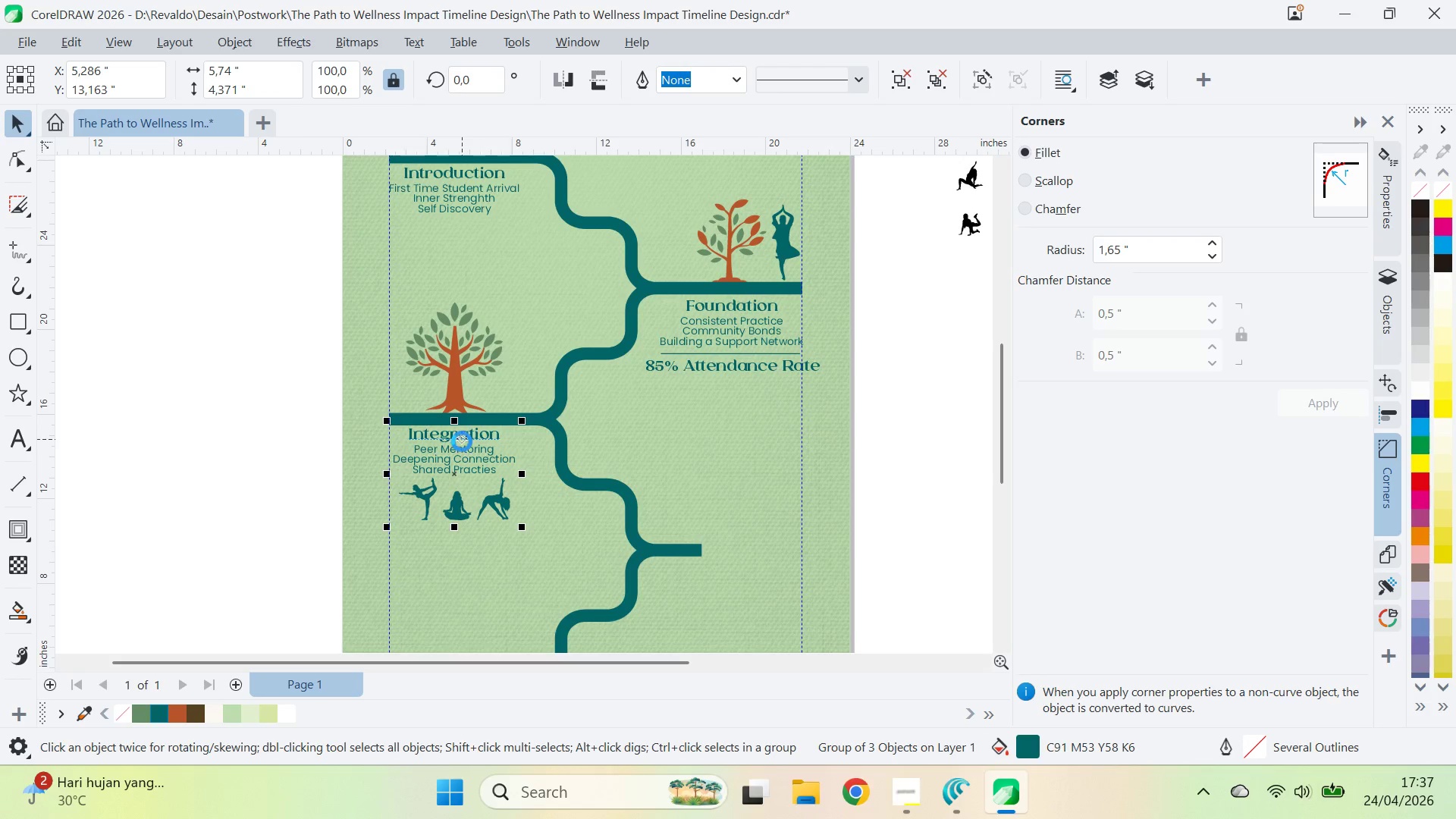 
key(ArrowDown)
 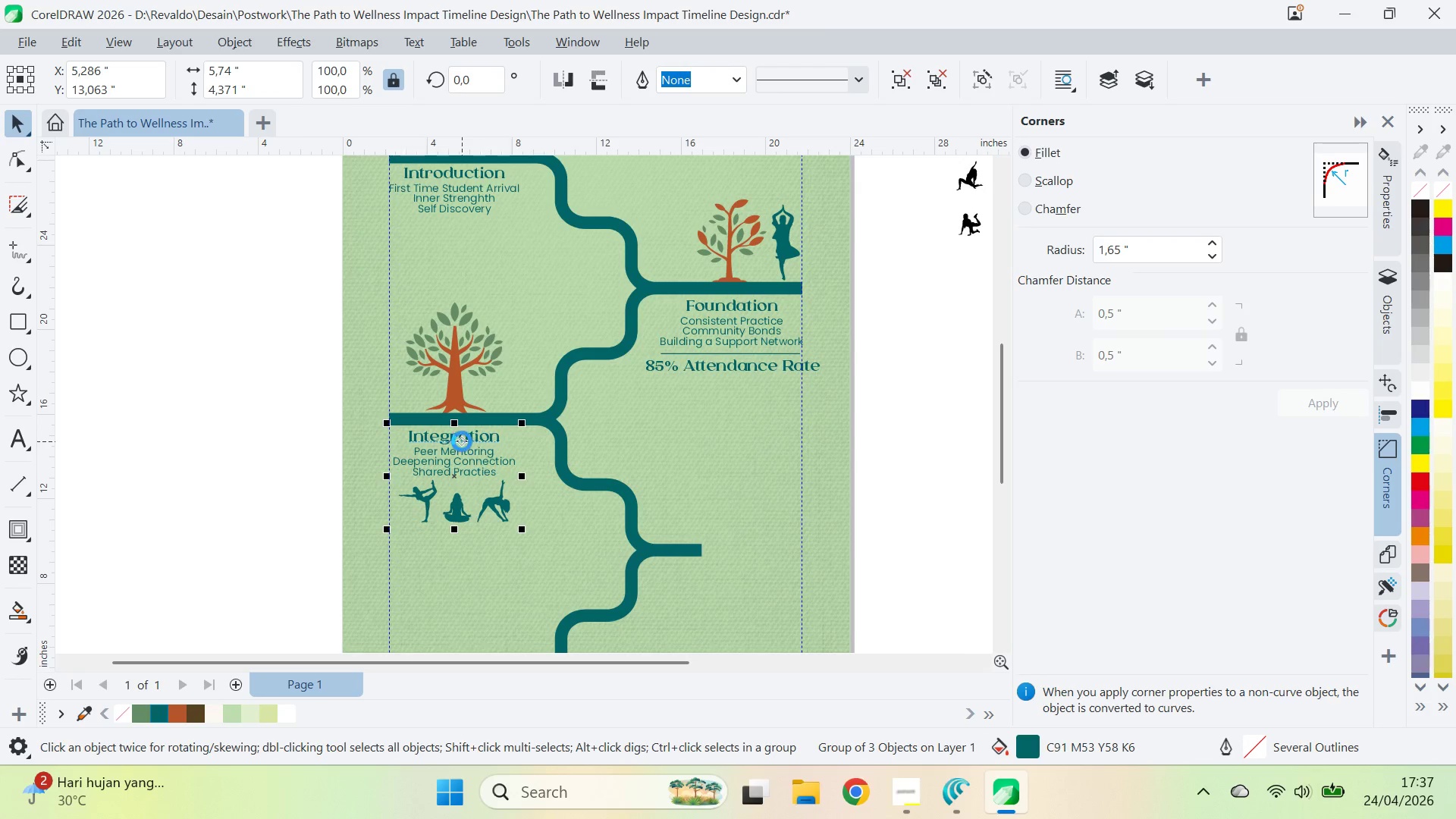 
key(ArrowUp)
 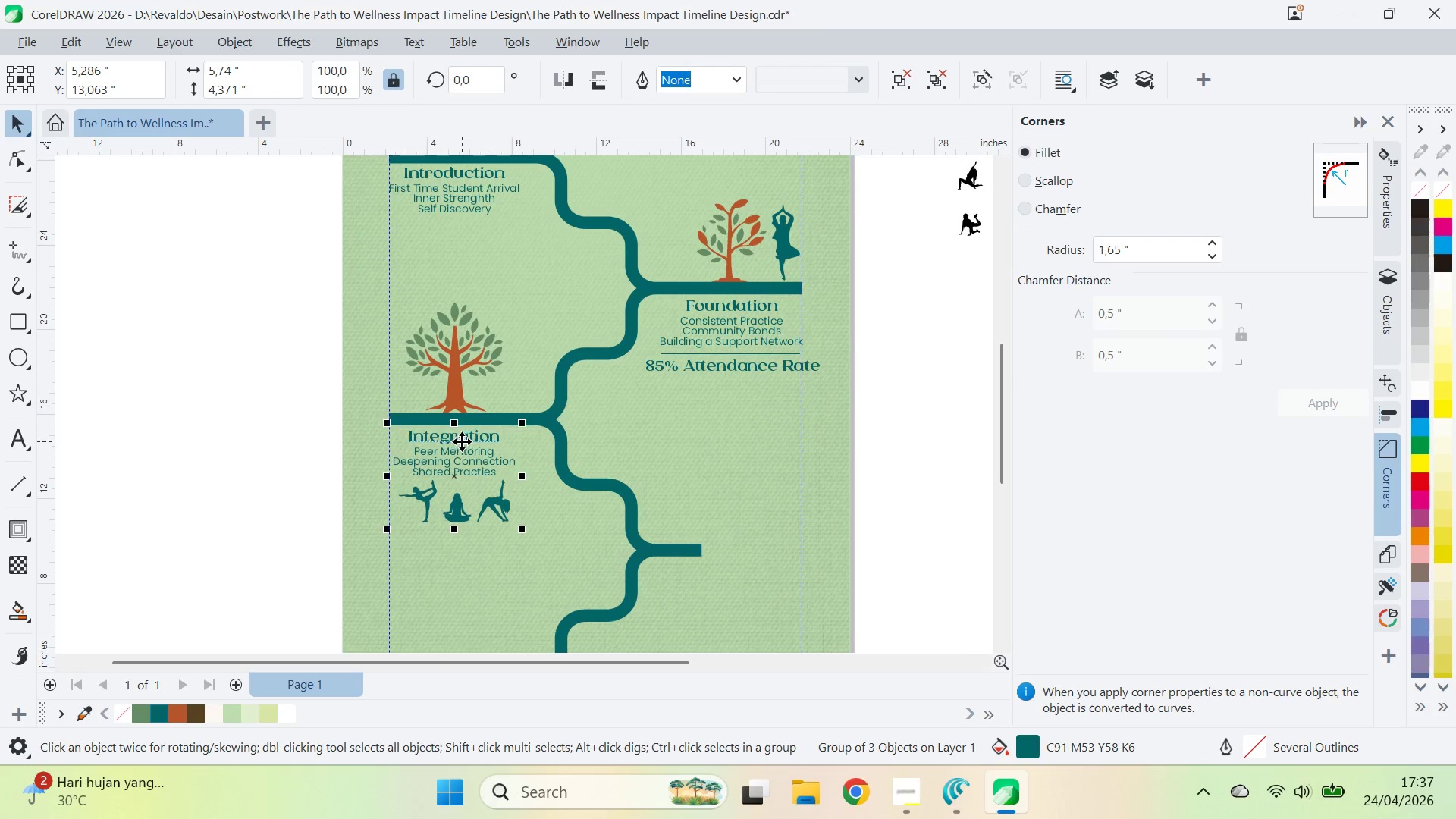 
key(ArrowDown)
 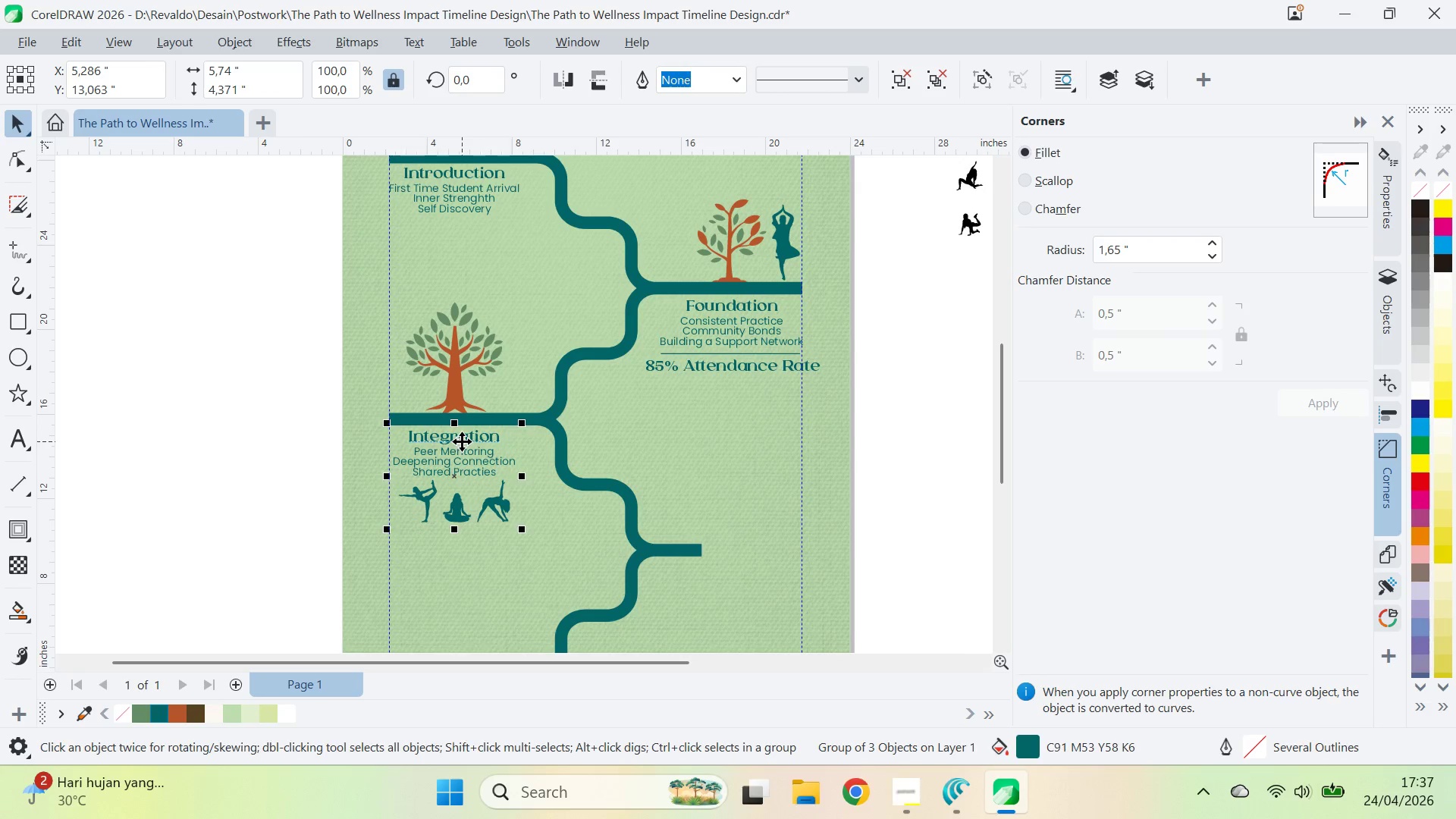 
key(Q)
 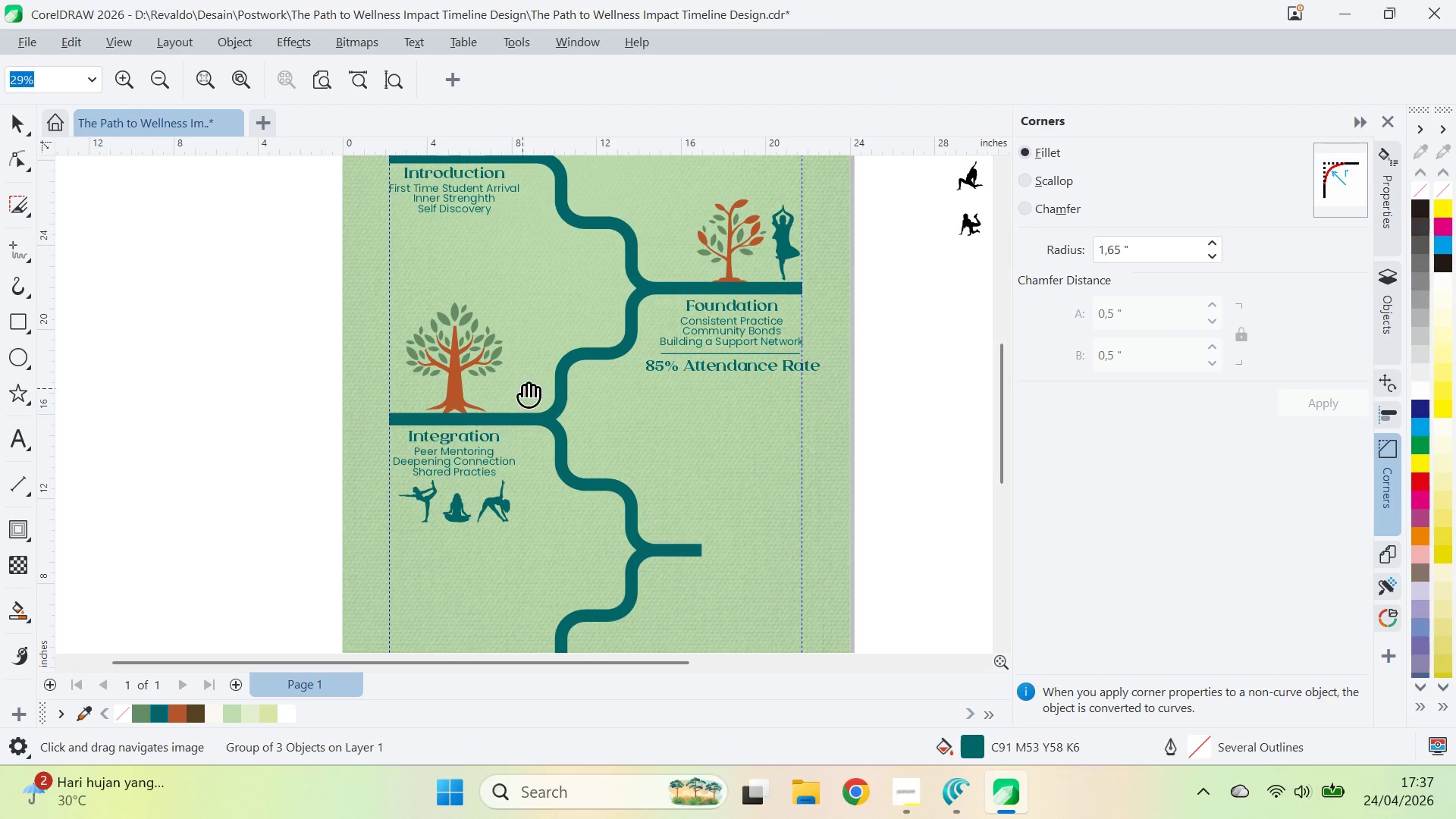 
left_click_drag(start_coordinate=[525, 385], to_coordinate=[491, 477])
 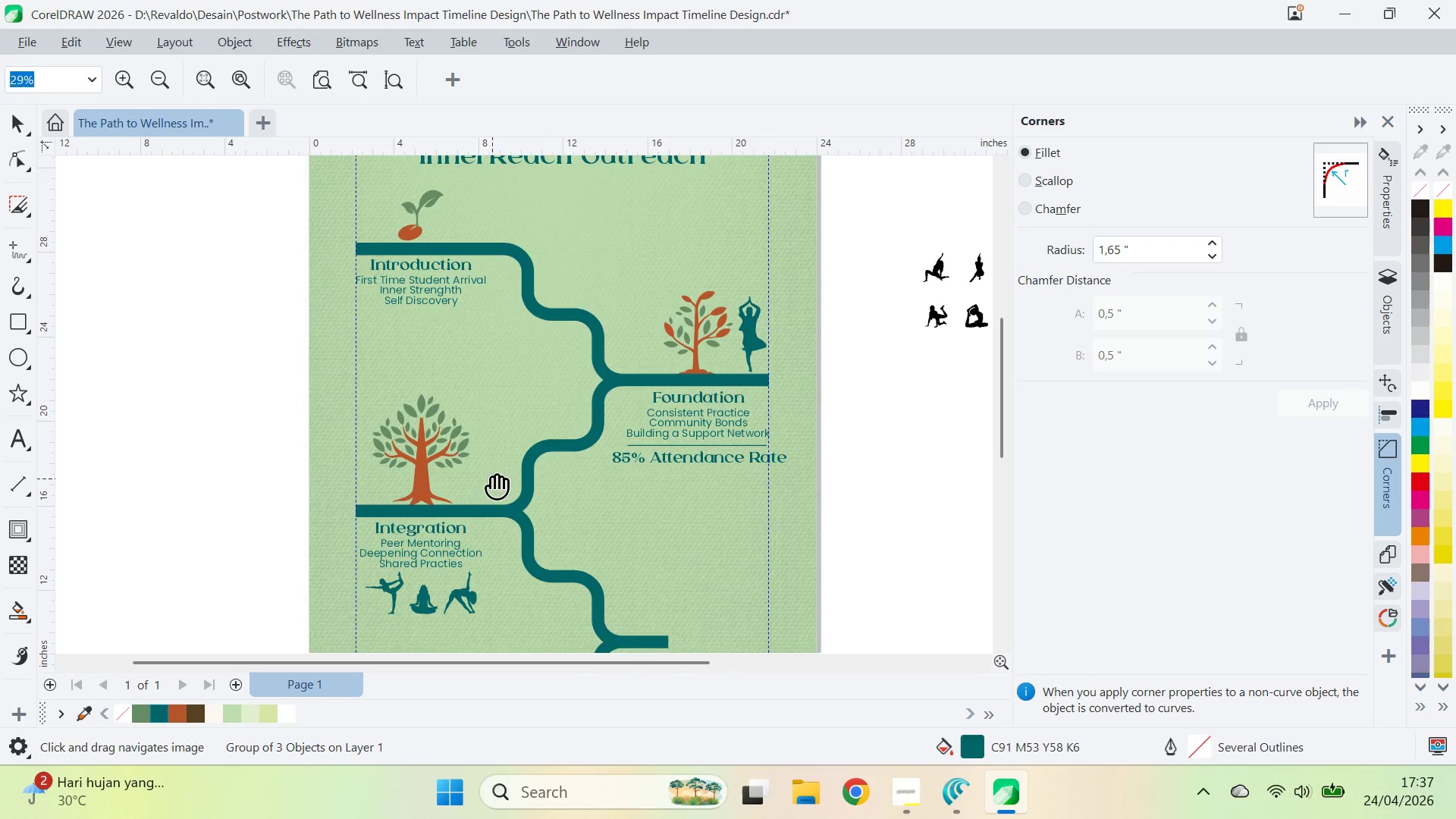 
type(vqv)
 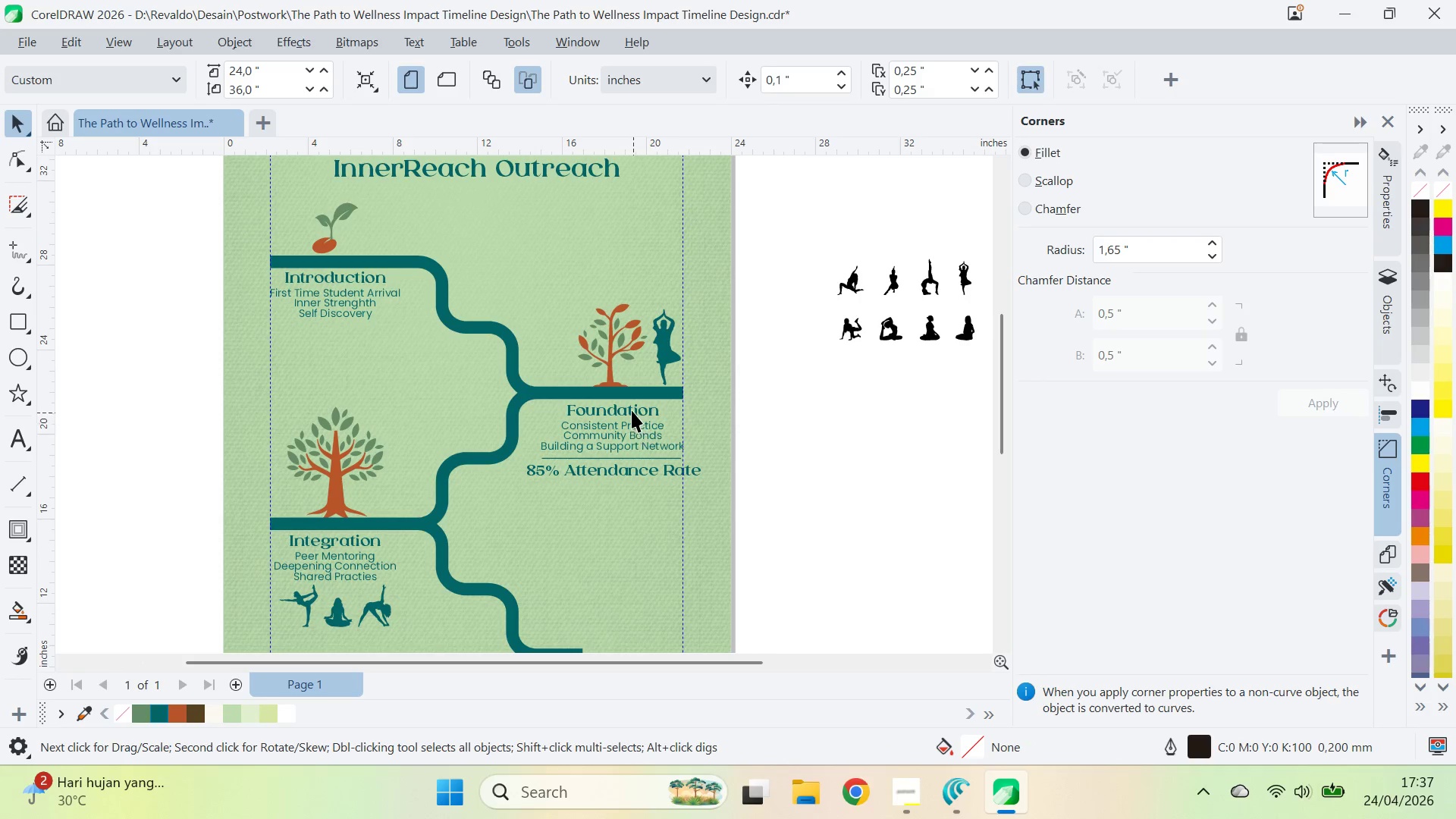 
left_click_drag(start_coordinate=[689, 367], to_coordinate=[603, 380])
 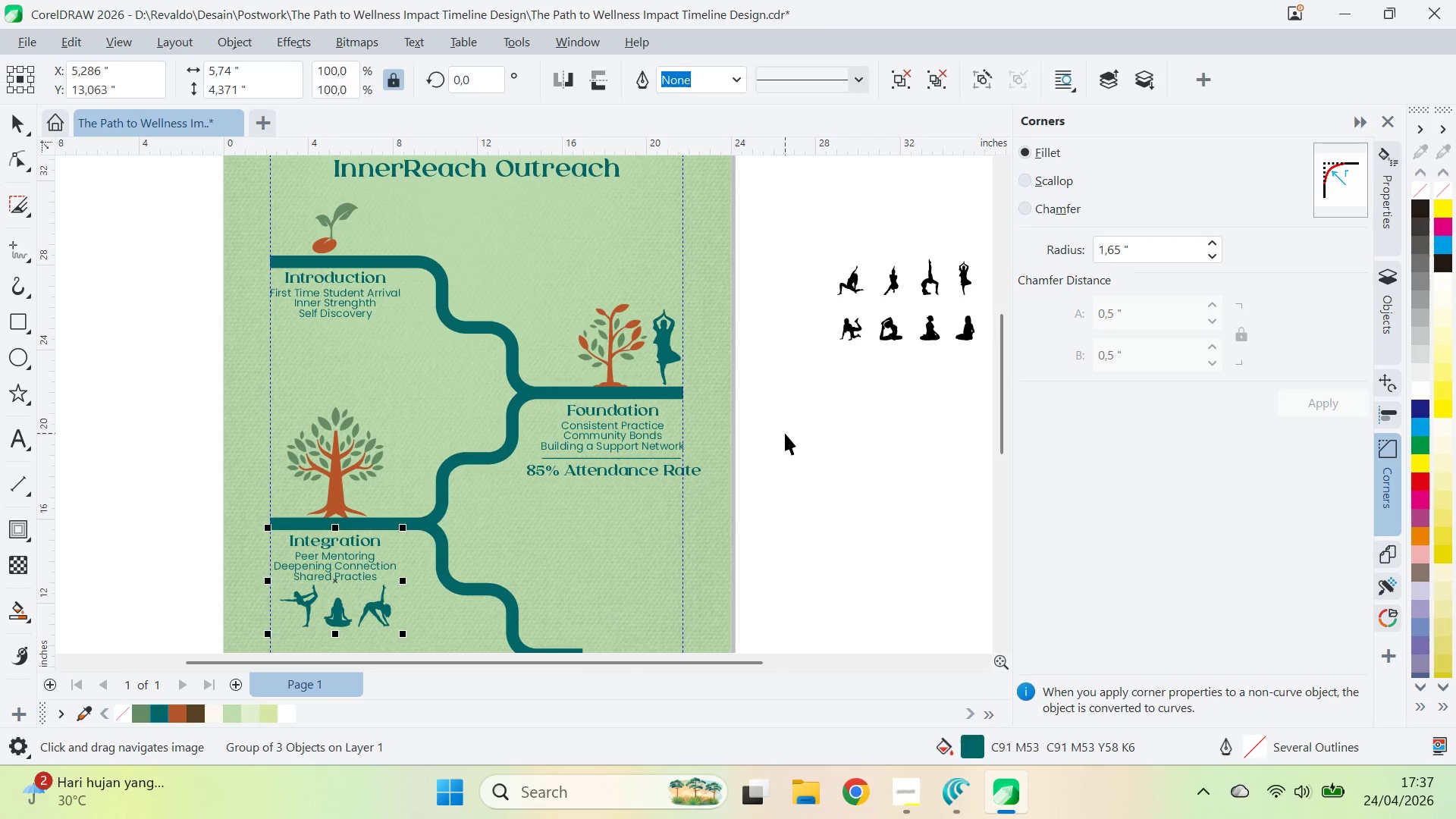 
left_click_drag(start_coordinate=[785, 433], to_coordinate=[766, 430])
 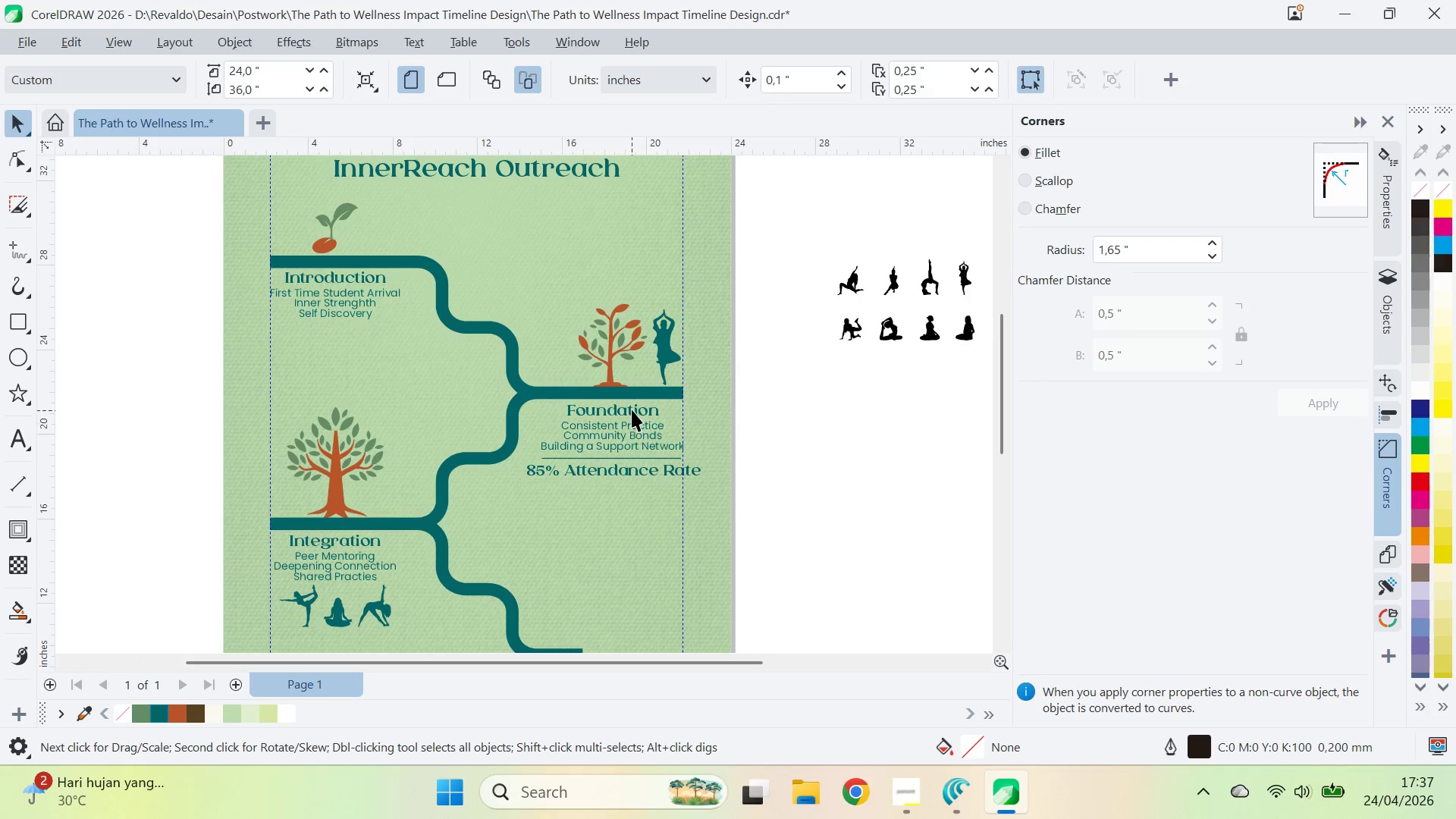 
double_click([632, 410])
 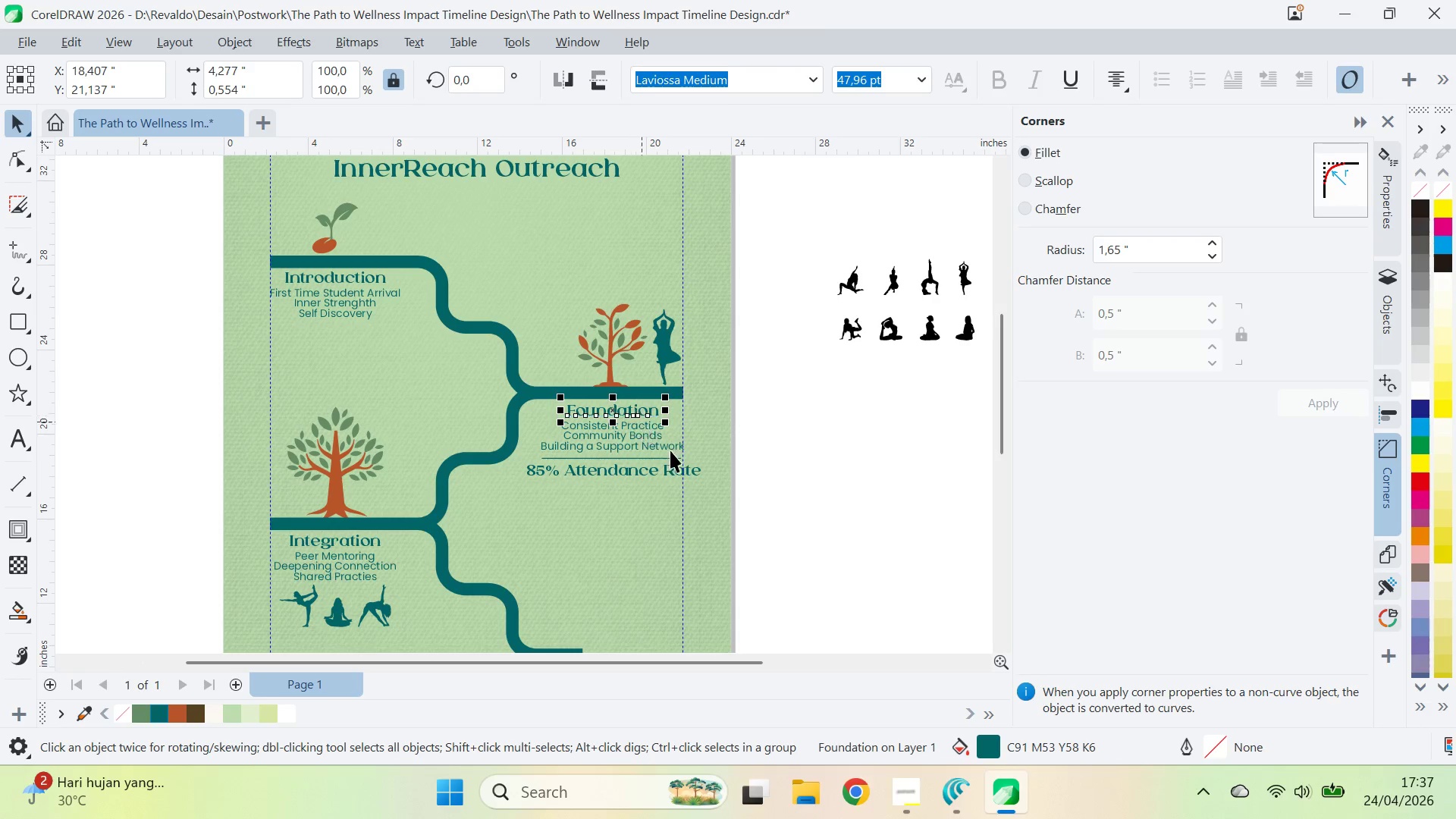 
key(Shift+ShiftLeft)
 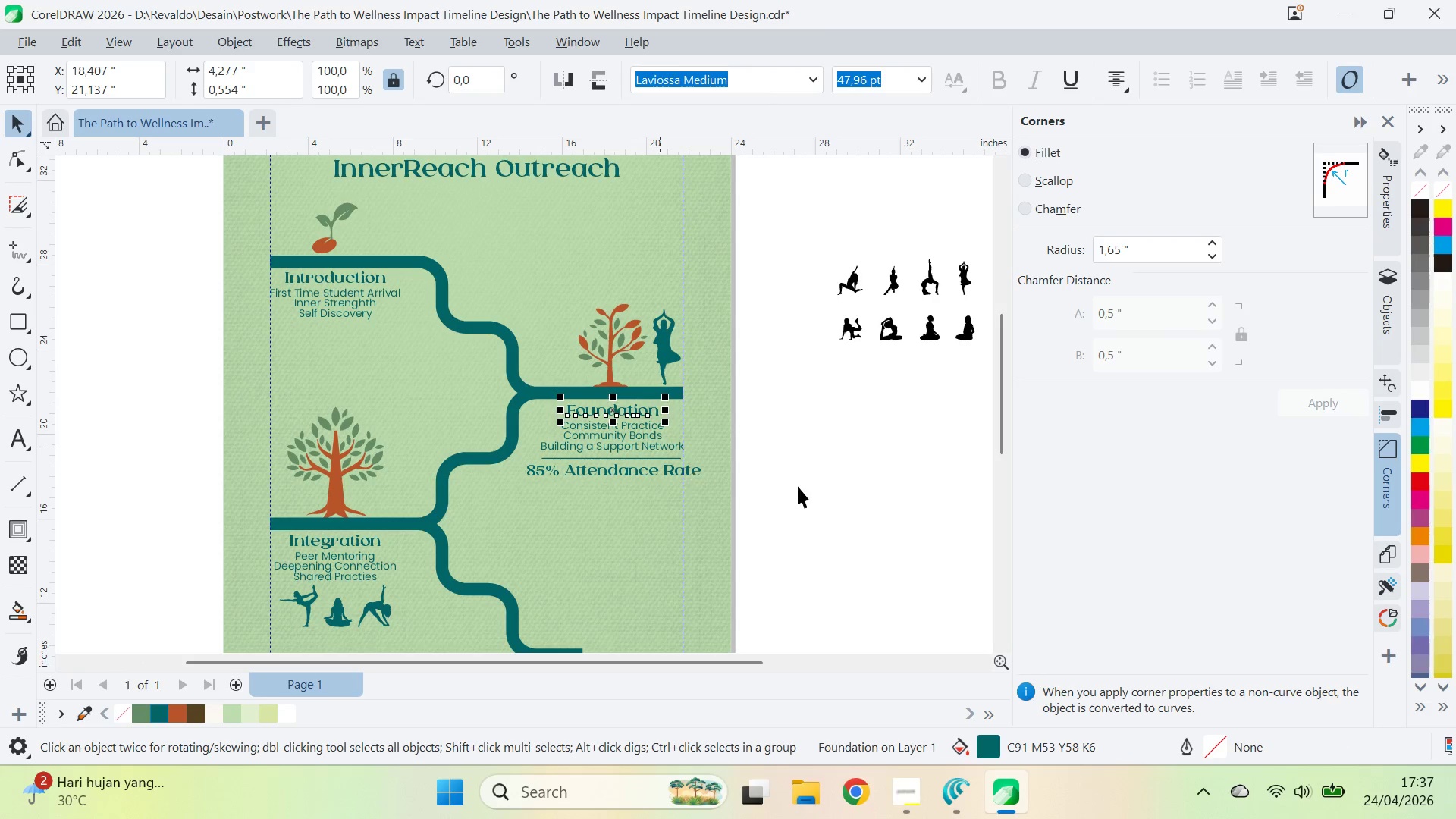 
left_click_drag(start_coordinate=[801, 486], to_coordinate=[506, 388])
 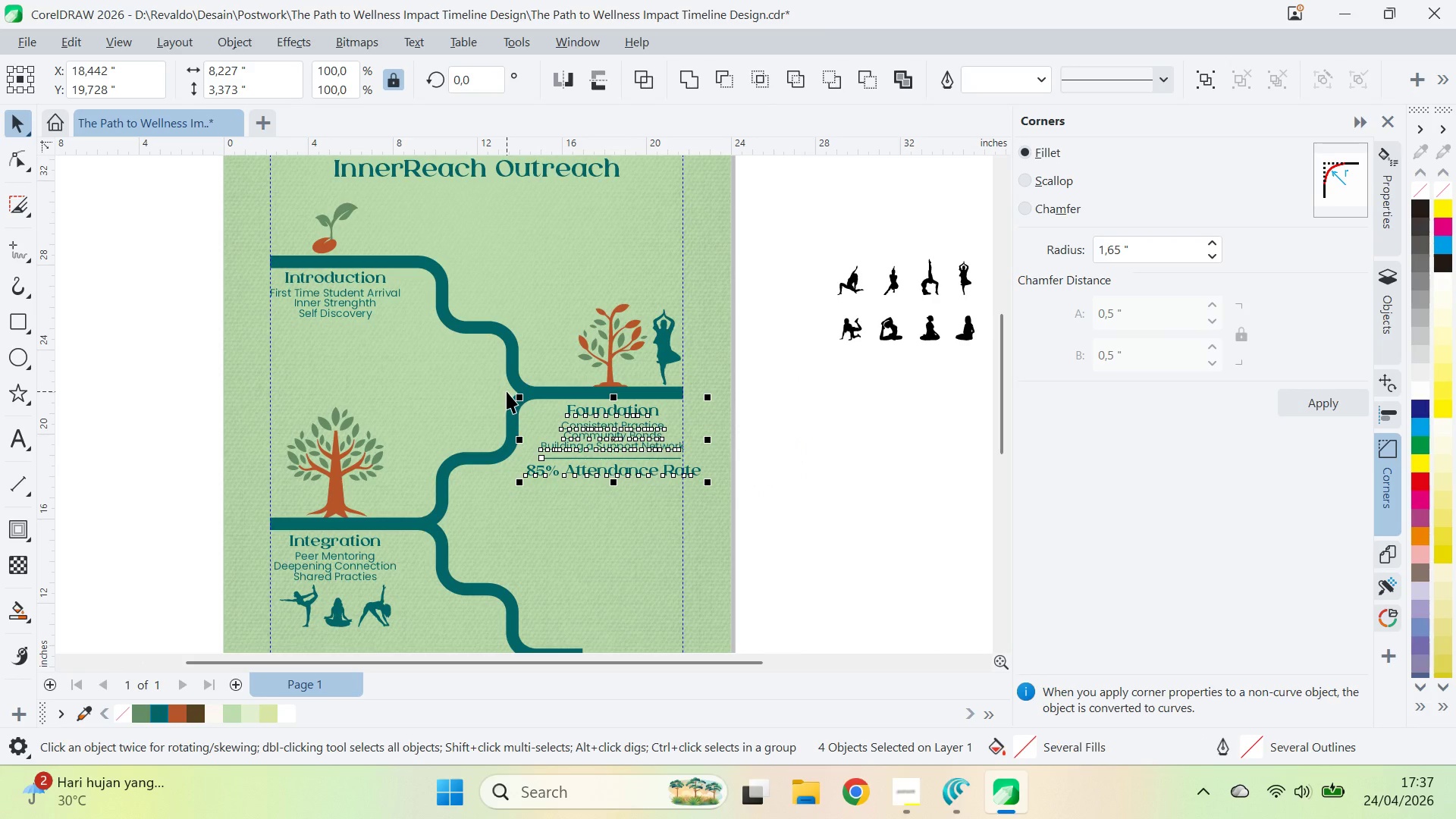 
key(ArrowLeft)
 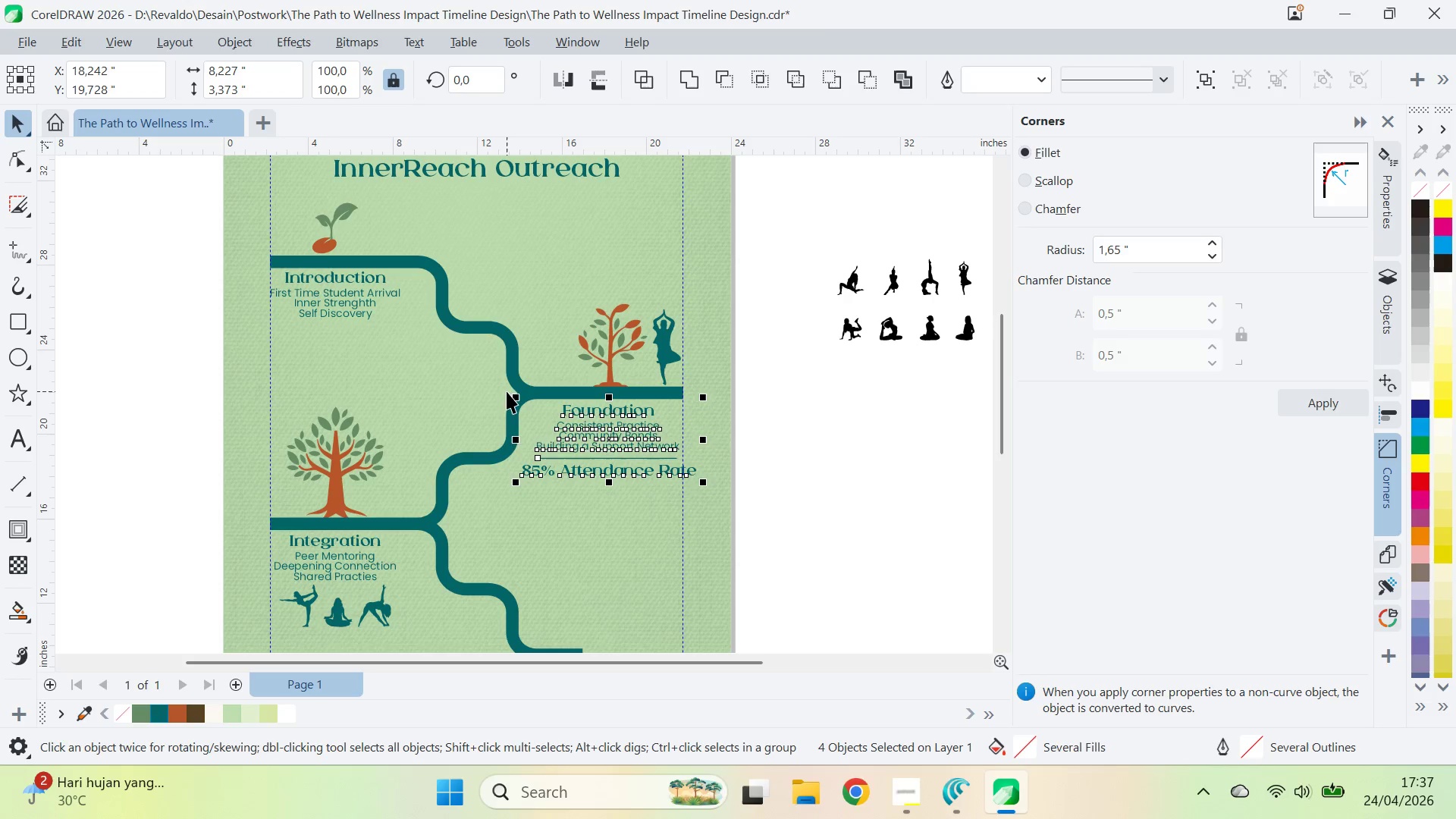 
key(ArrowLeft)
 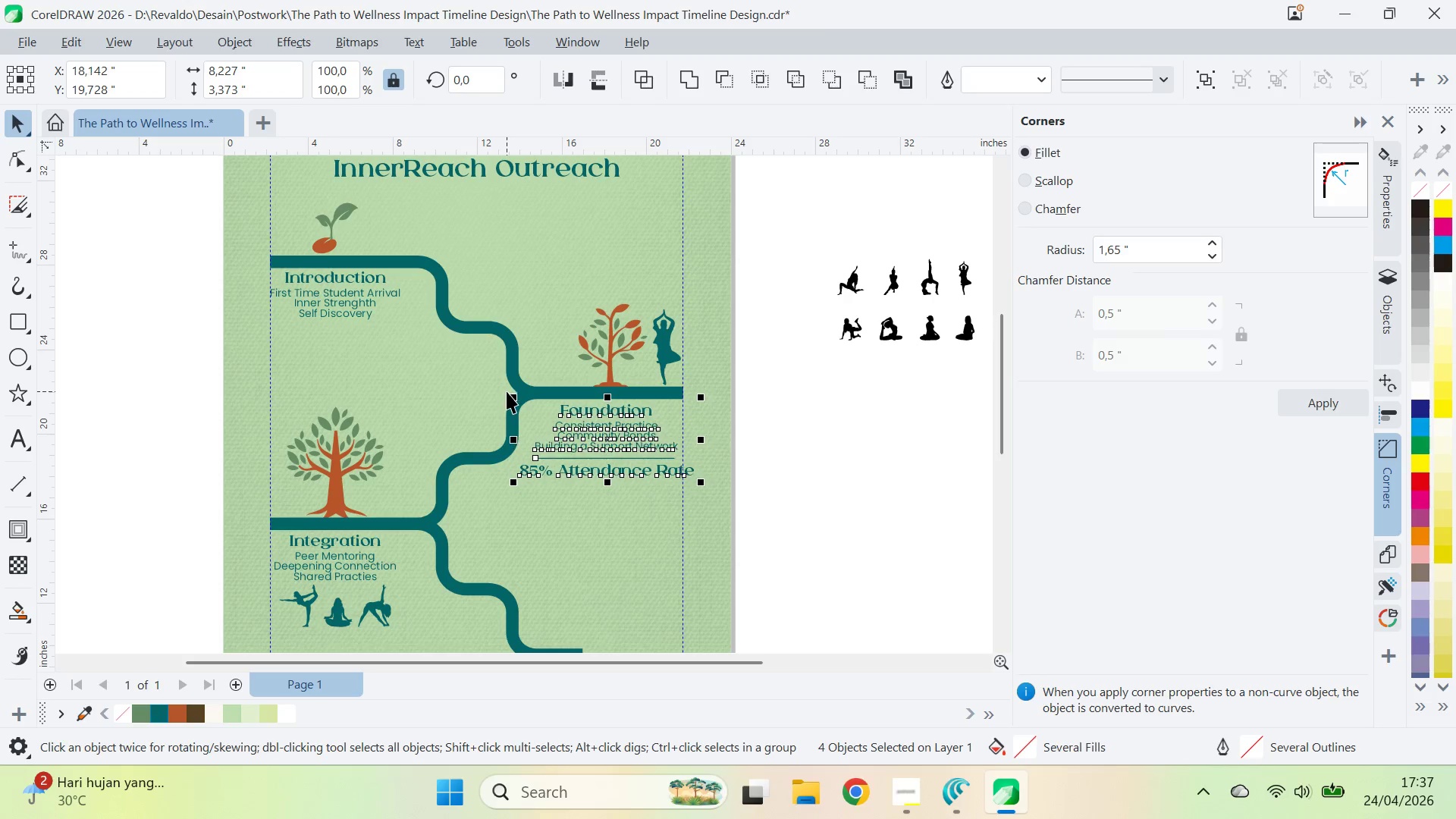 
key(ArrowLeft)
 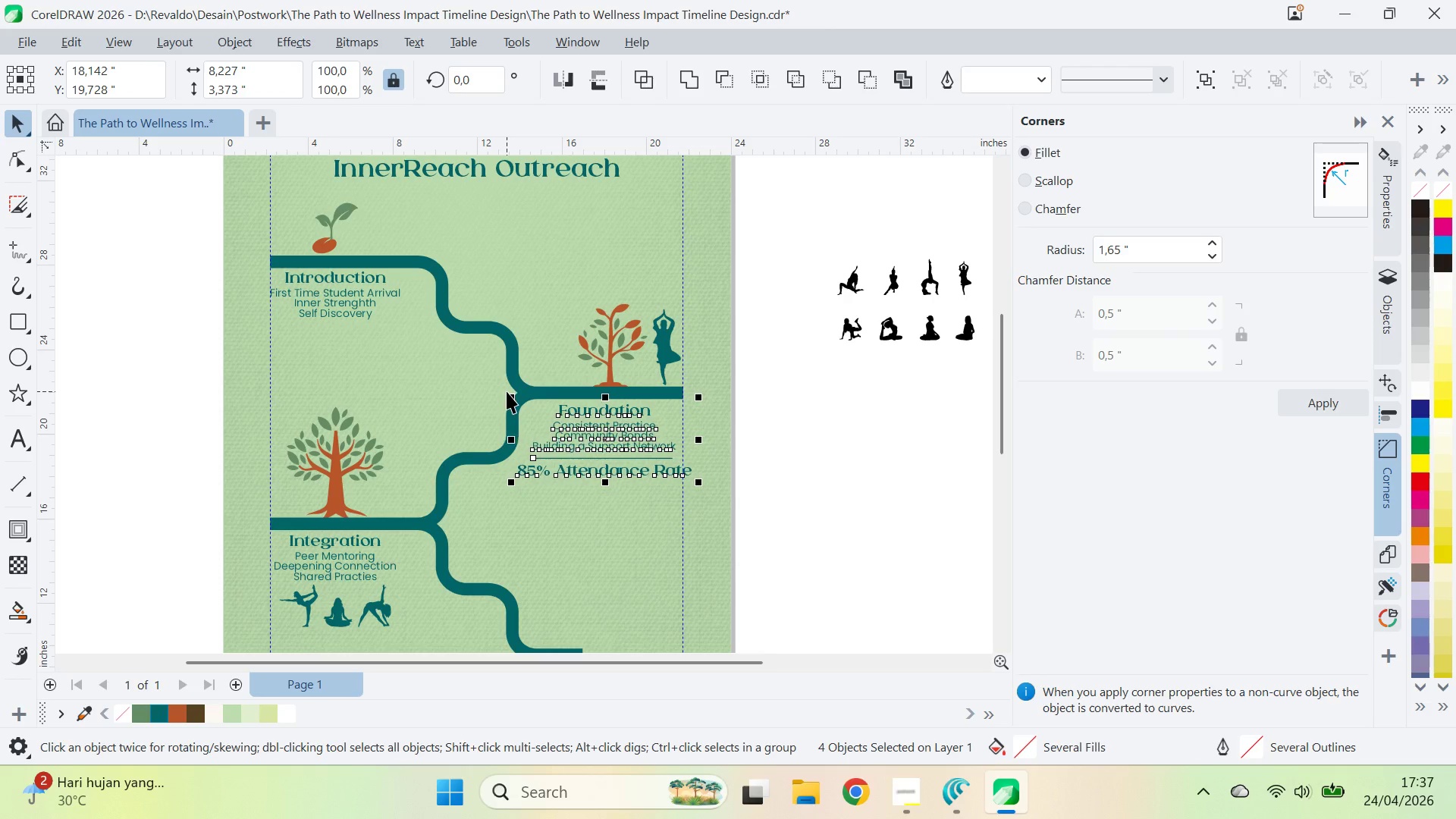 
key(ArrowLeft)
 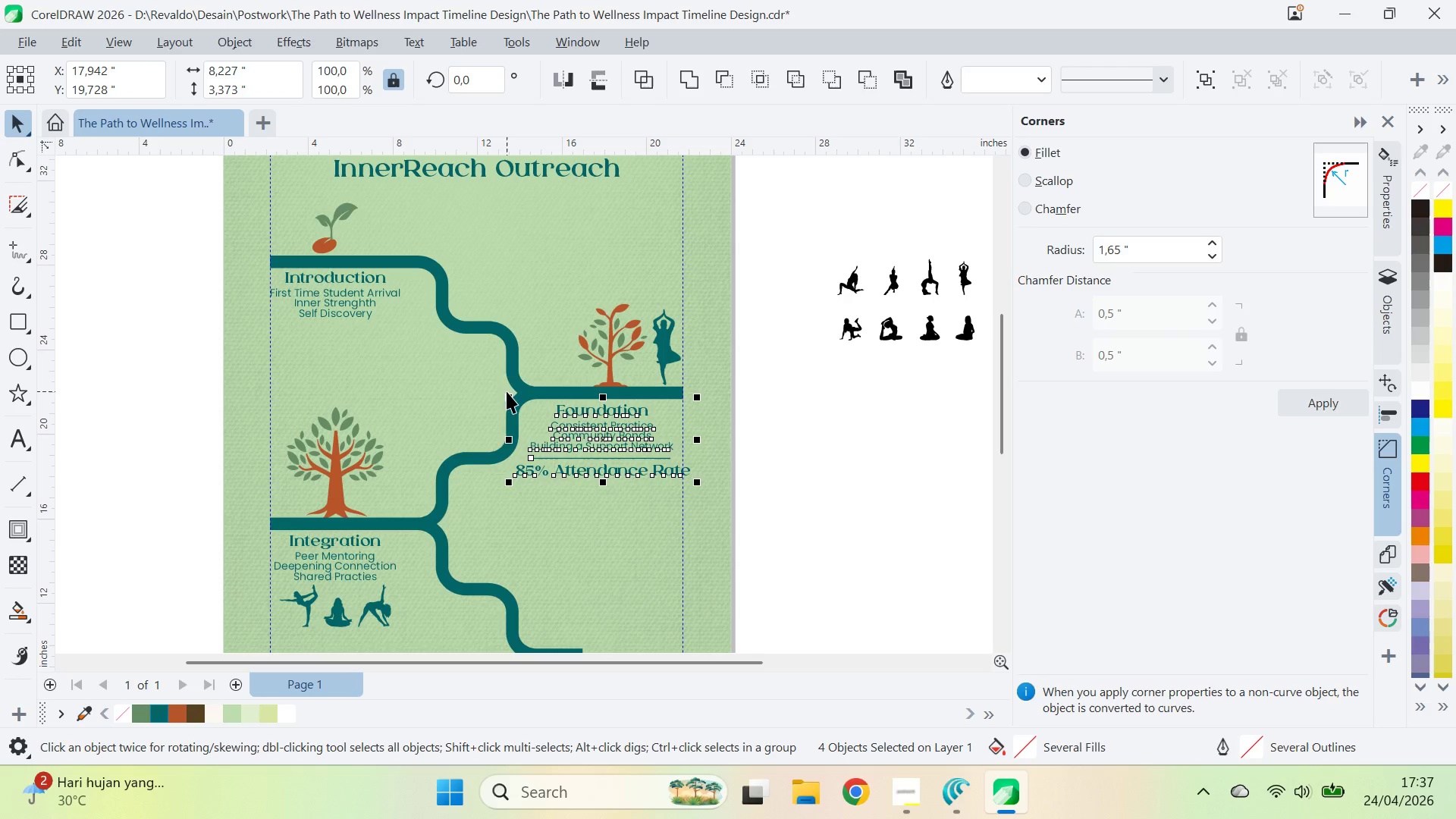 
key(ArrowLeft)
 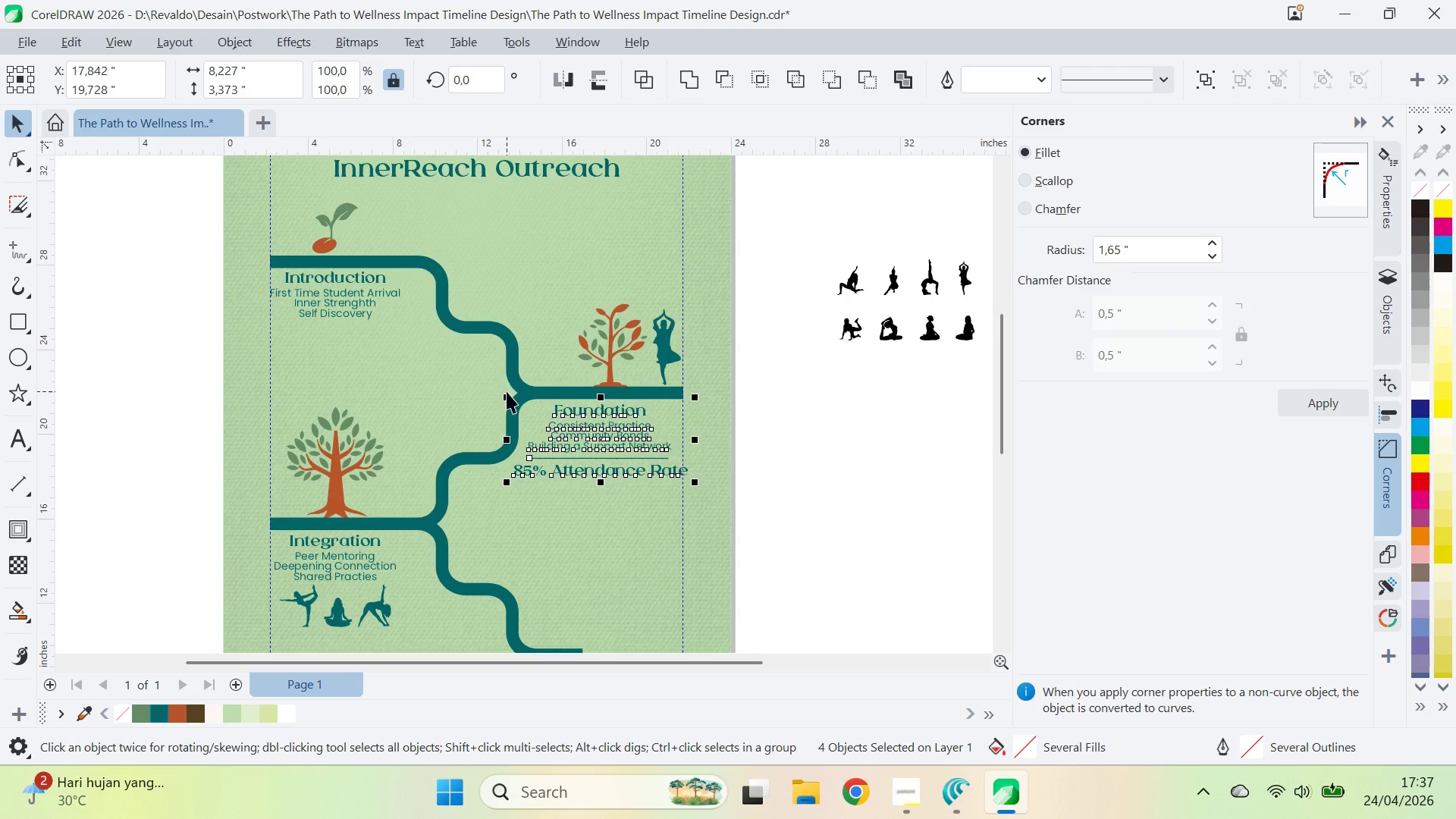 
key(ArrowLeft)
 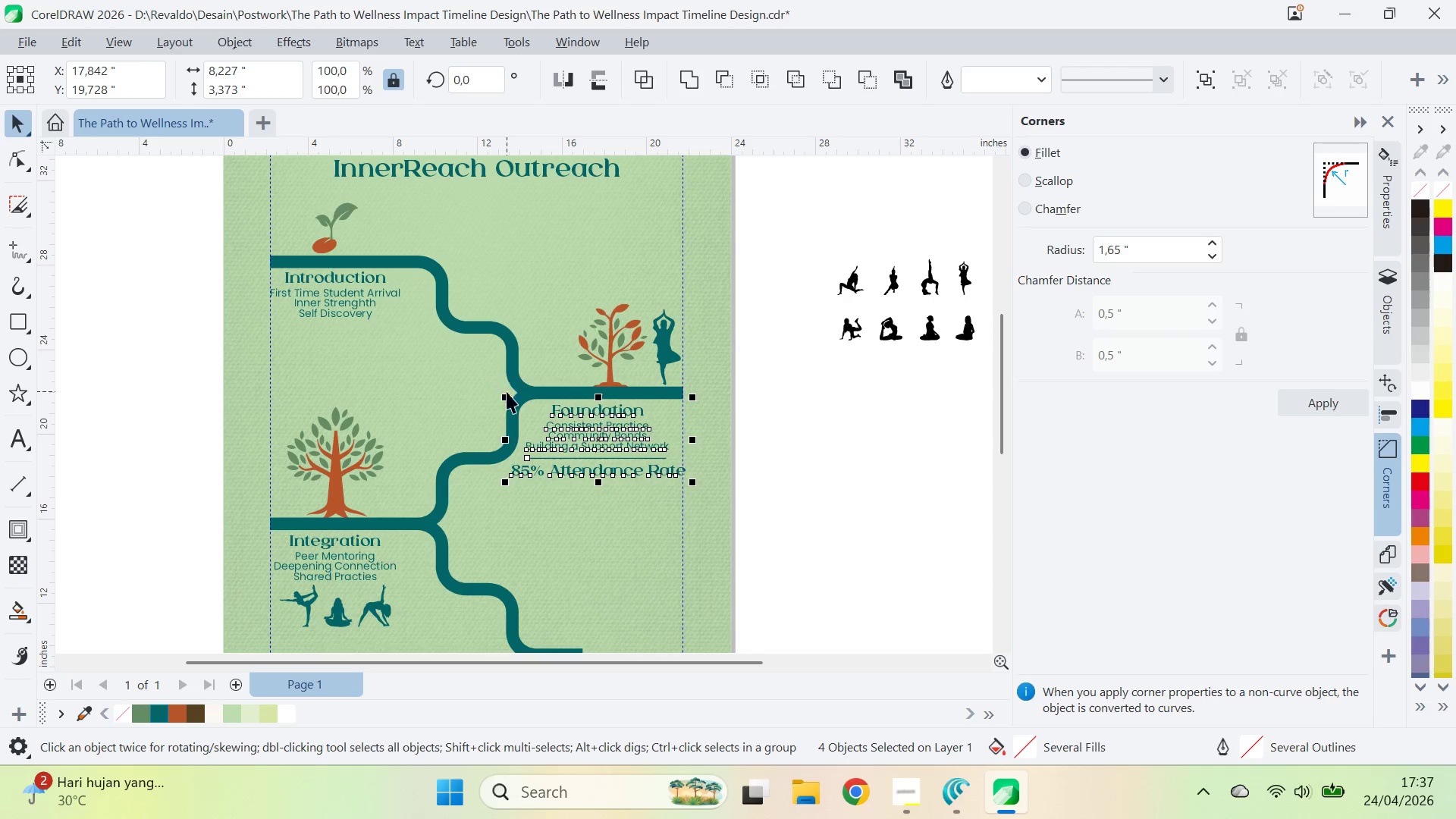 
key(ArrowLeft)
 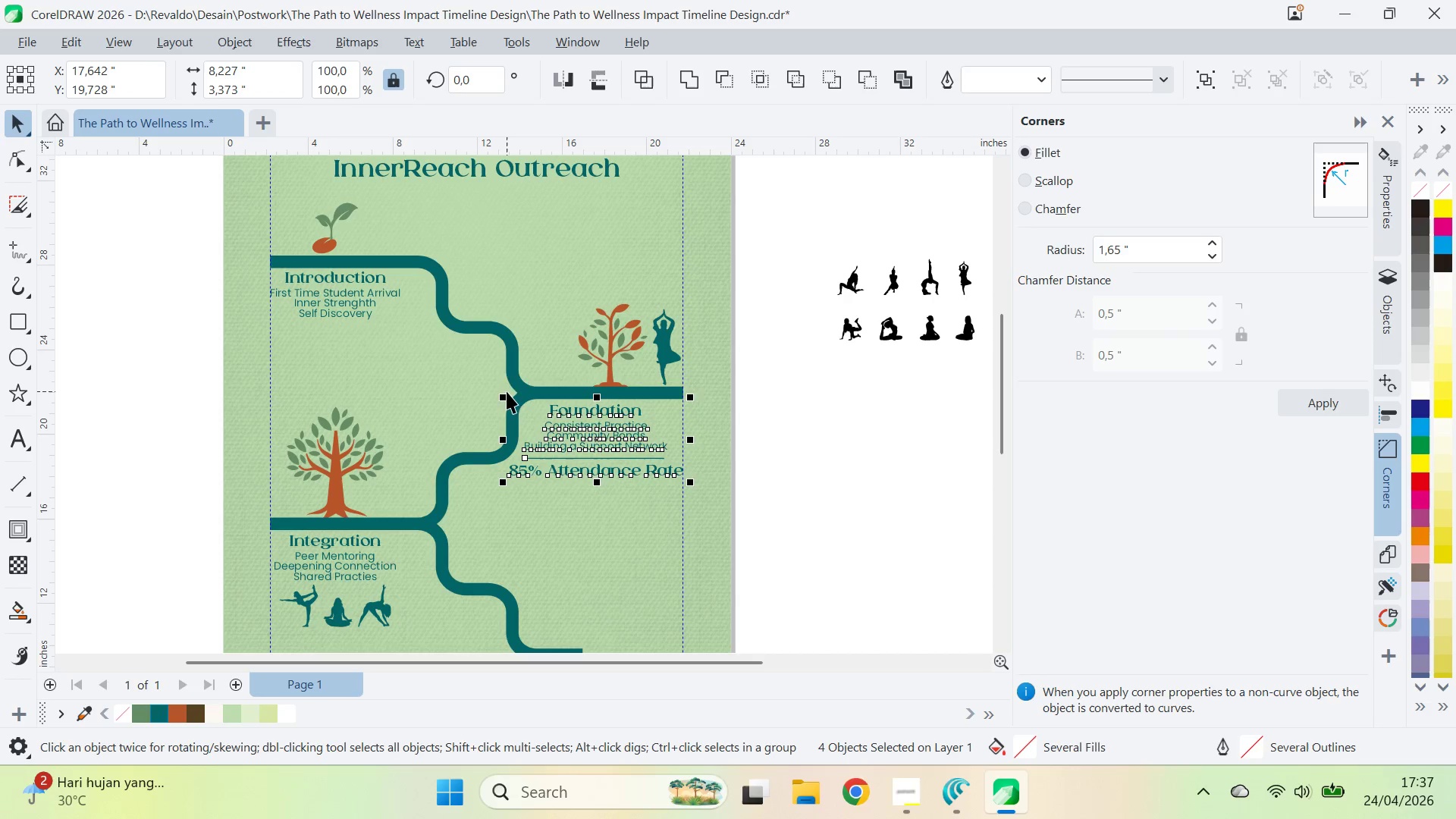 
key(ArrowLeft)
 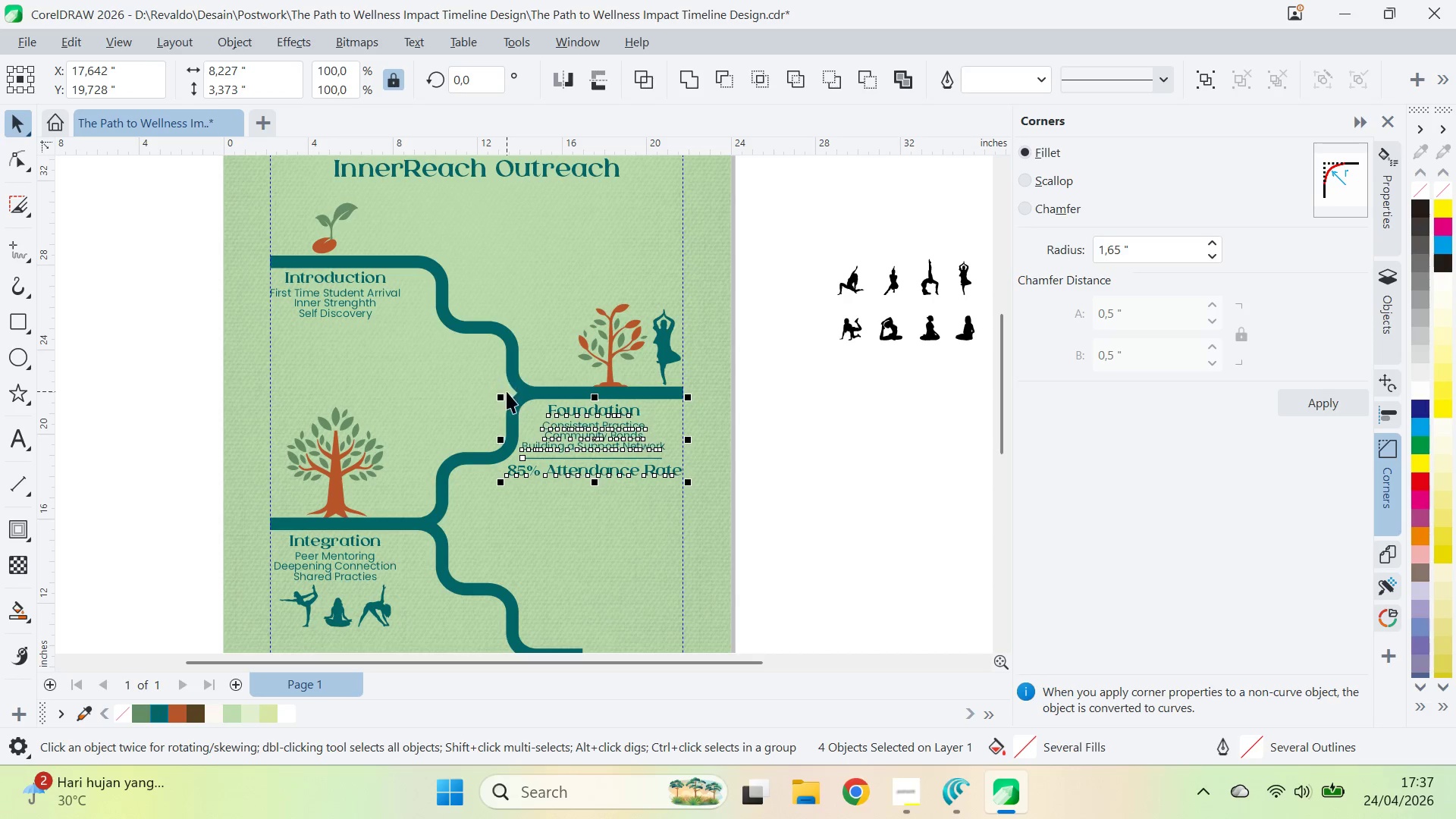 
key(ArrowLeft)
 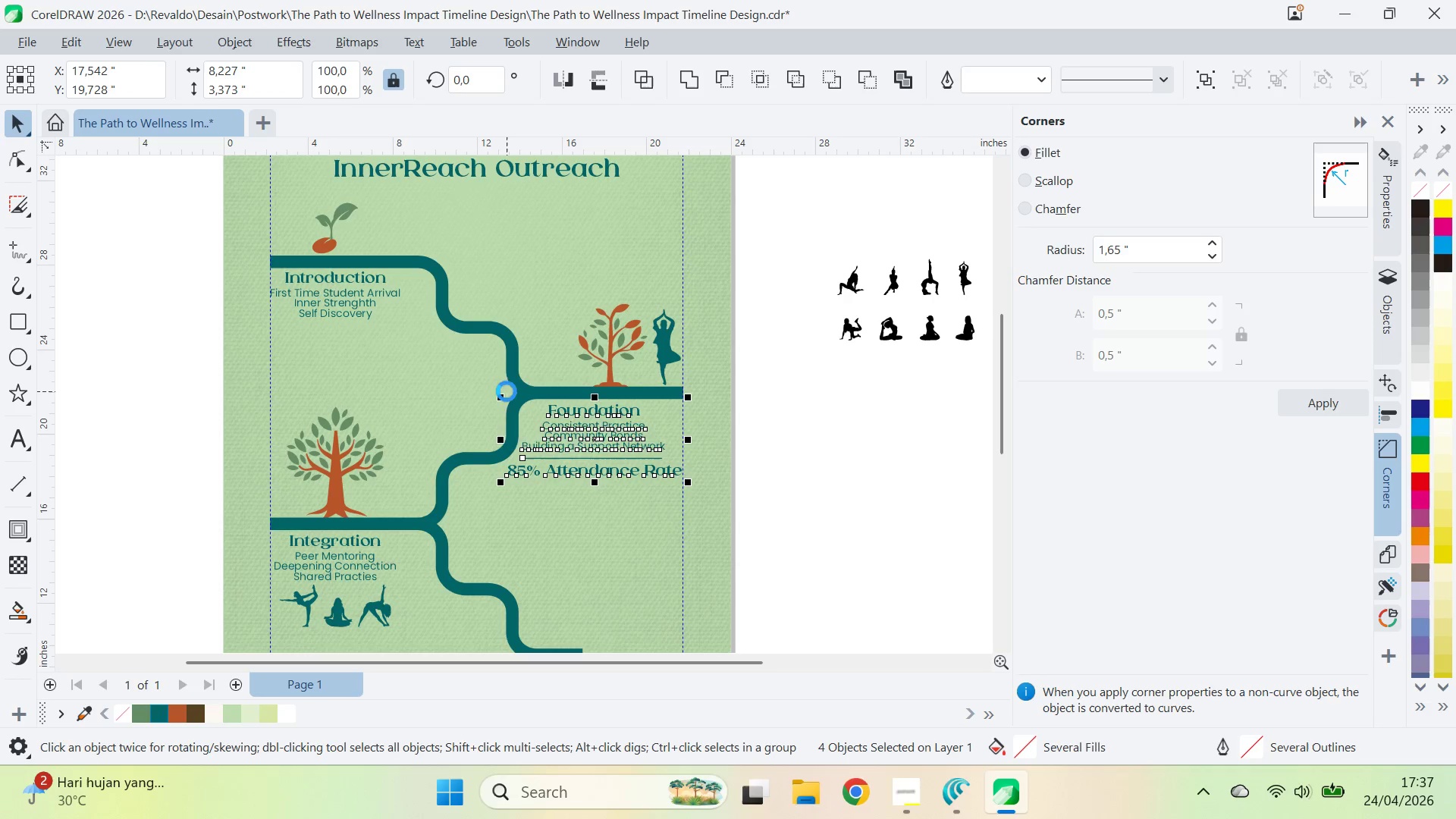 
key(ArrowLeft)
 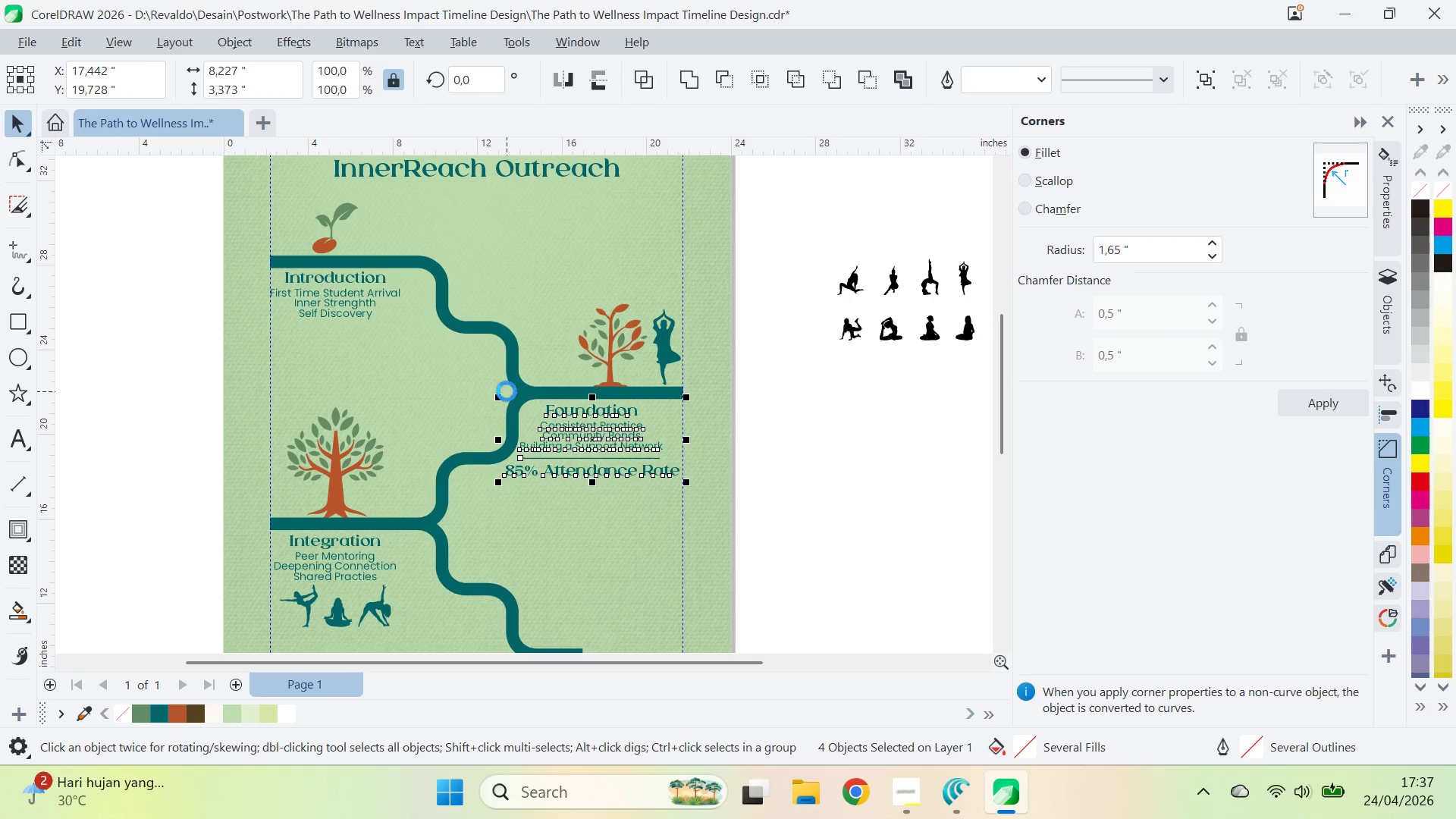 
key(ArrowRight)
 